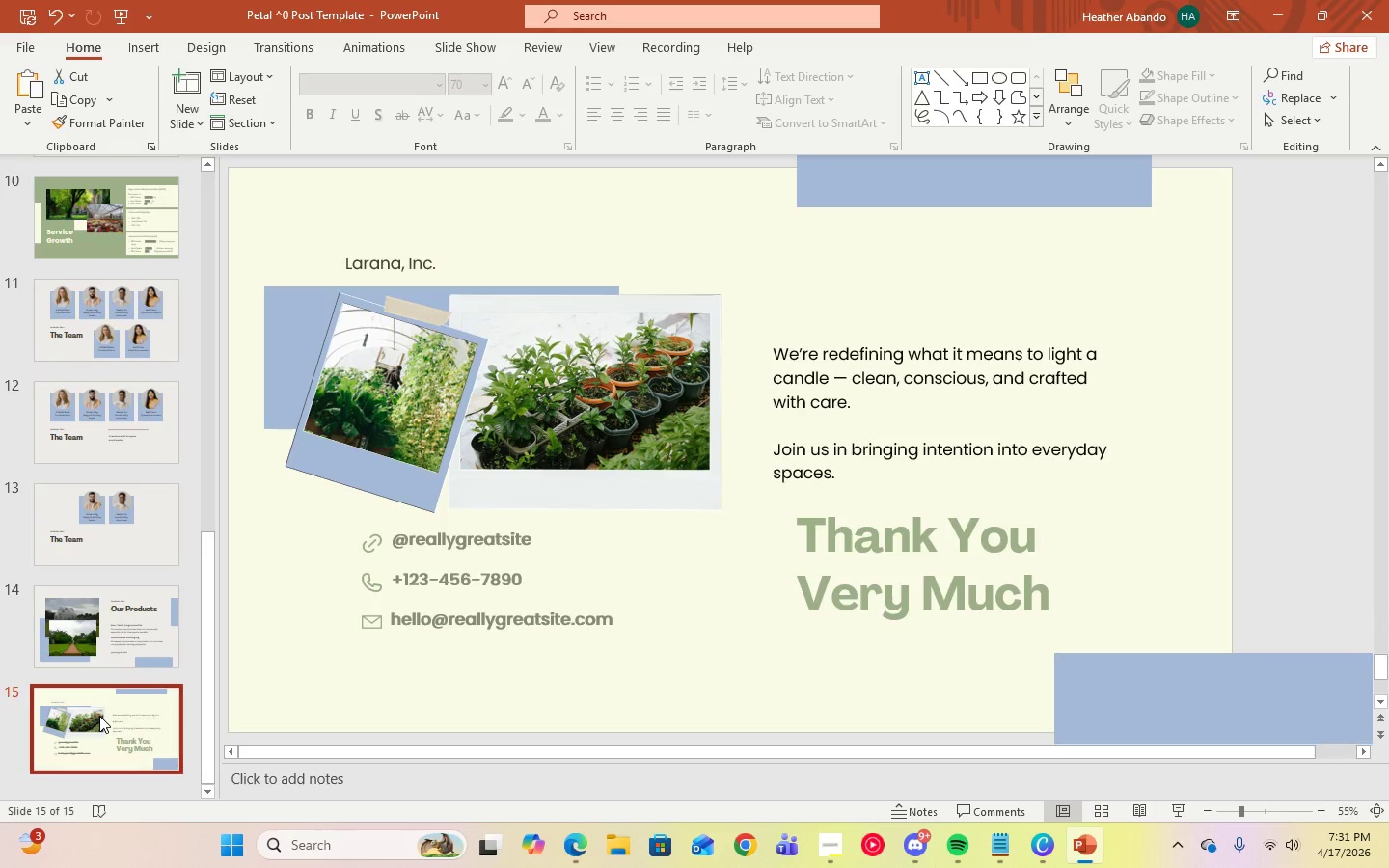 
left_click_drag(start_coordinate=[99, 716], to_coordinate=[123, 418])
 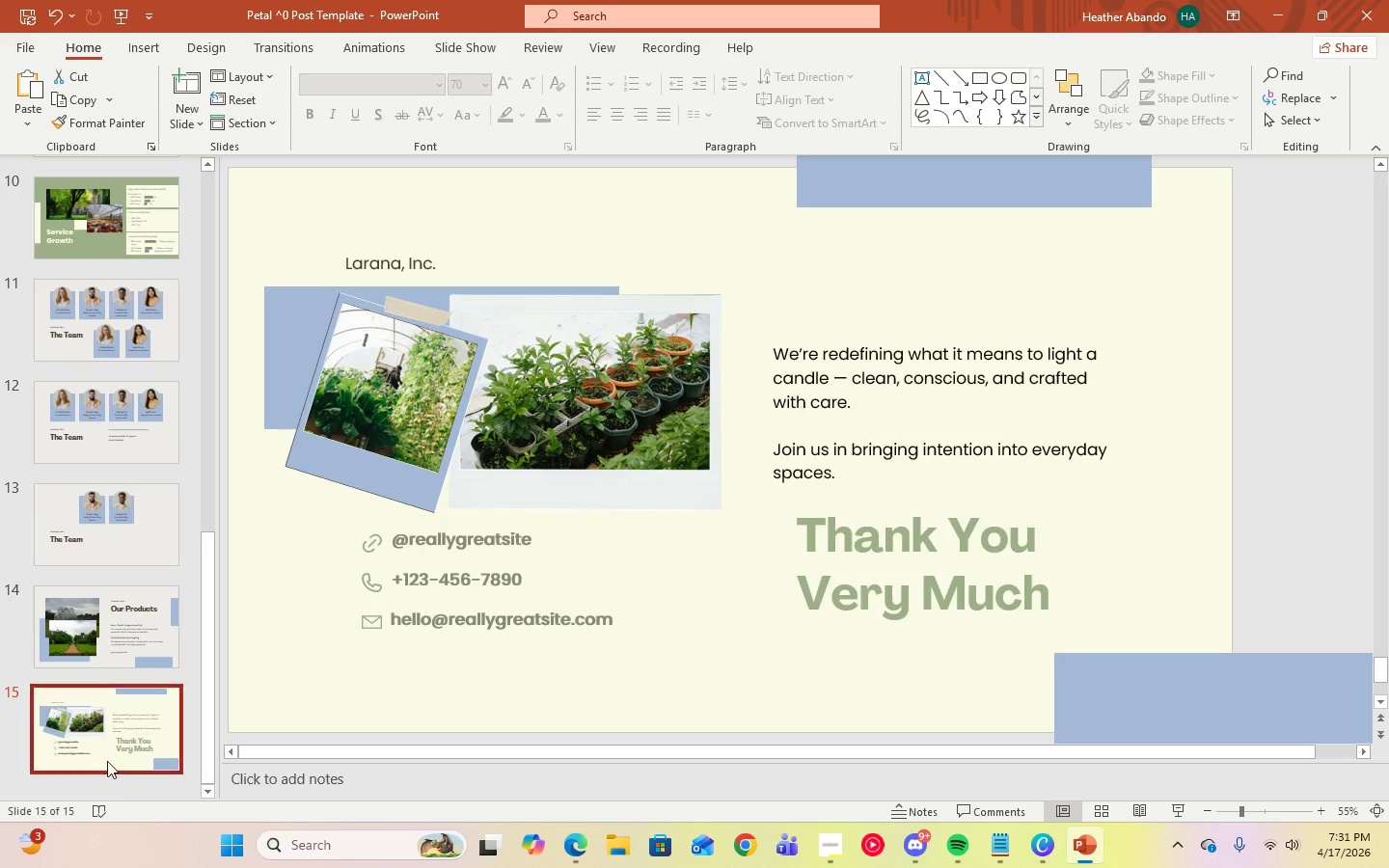 
left_click_drag(start_coordinate=[108, 757], to_coordinate=[100, 420])
 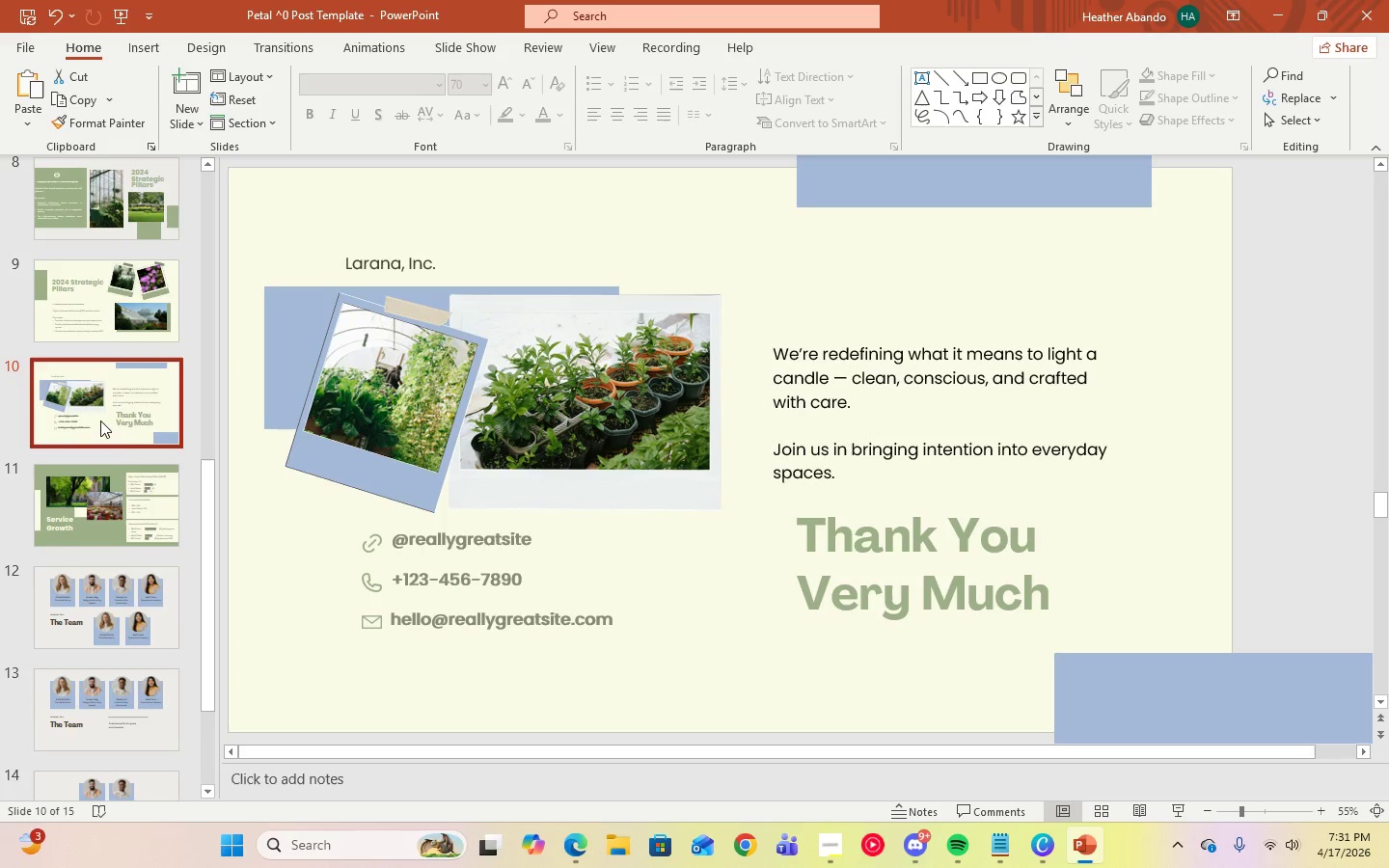 
scroll: coordinate [139, 475], scroll_direction: up, amount: 7.0
 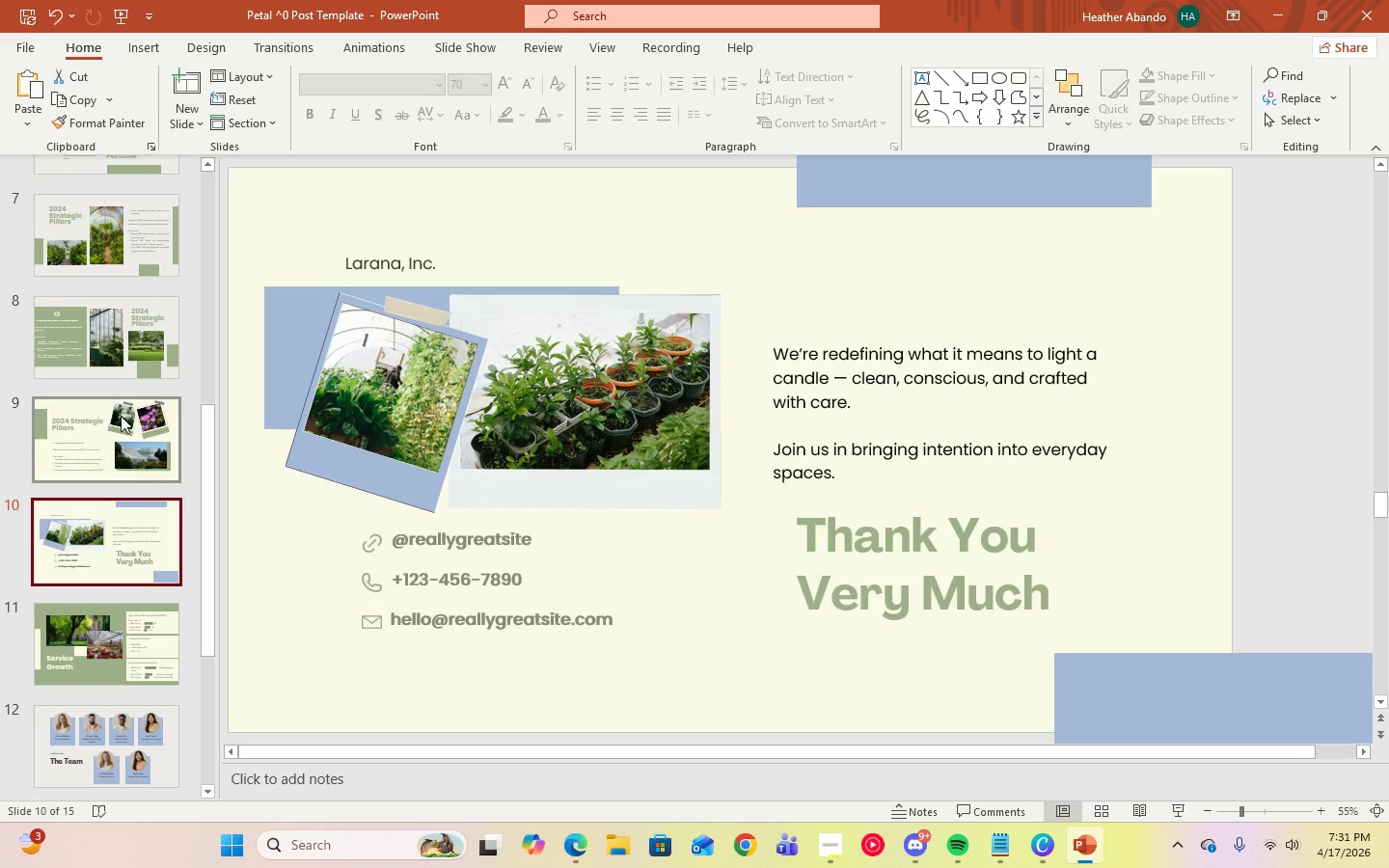 
left_click([118, 413])
 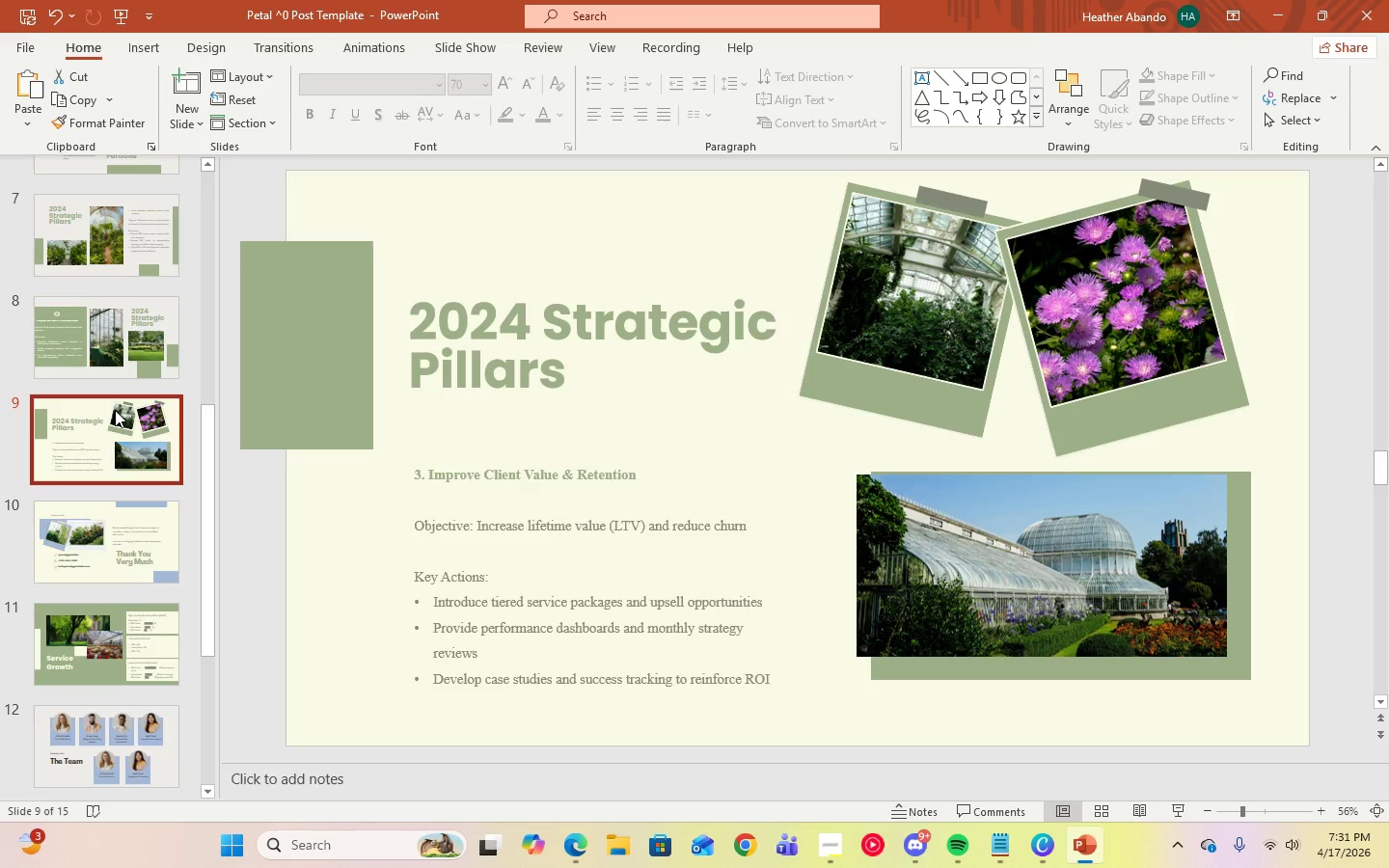 
key(ArrowUp)
 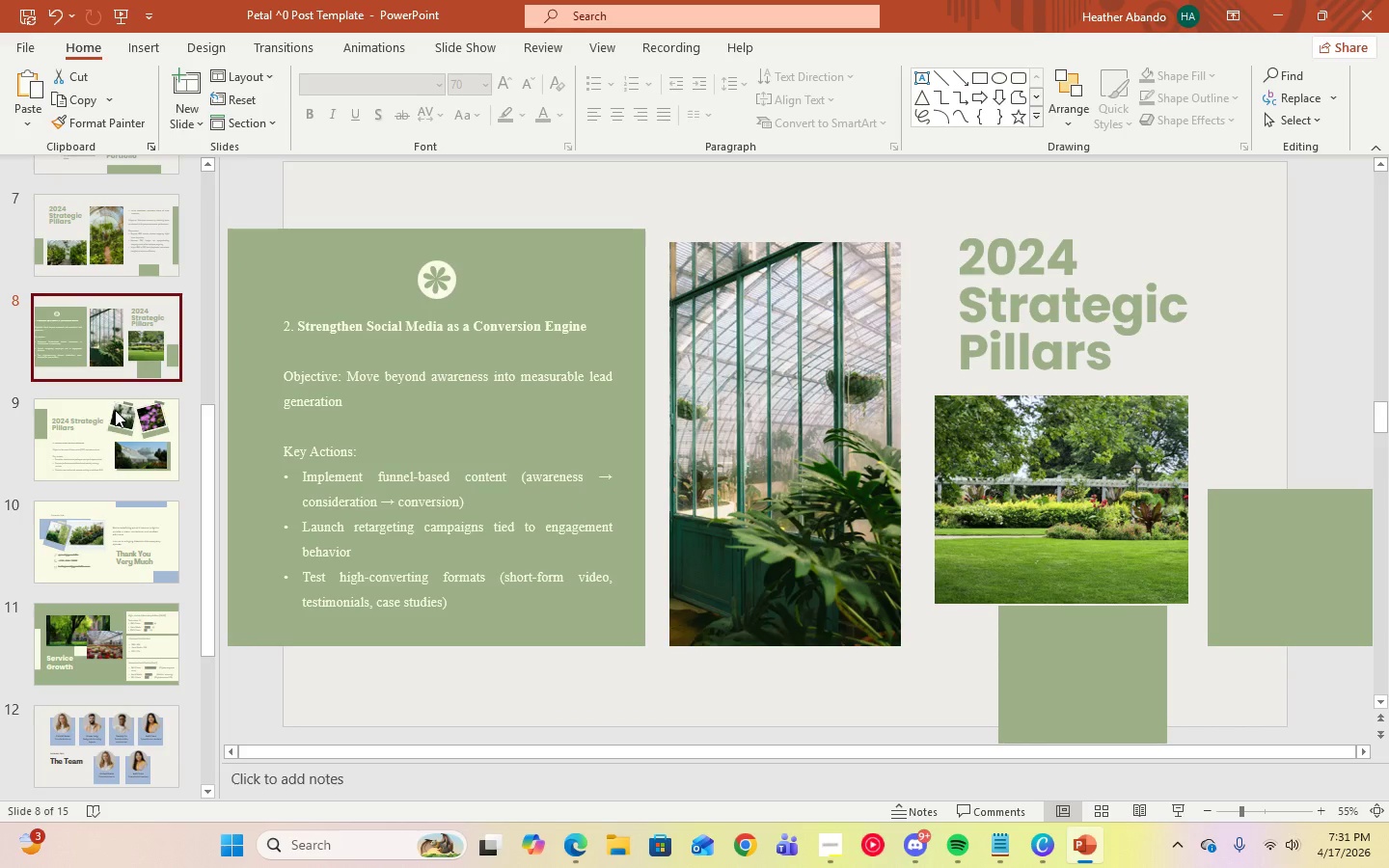 
key(ArrowDown)
 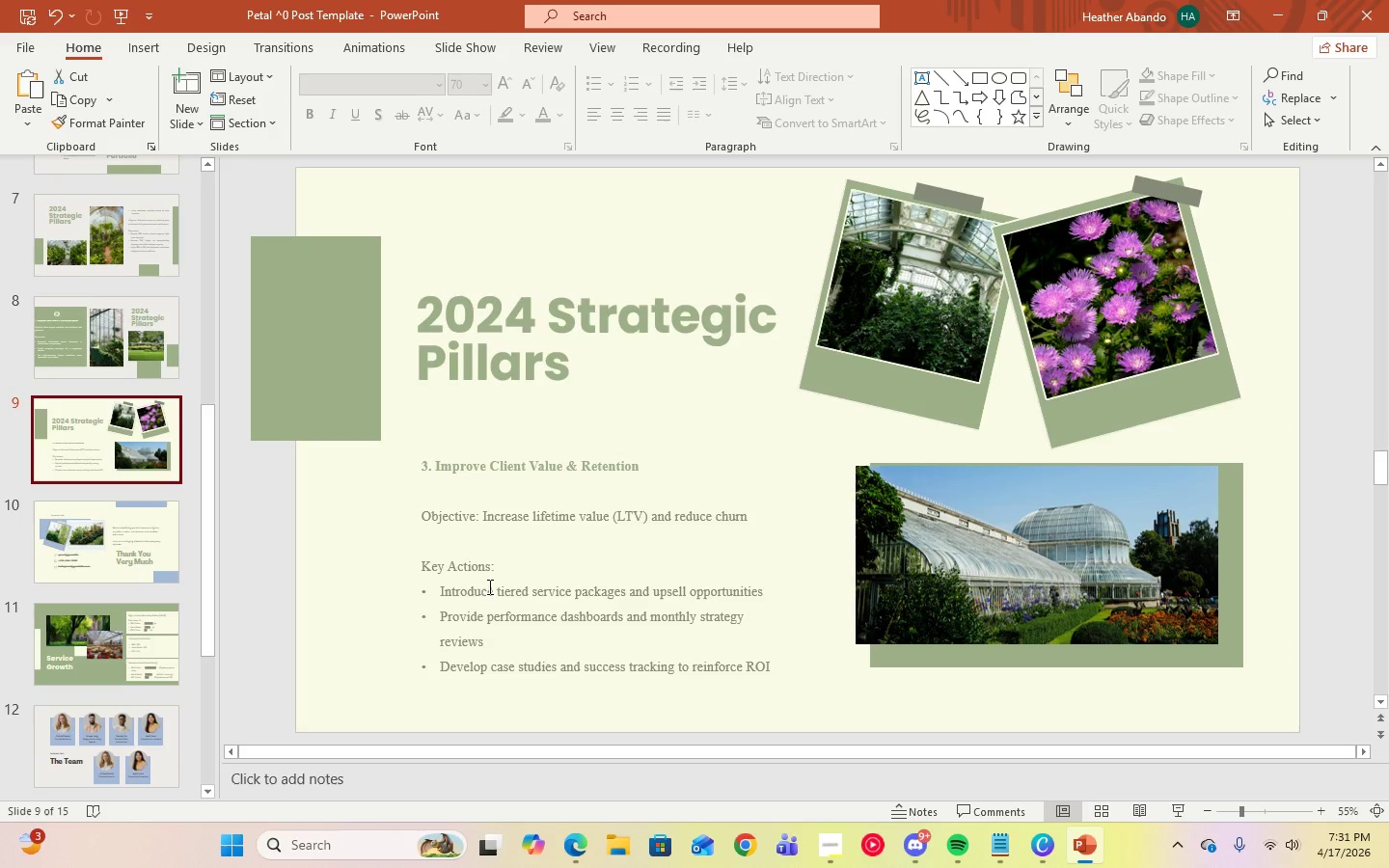 
left_click([500, 590])
 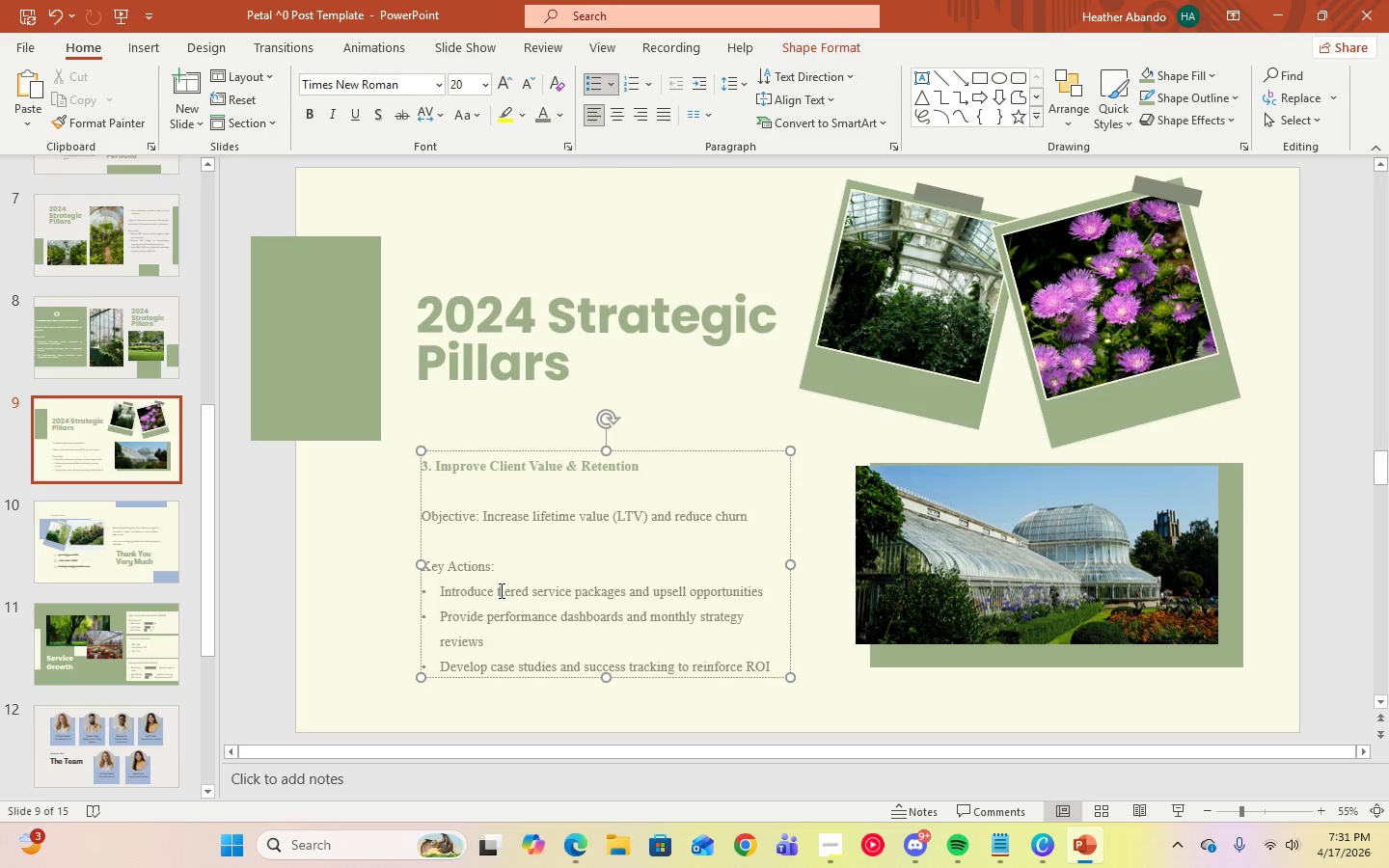 
key(Control+A)
 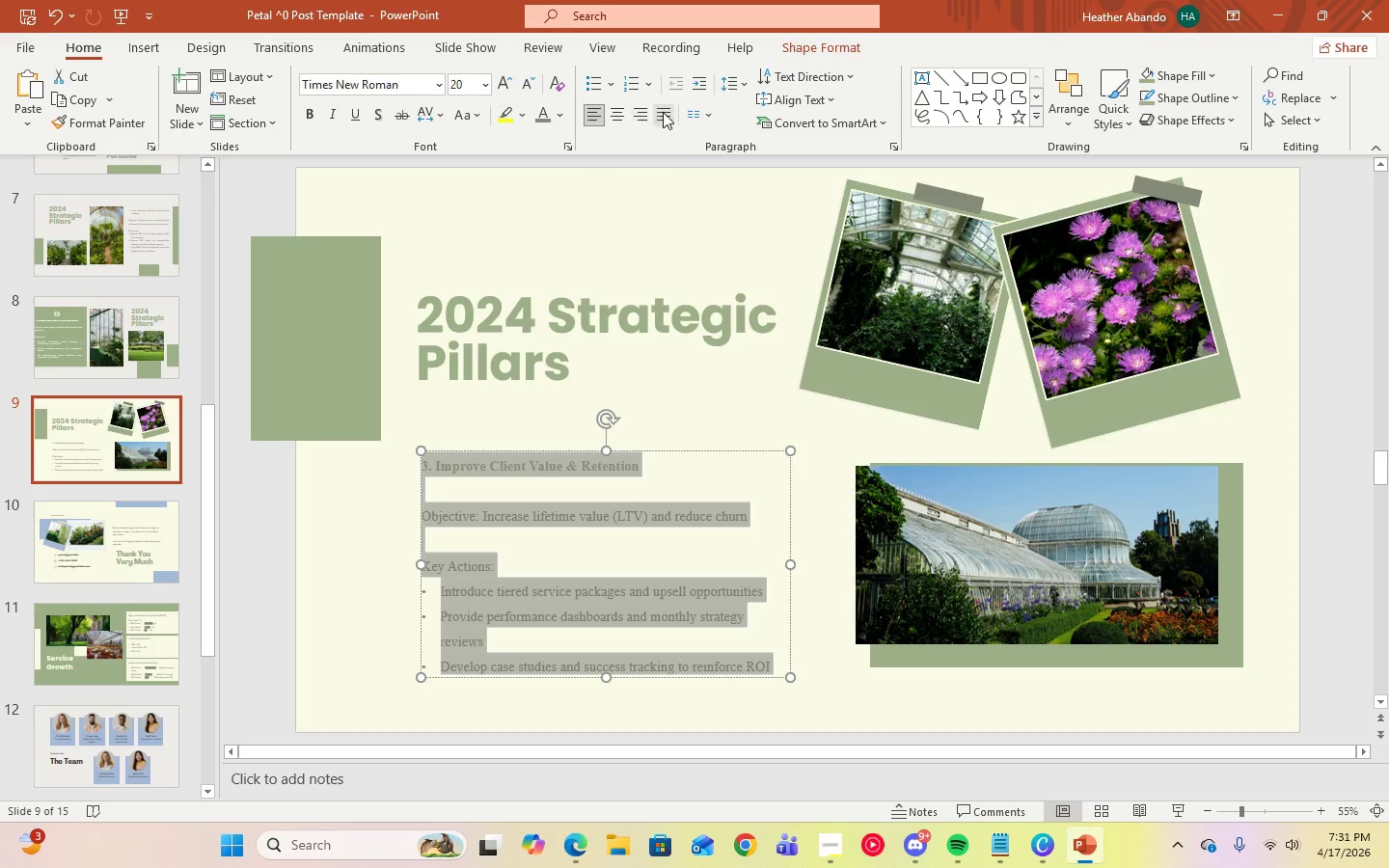 
left_click([664, 114])
 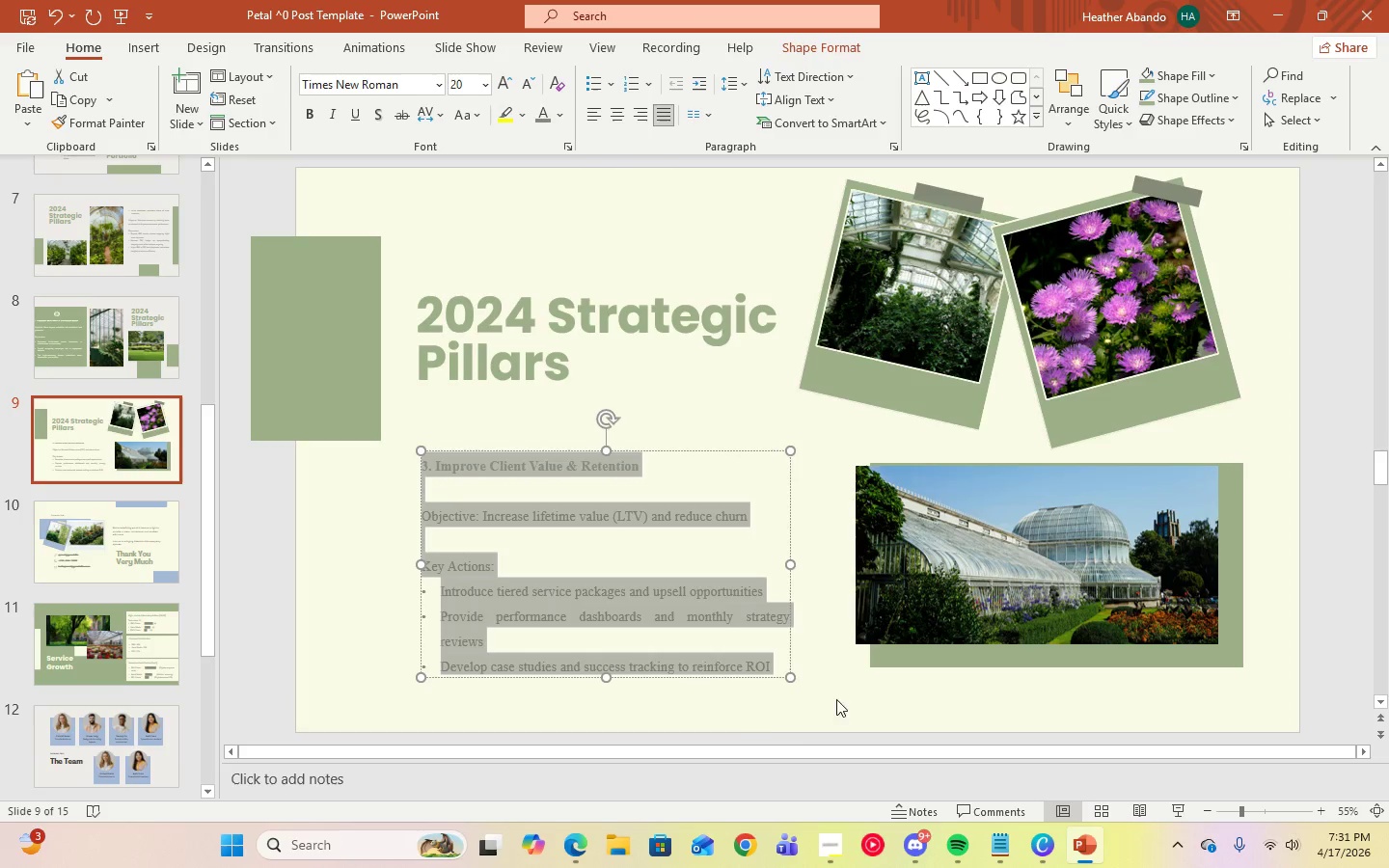 
left_click([740, 698])
 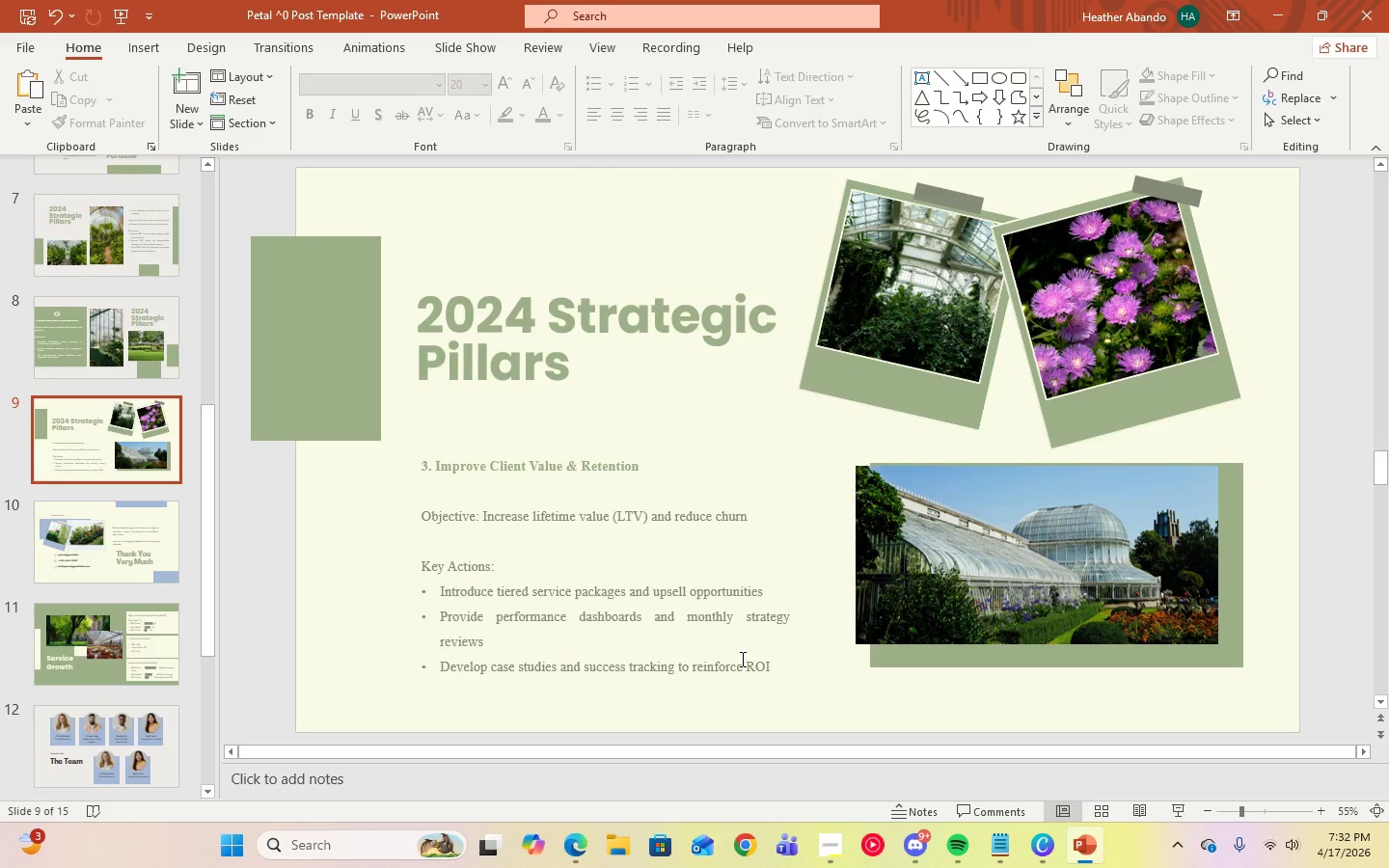 
left_click([741, 659])
 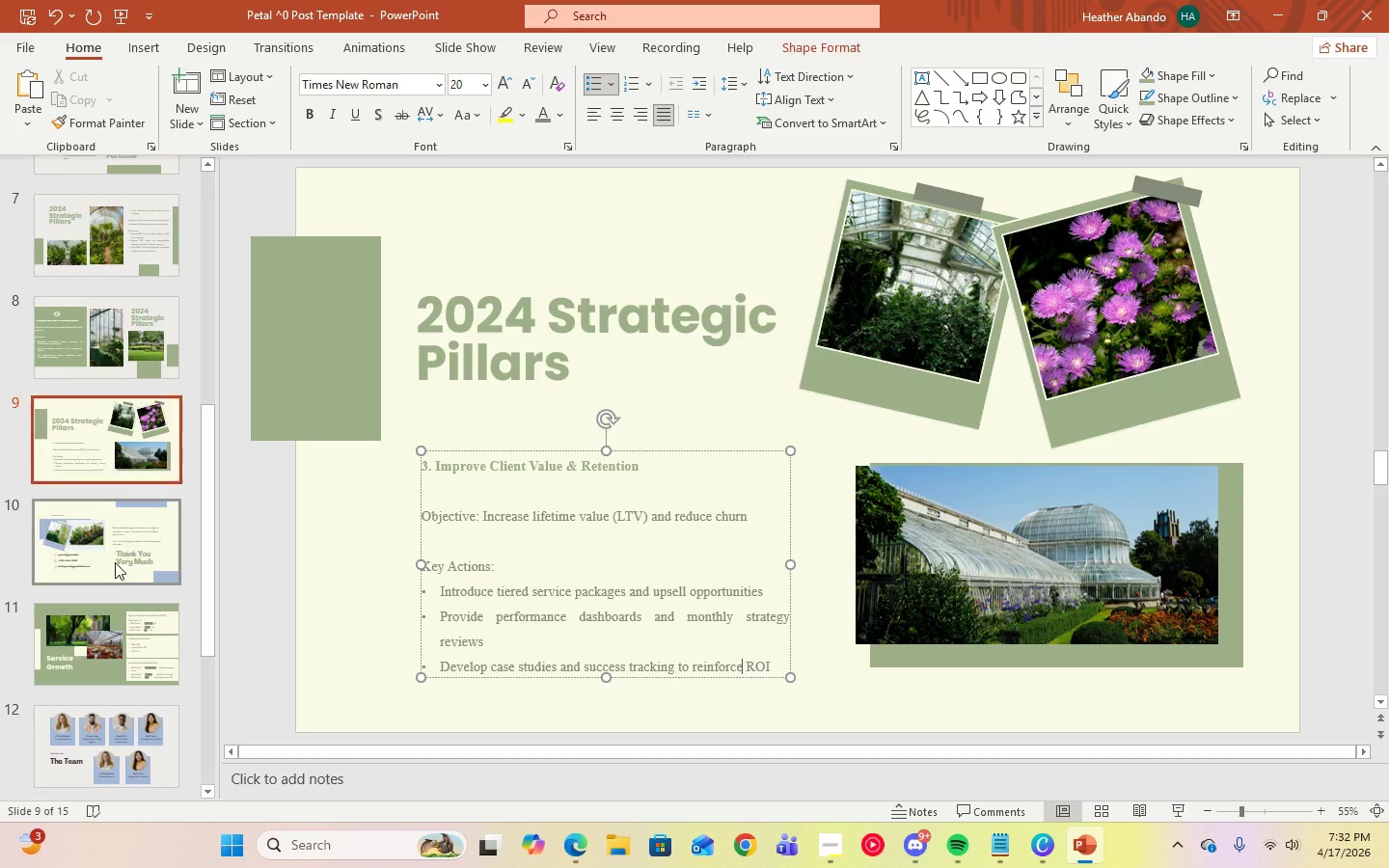 
left_click([115, 562])
 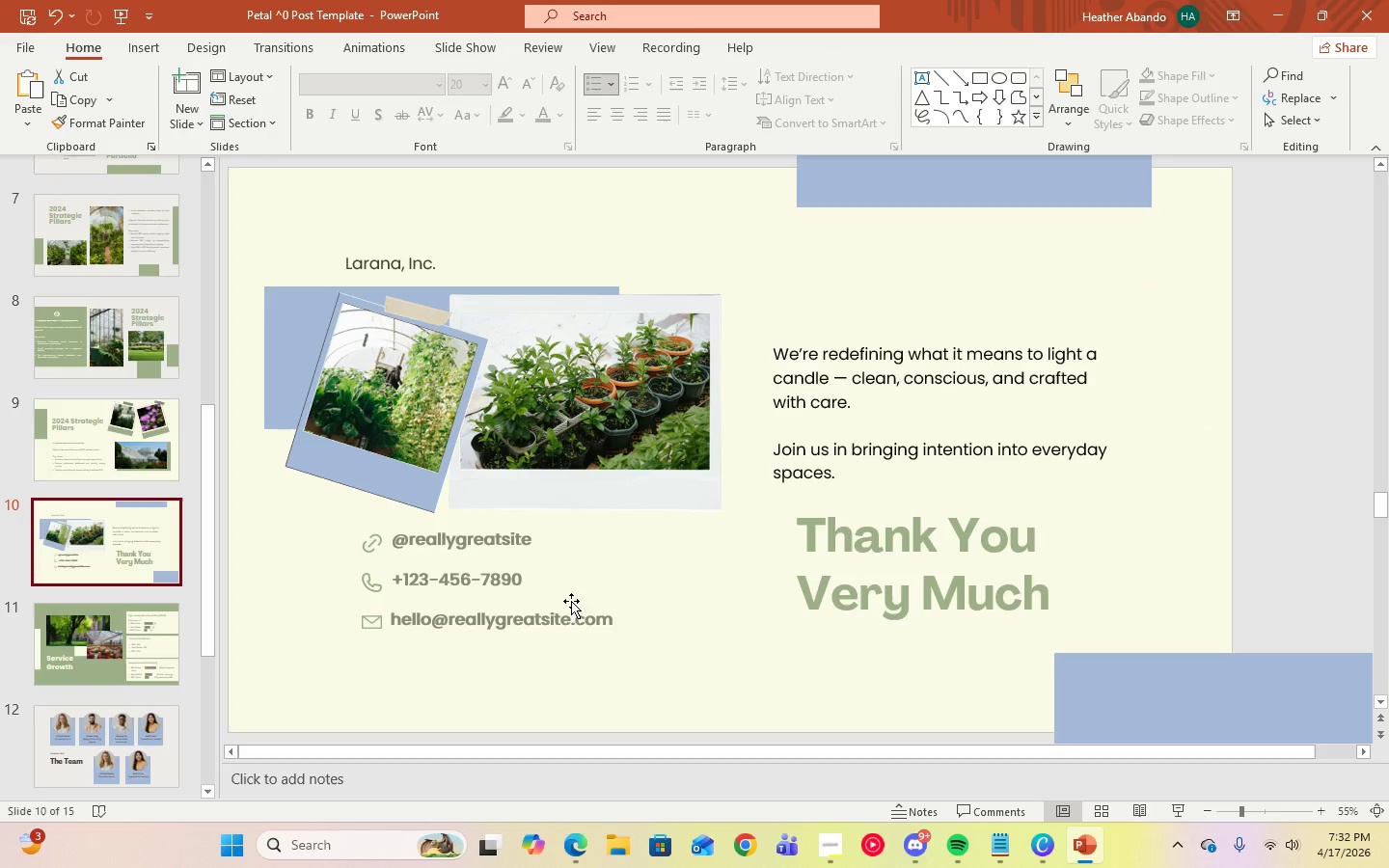 
left_click([562, 614])
 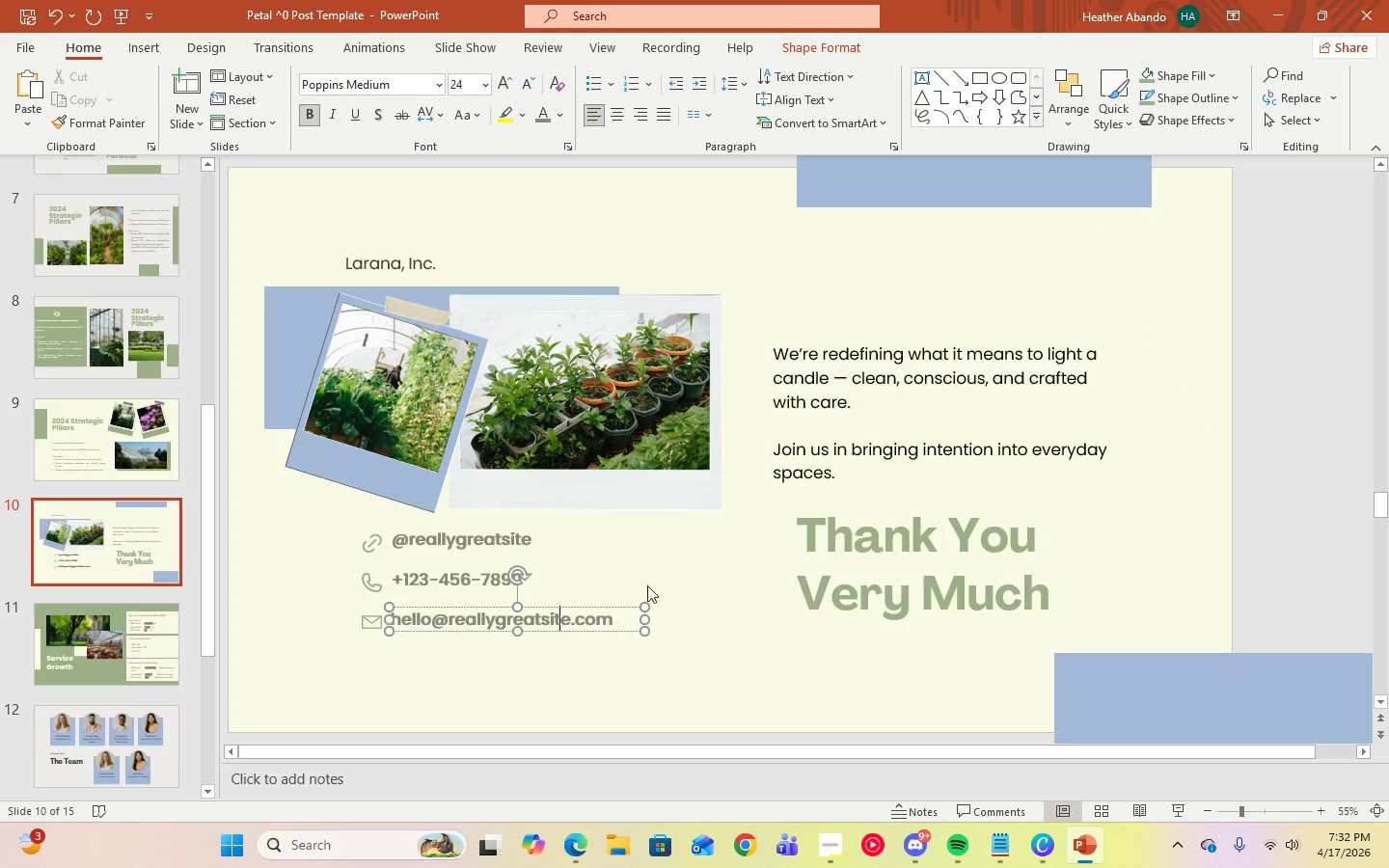 
left_click([654, 574])
 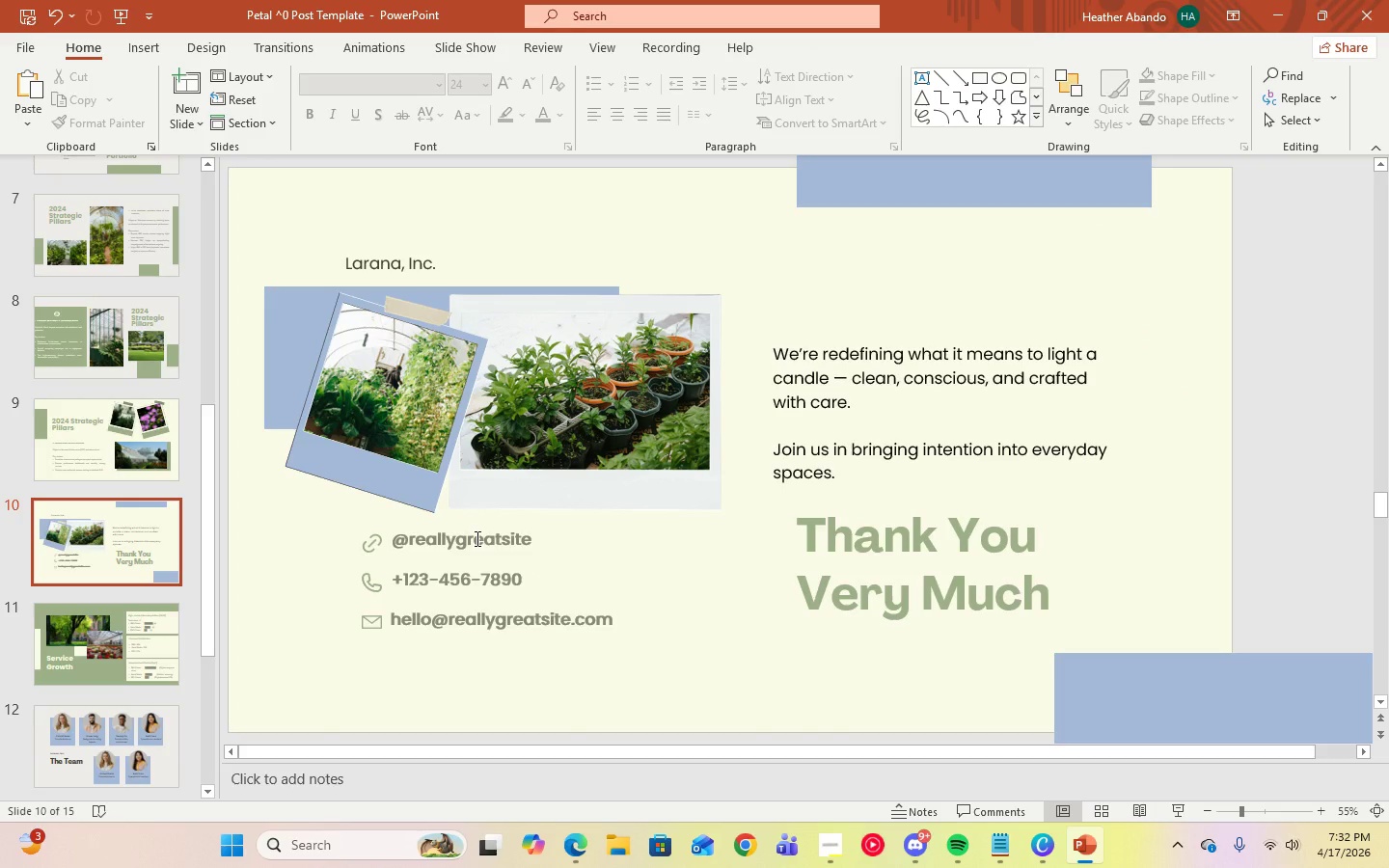 
left_click([476, 538])
 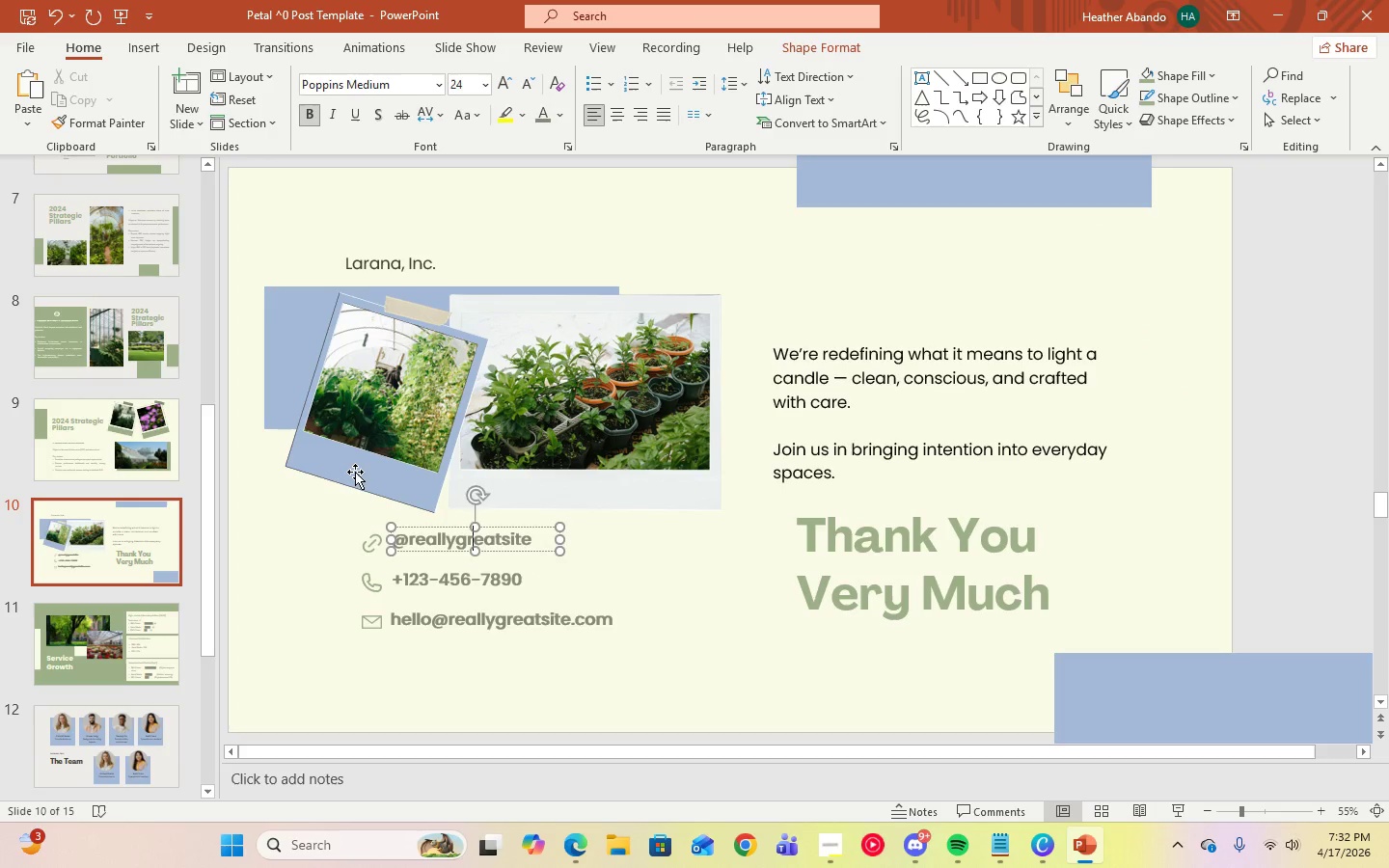 
left_click([355, 470])
 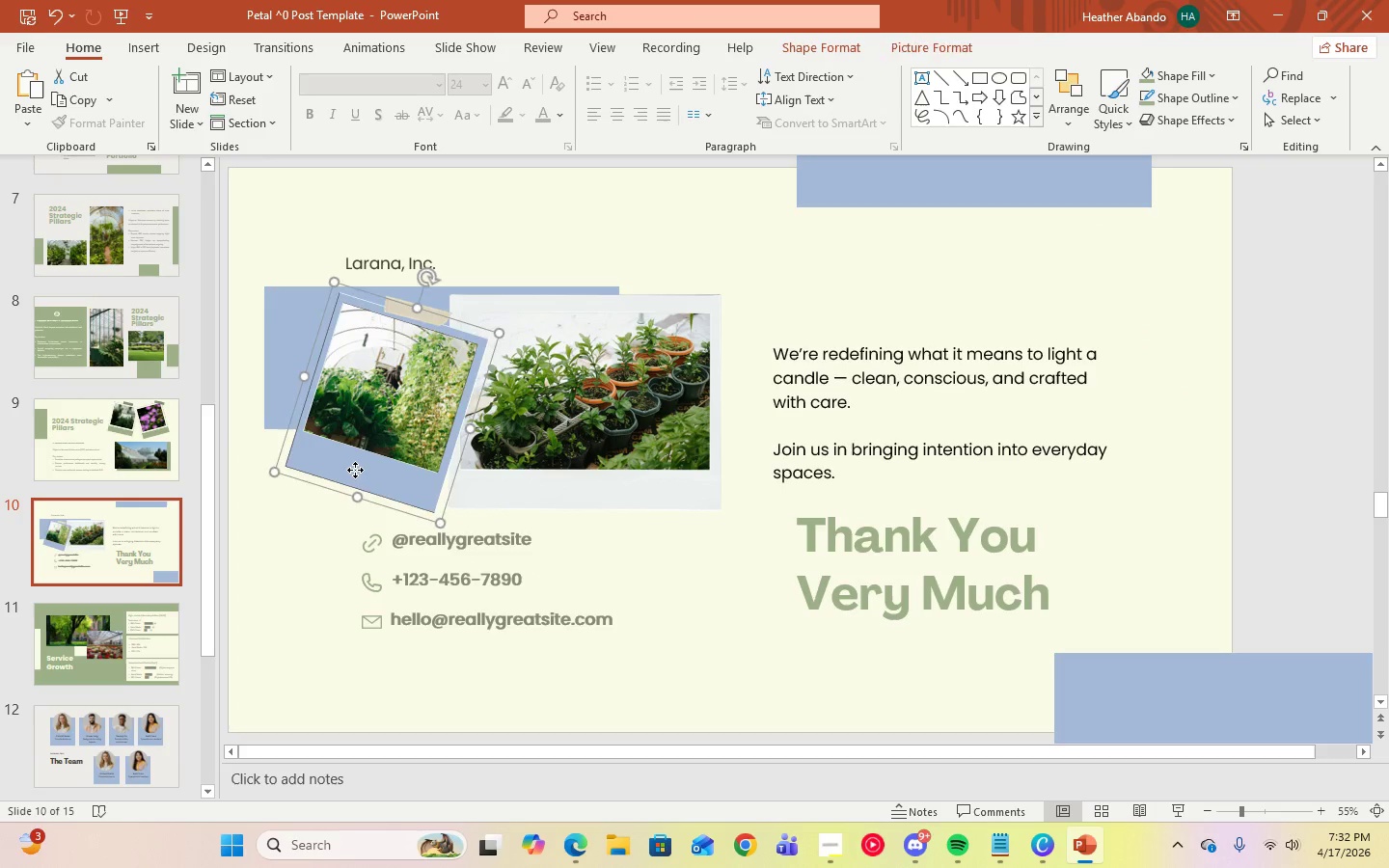 
double_click([355, 470])
 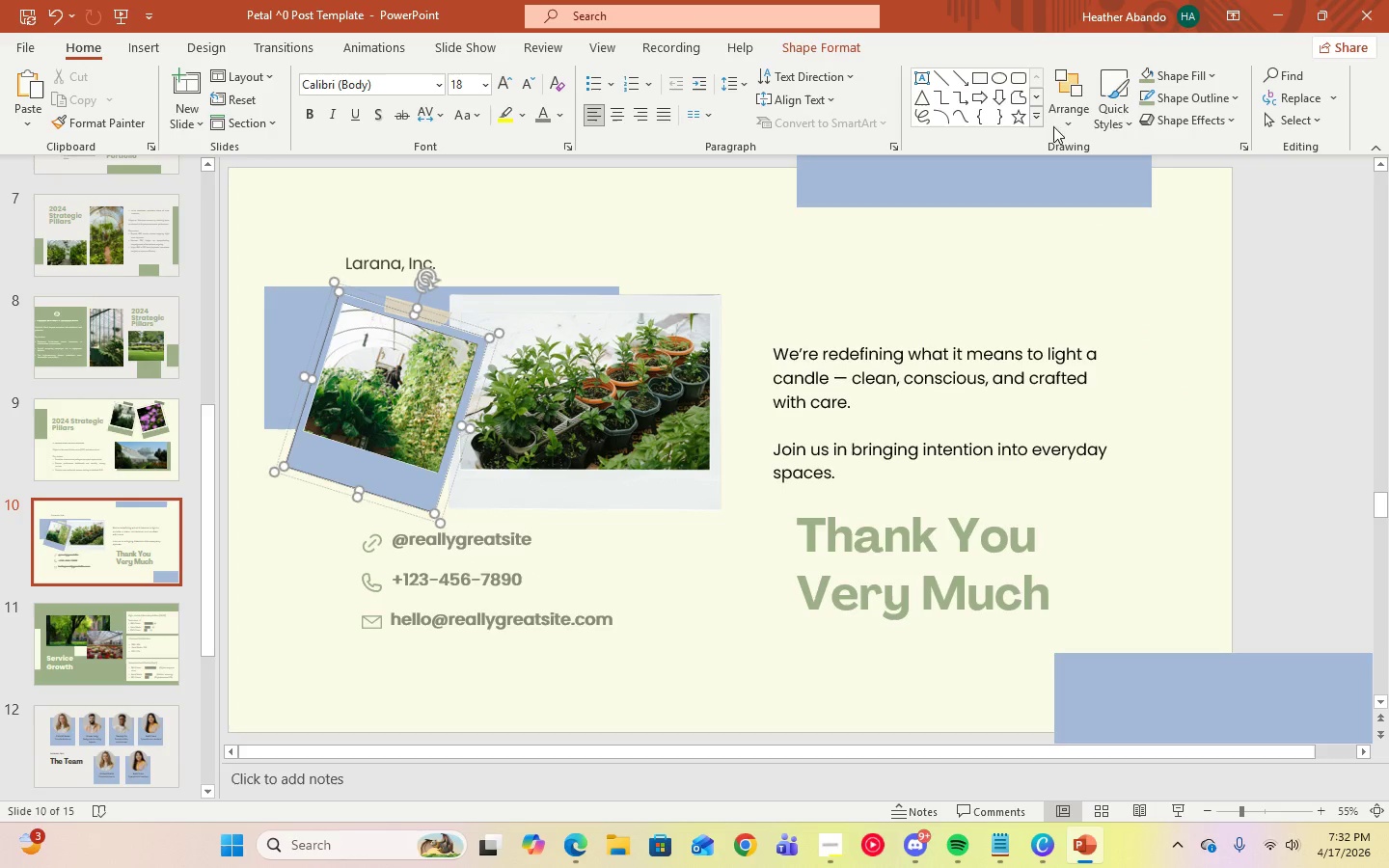 
left_click([1143, 80])
 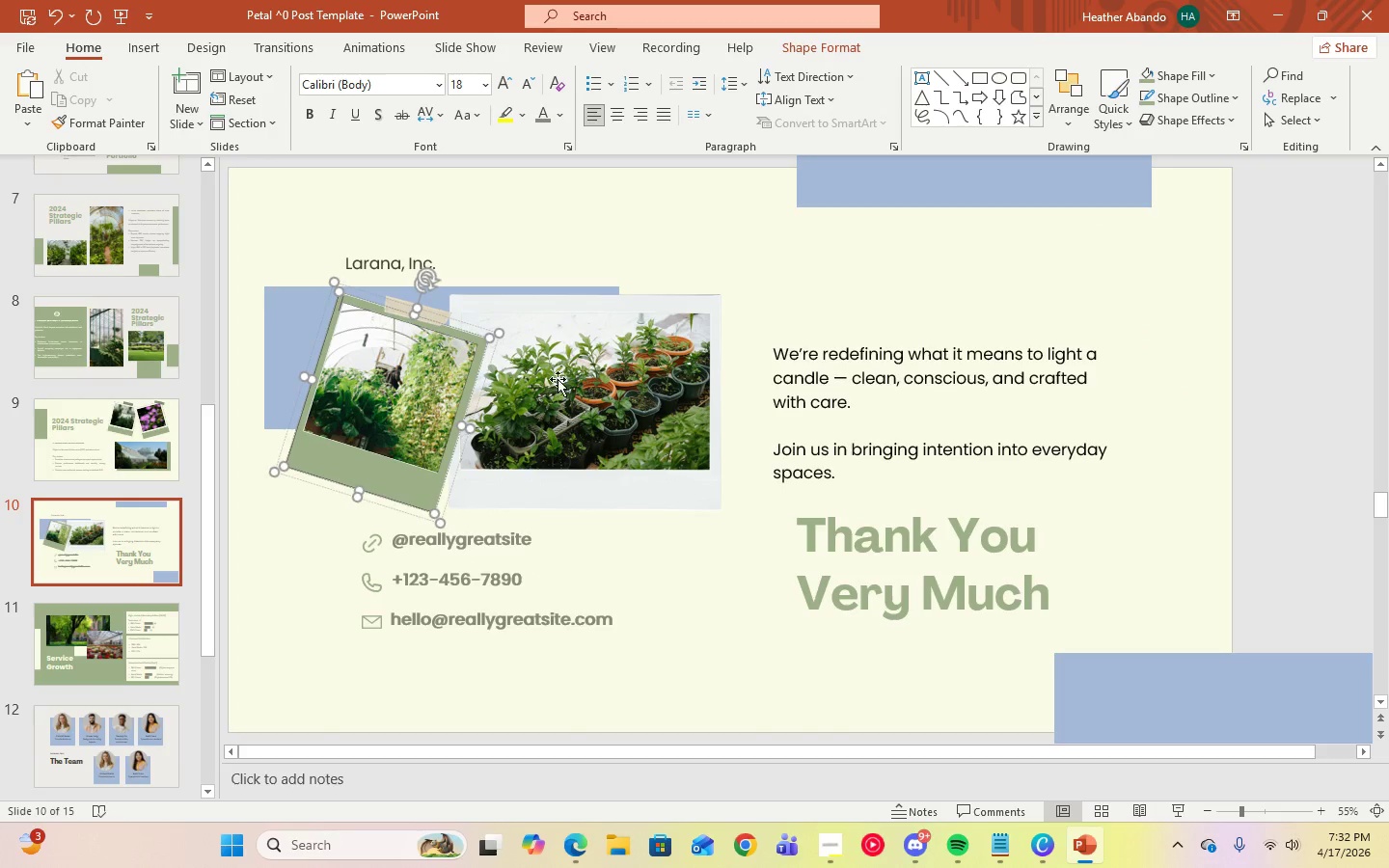 
left_click([280, 320])
 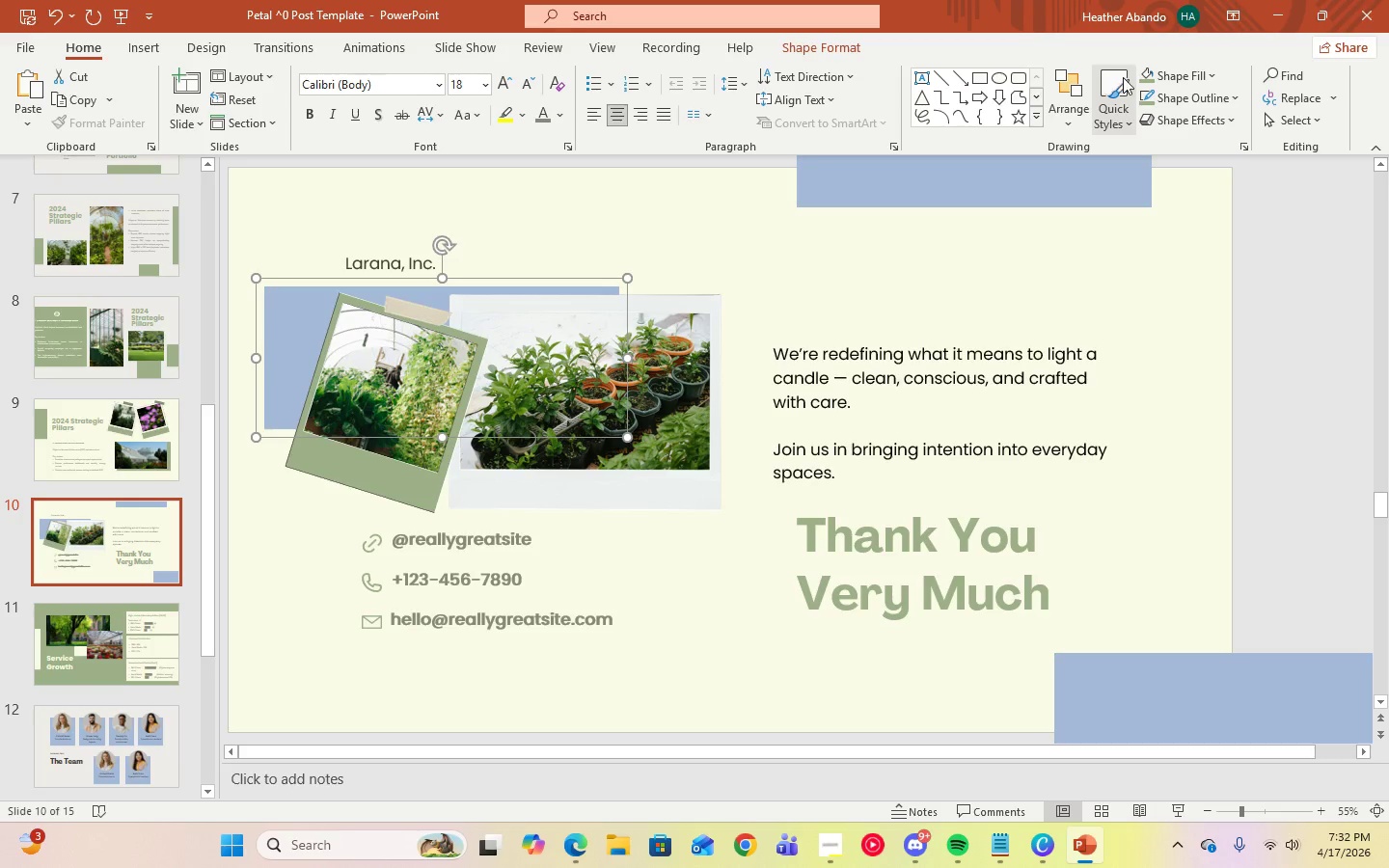 
left_click([1149, 80])
 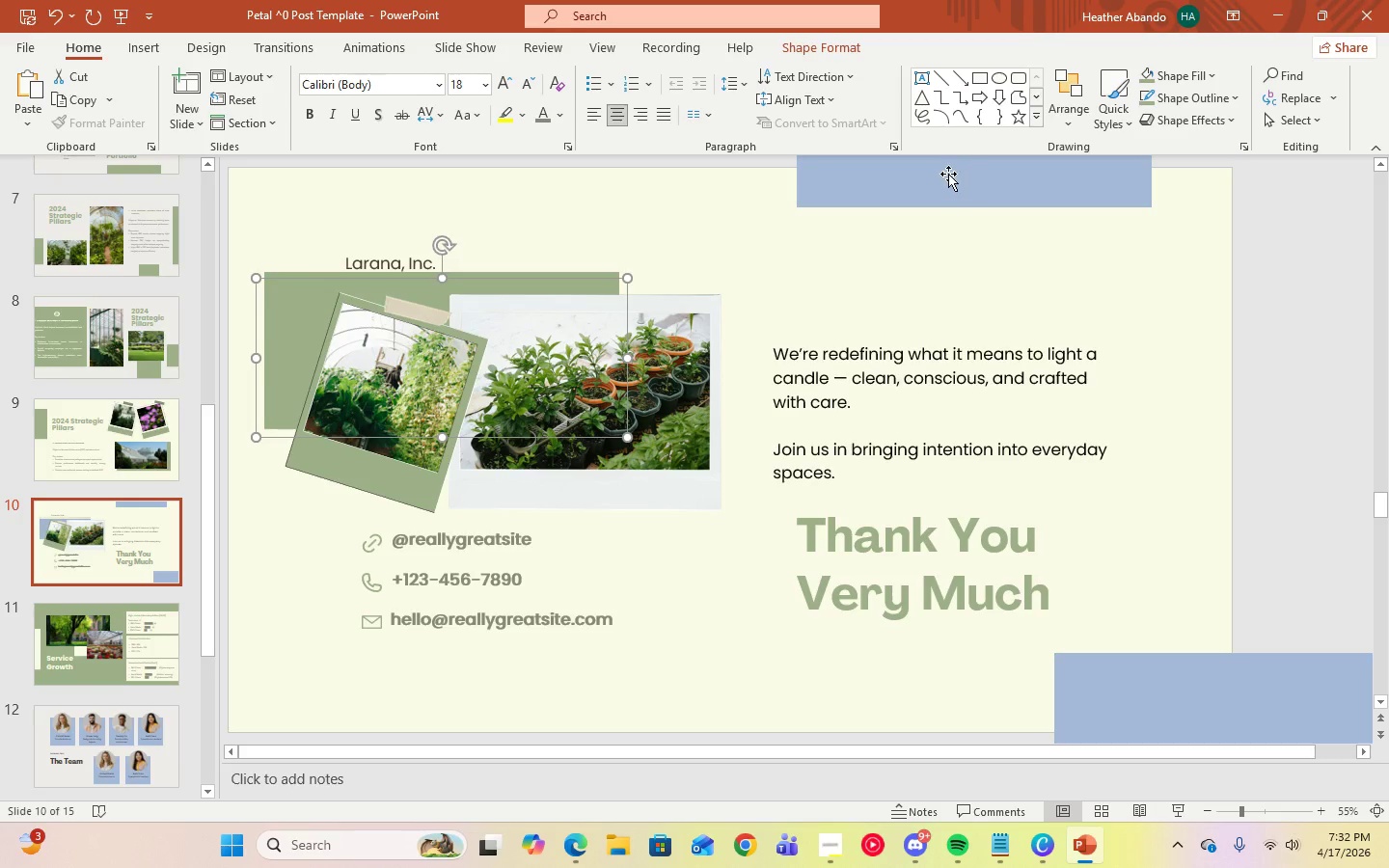 
left_click([948, 174])
 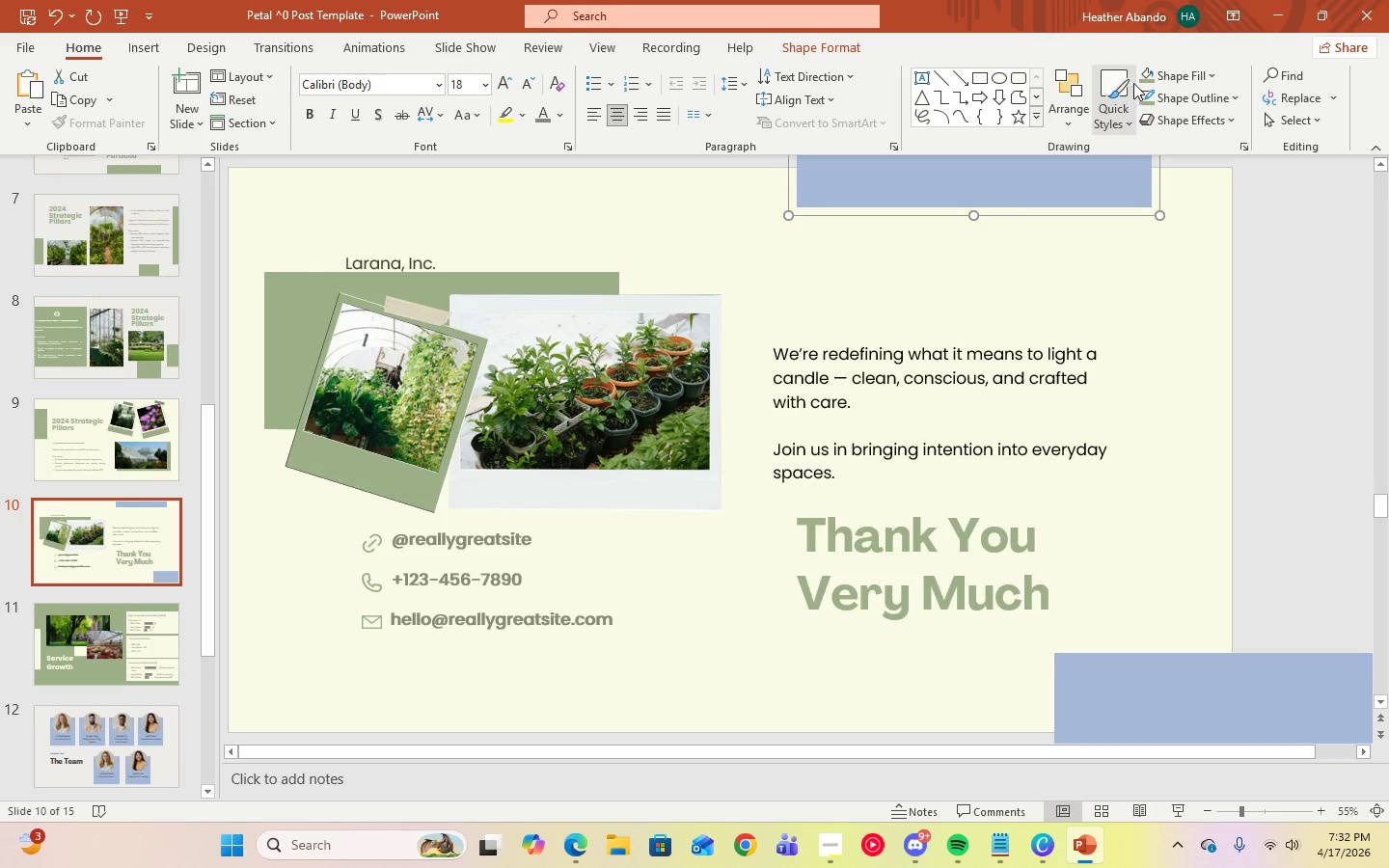 
left_click([1139, 79])
 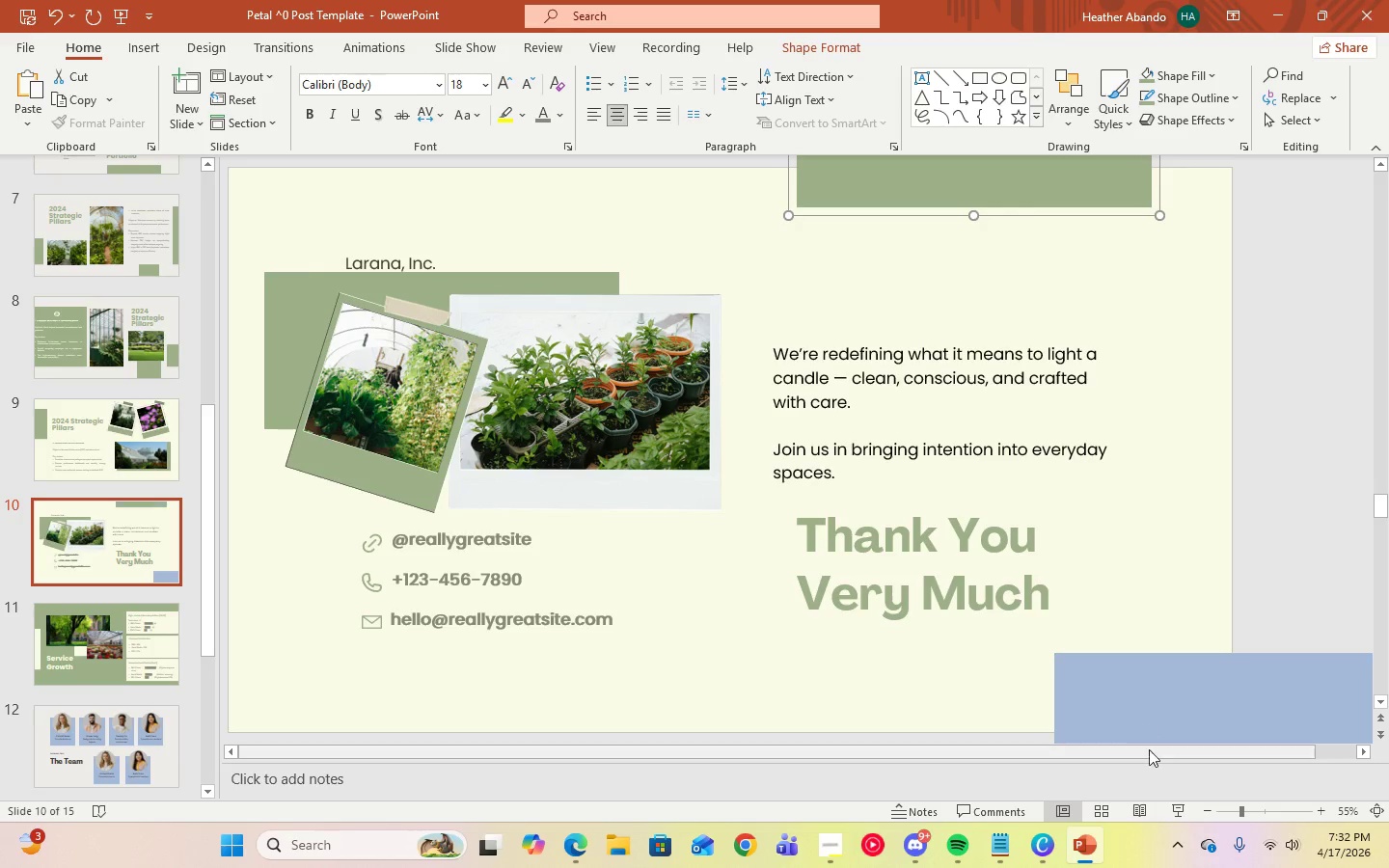 
left_click([1134, 704])
 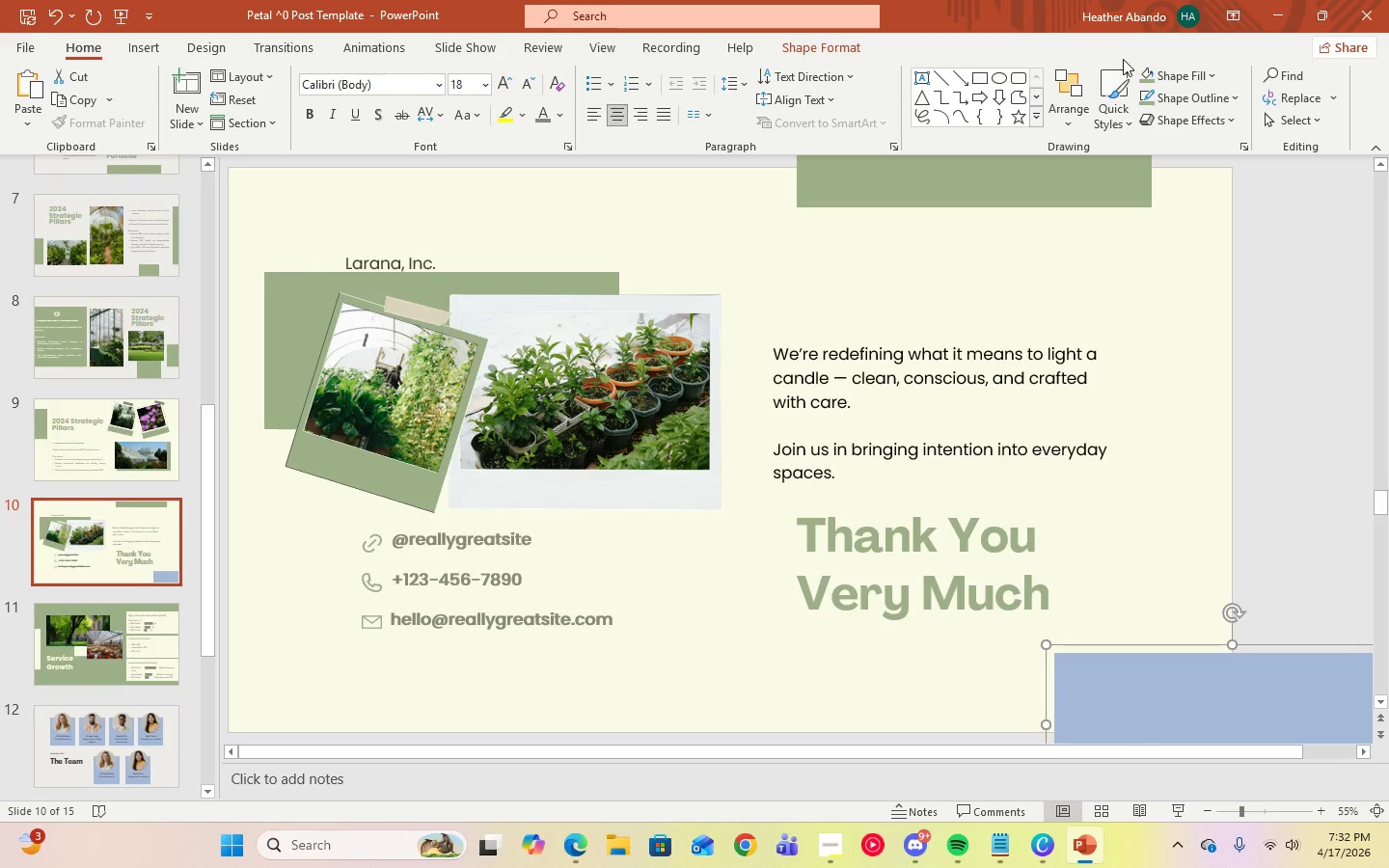 
left_click([1140, 75])
 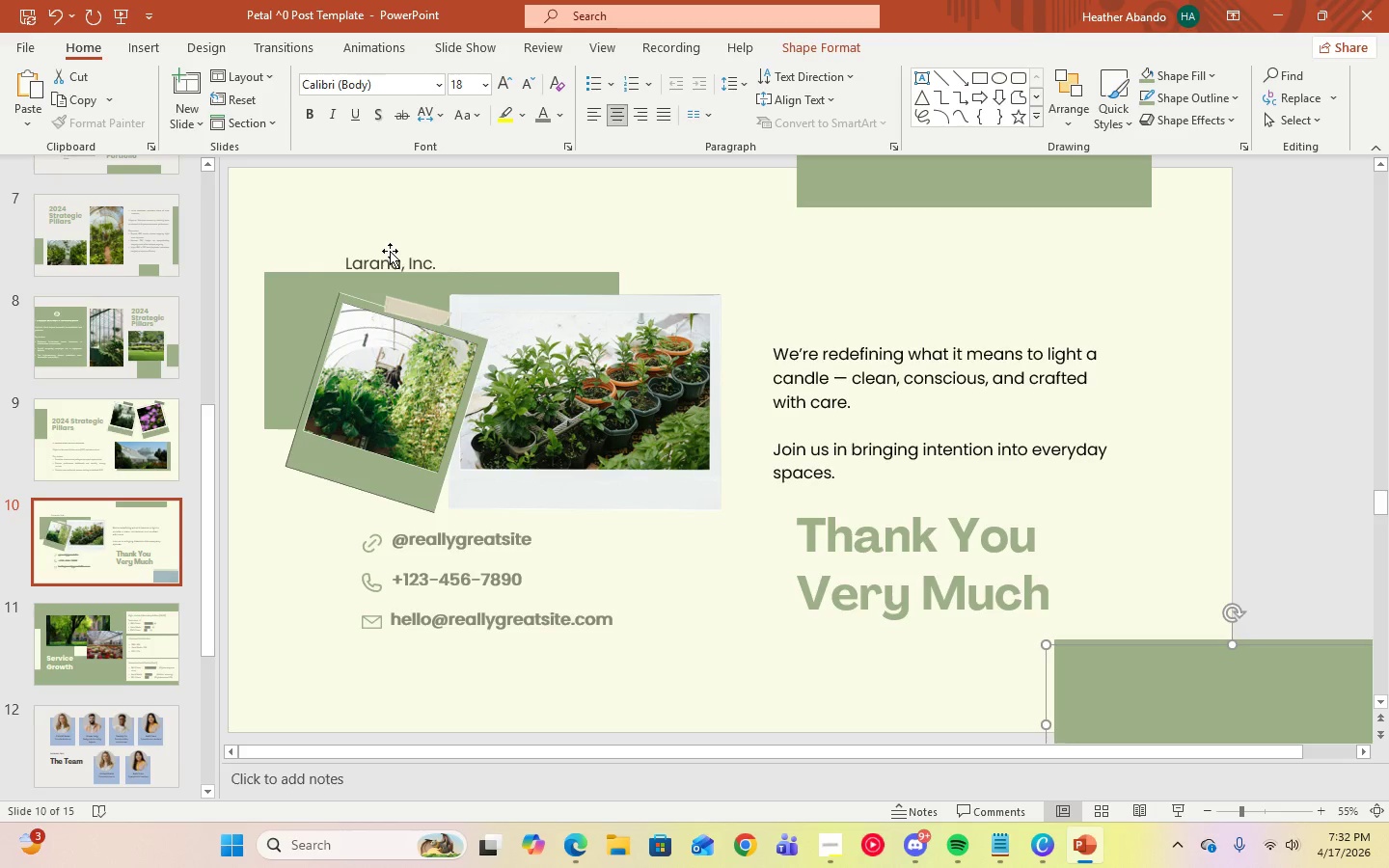 
left_click([390, 251])
 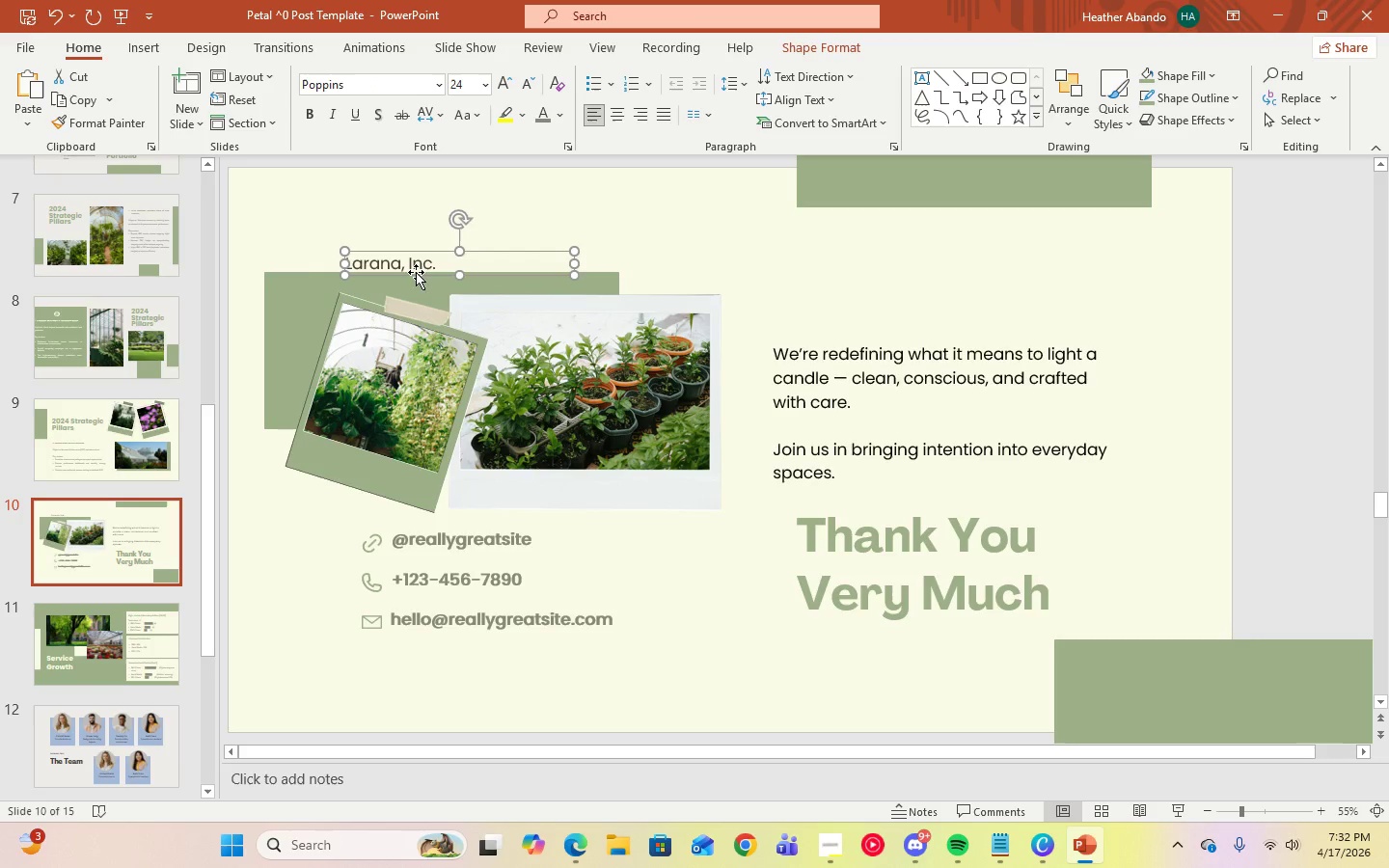 
left_click([416, 272])
 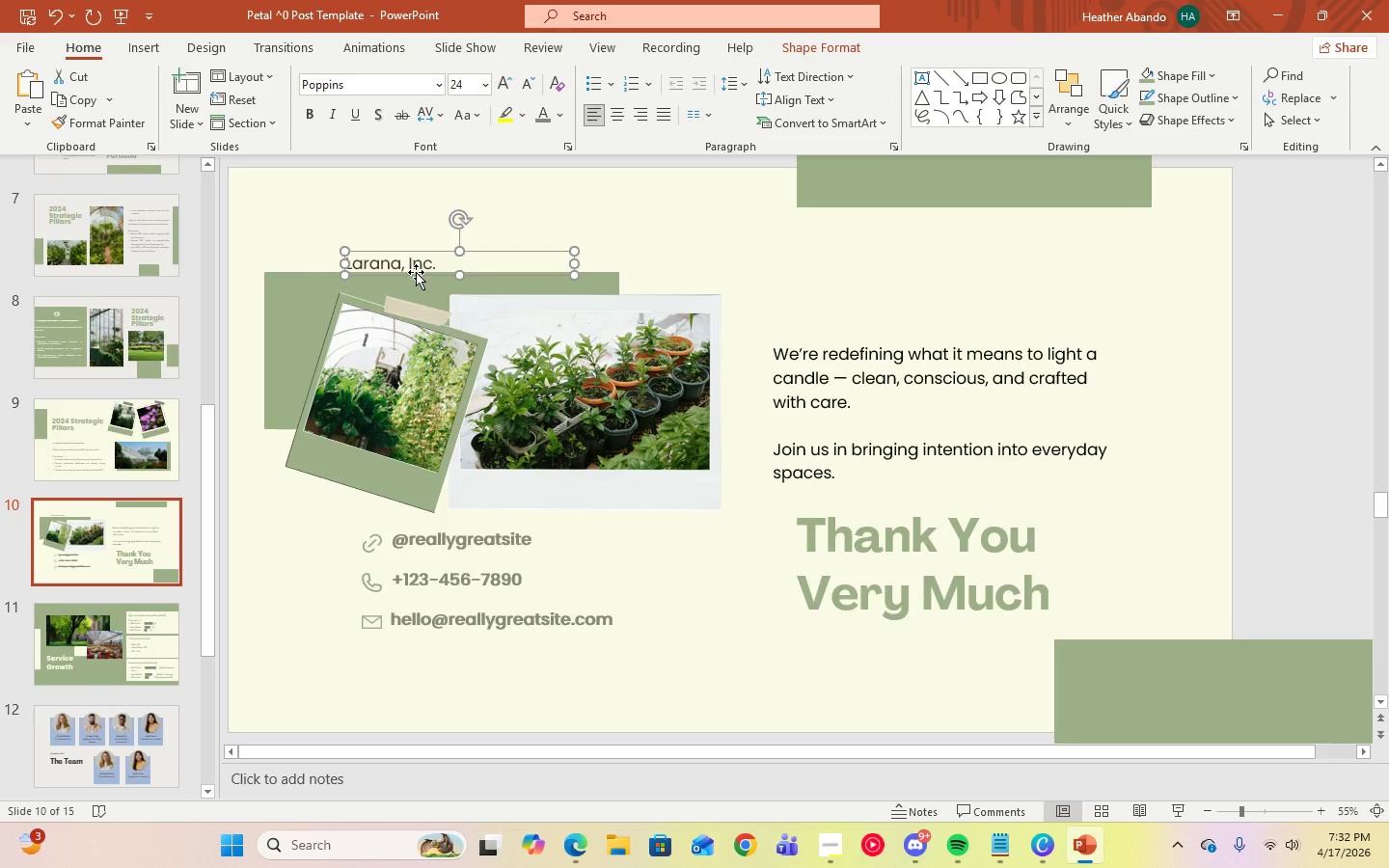 
key(Delete)
 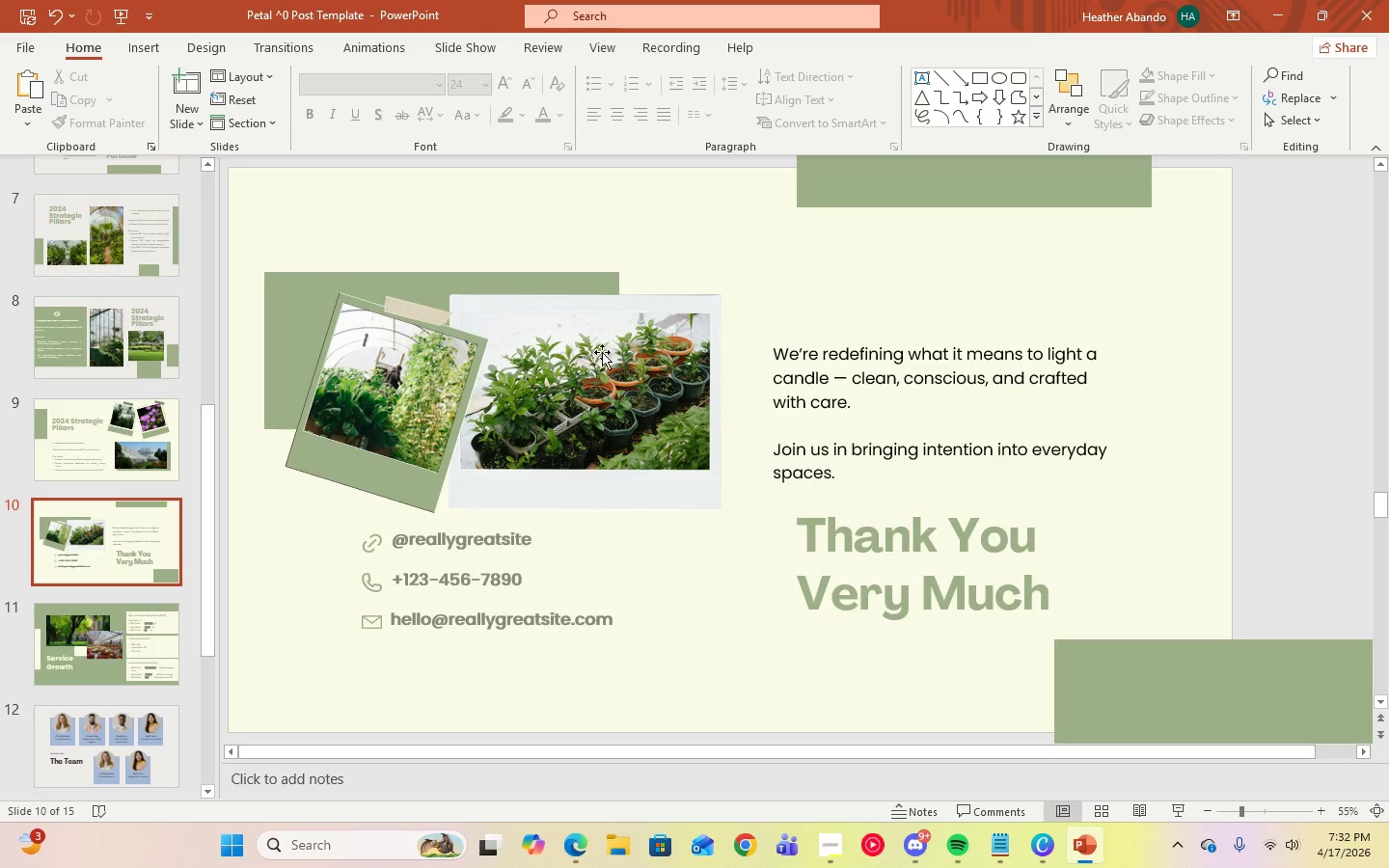 
wait(7.61)
 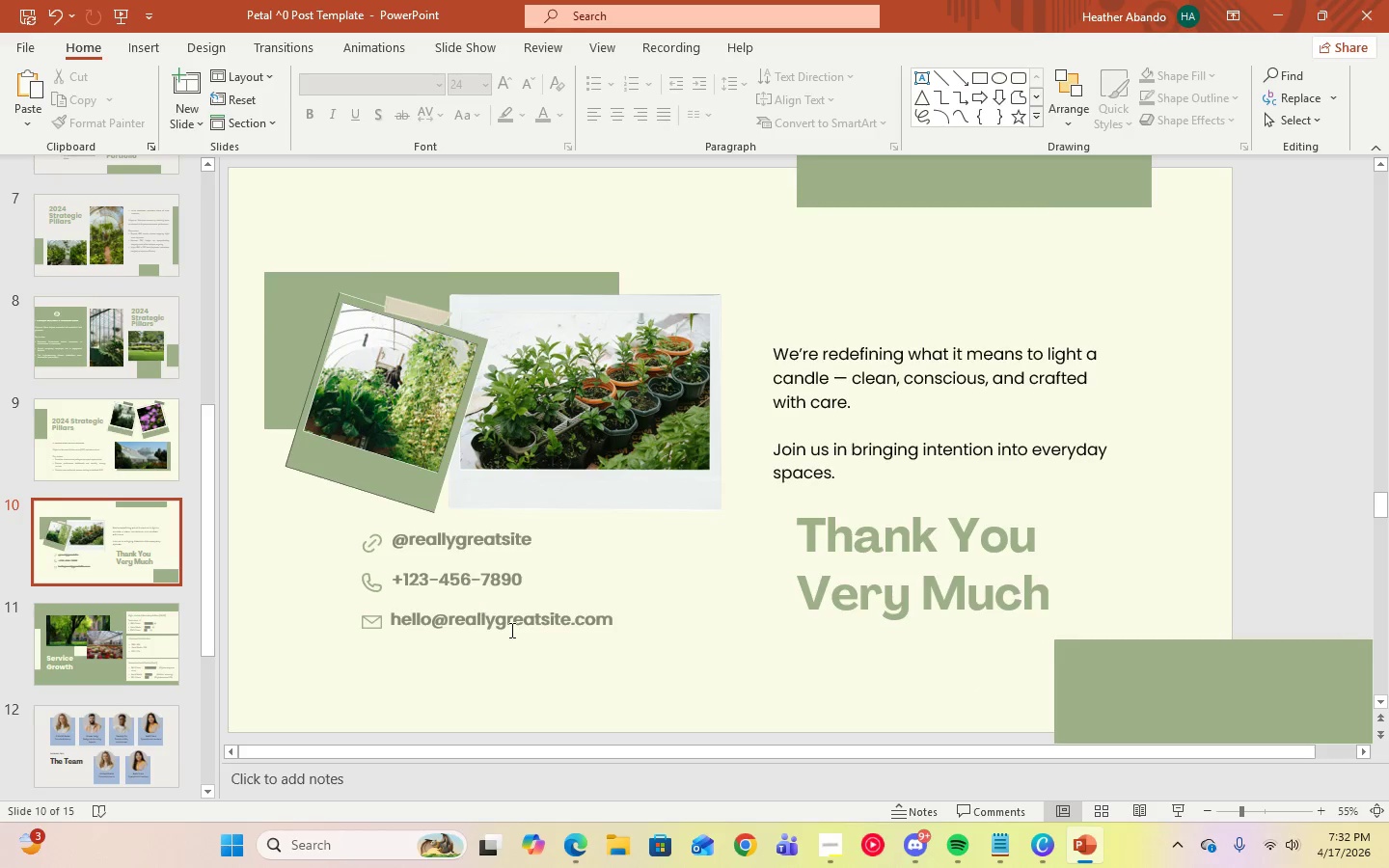 
double_click([358, 466])
 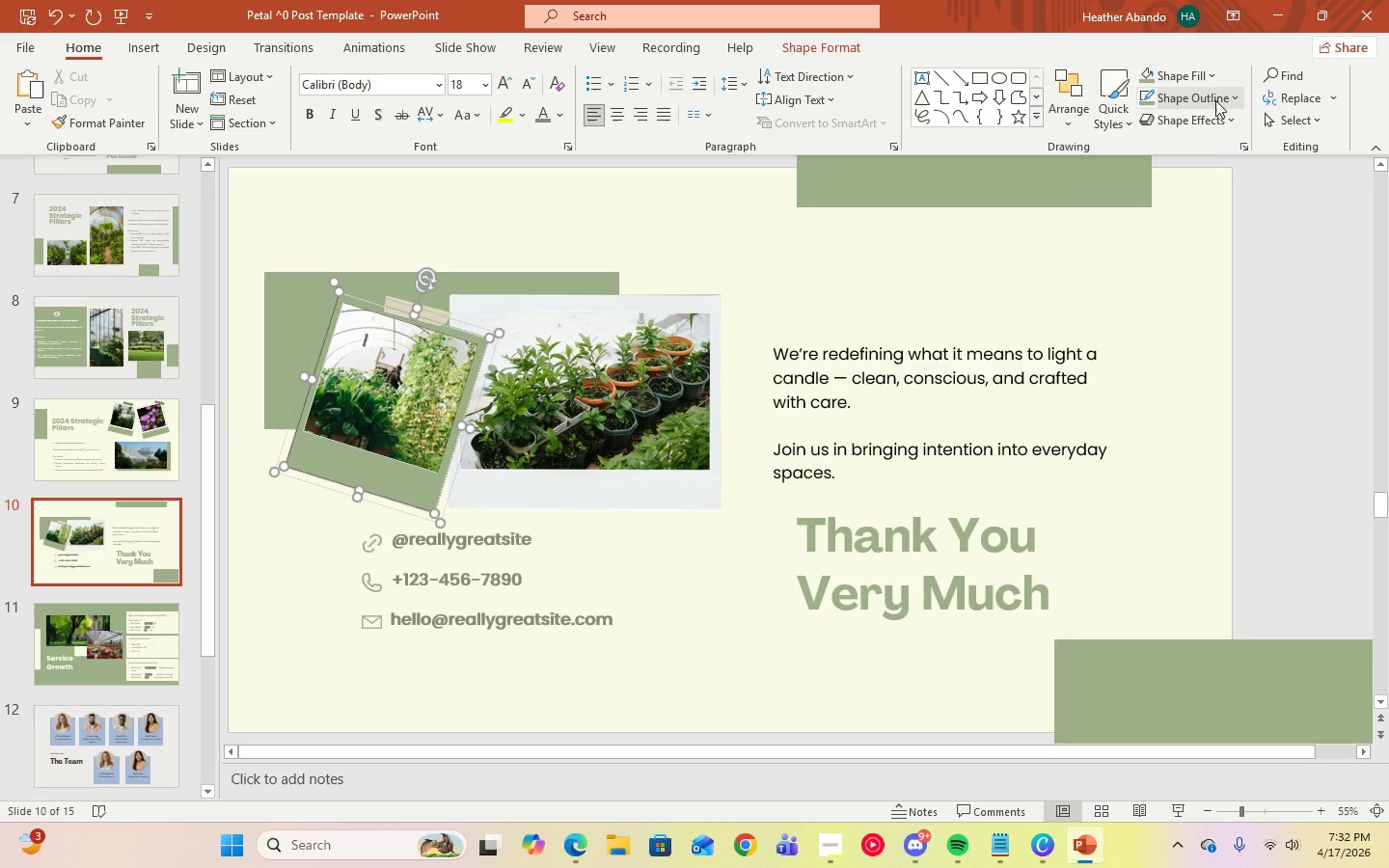 
left_click([1231, 100])
 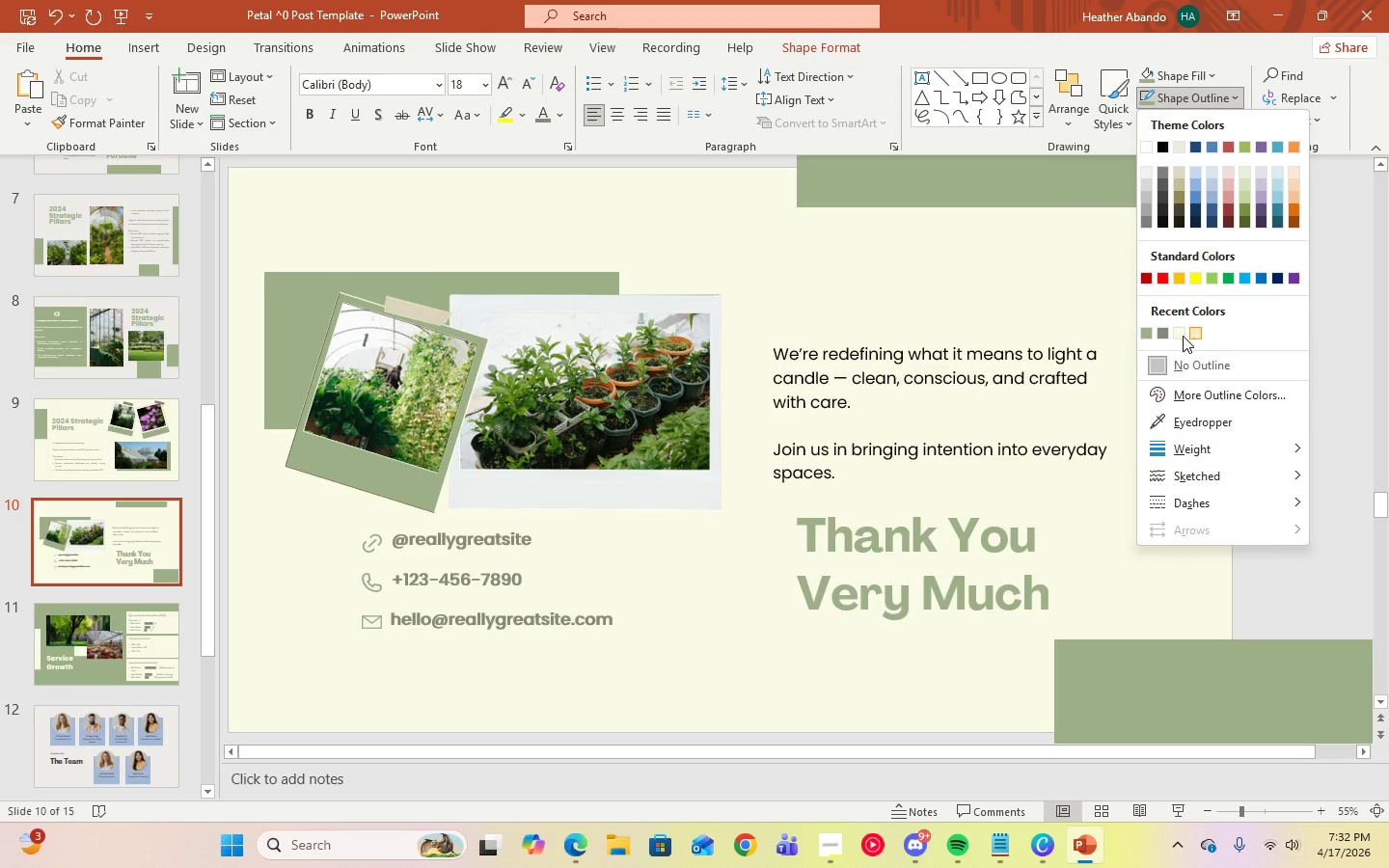 
left_click([1184, 336])
 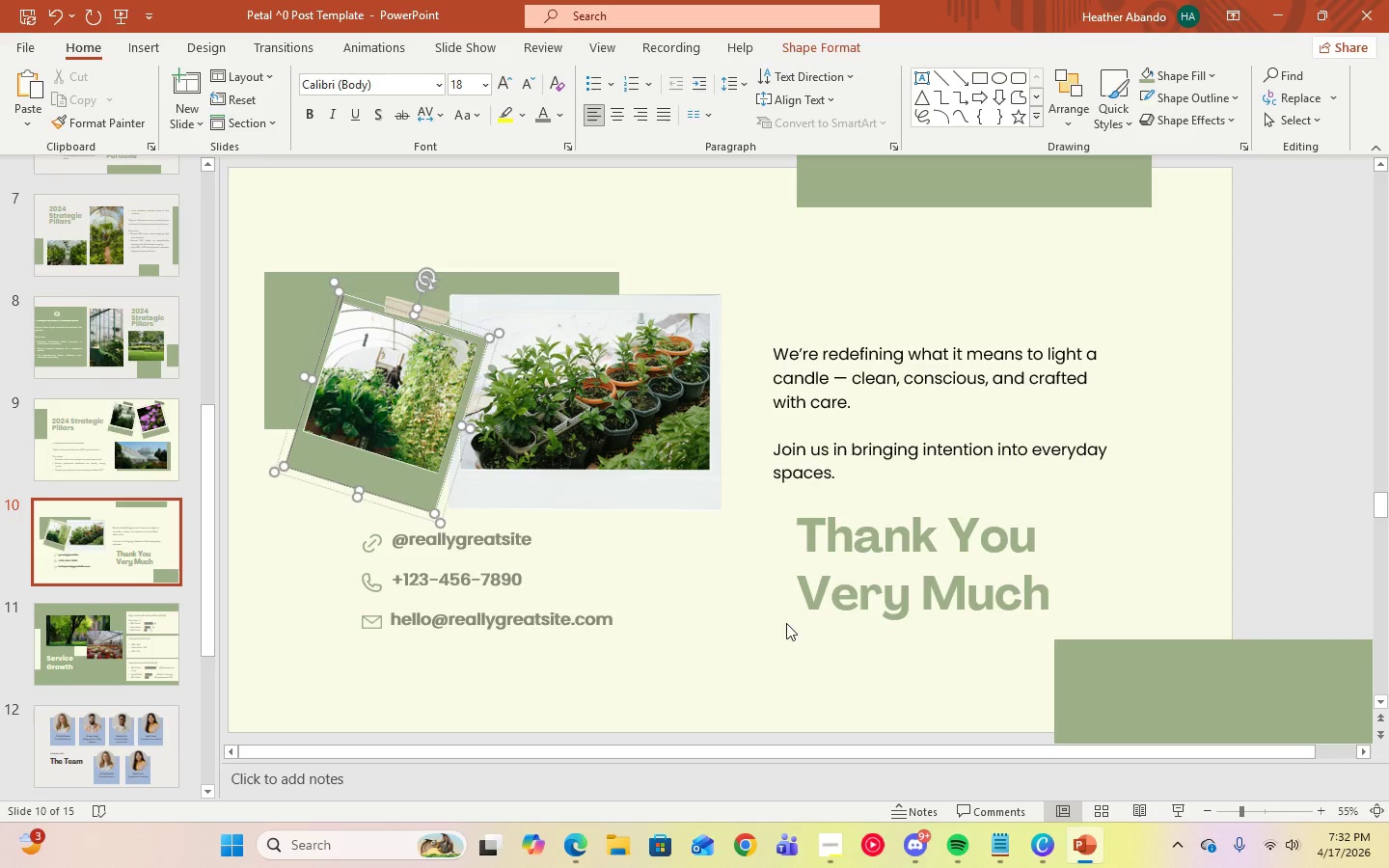 
left_click([782, 624])
 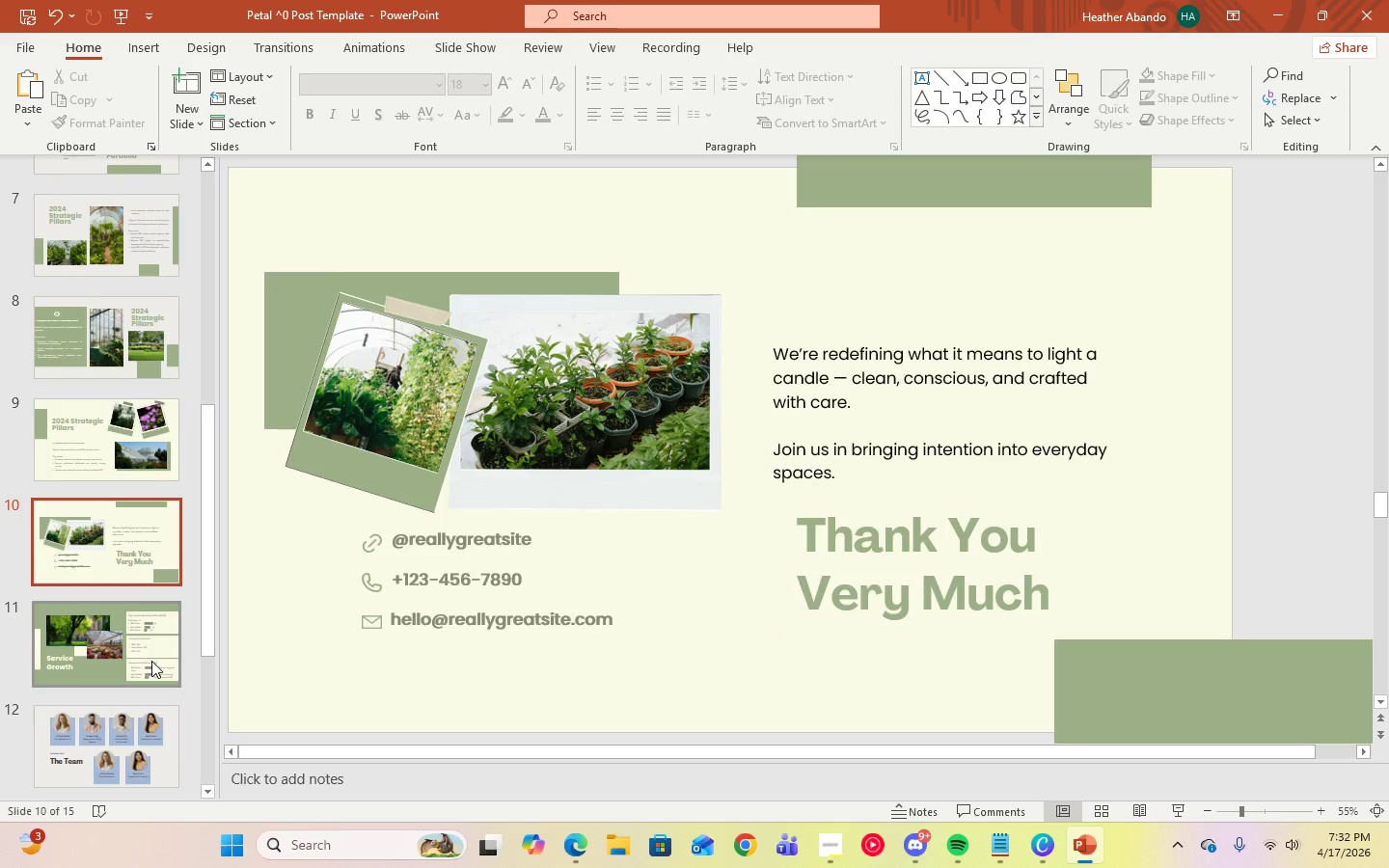 
scroll: coordinate [151, 658], scroll_direction: down, amount: 12.0
 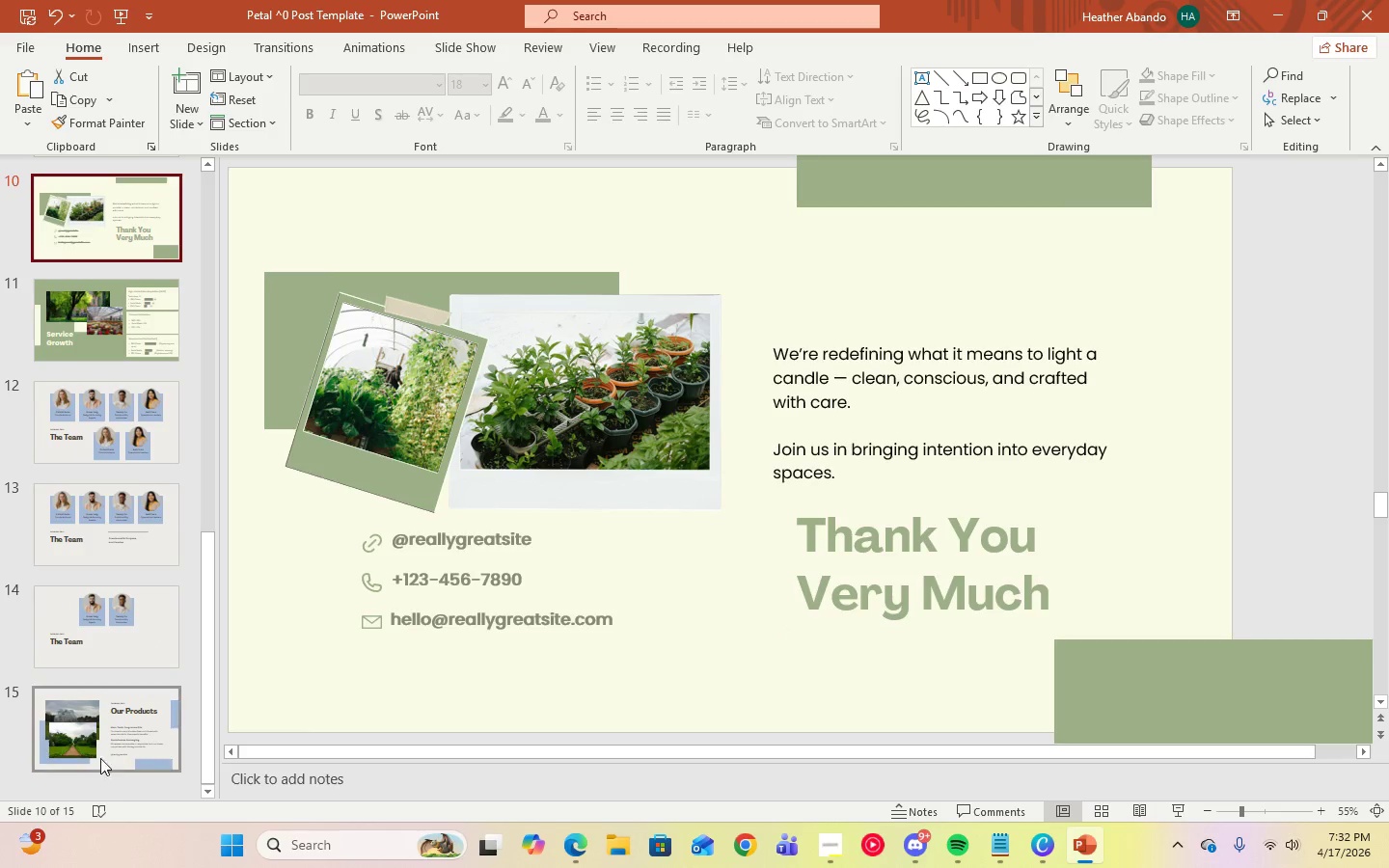 
left_click([100, 753])
 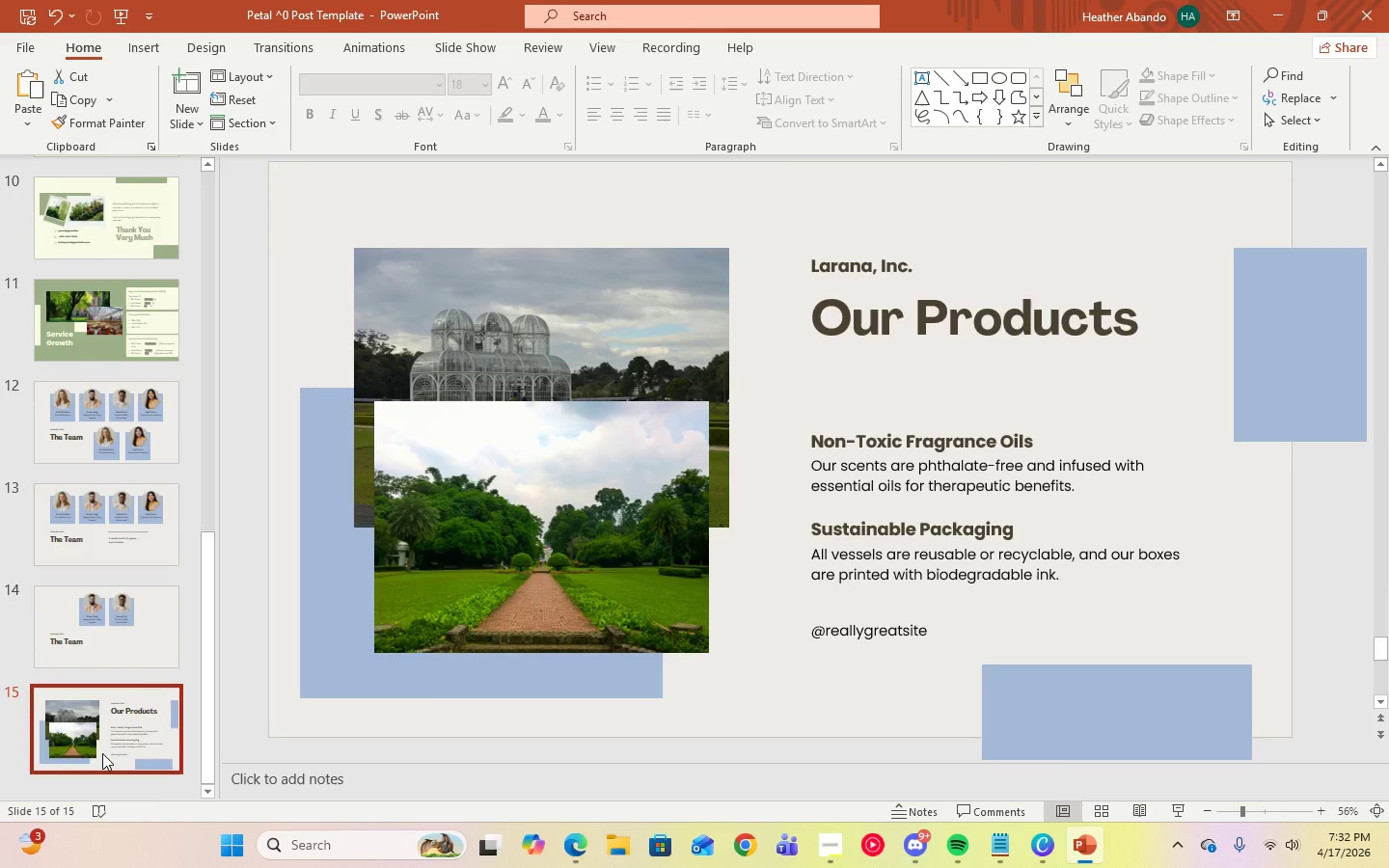 
key(Delete)
 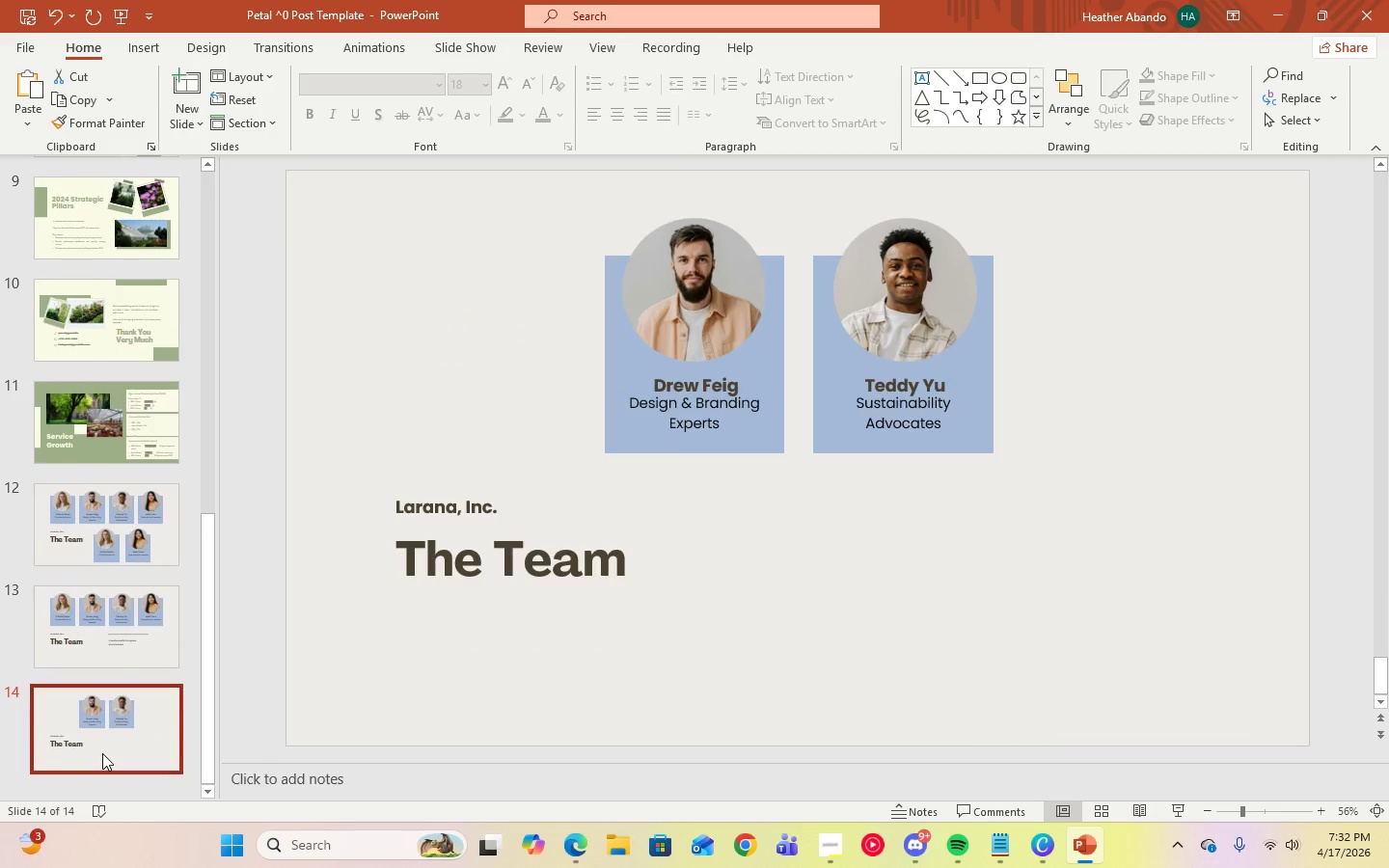 
key(Delete)
 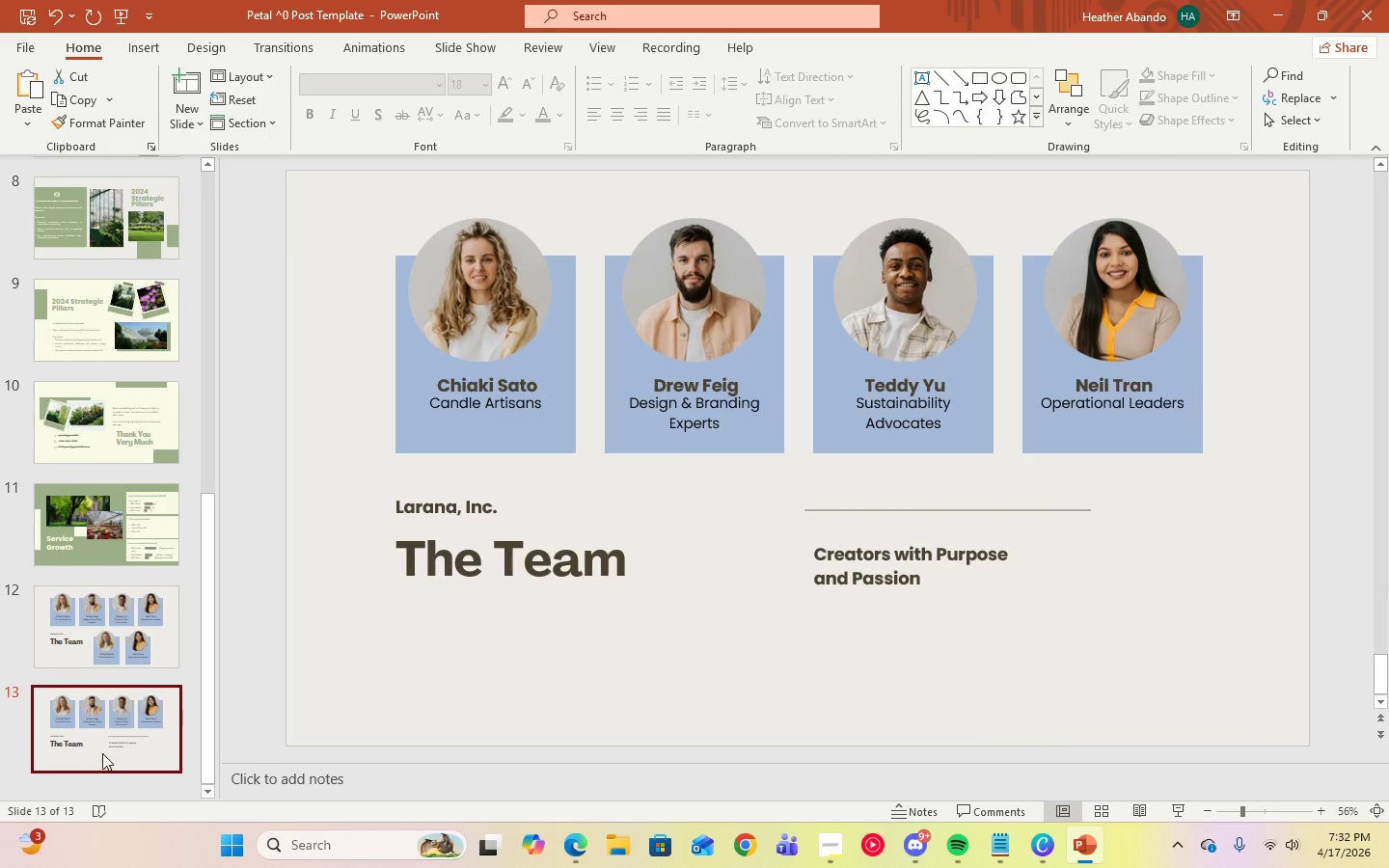 
key(Delete)
 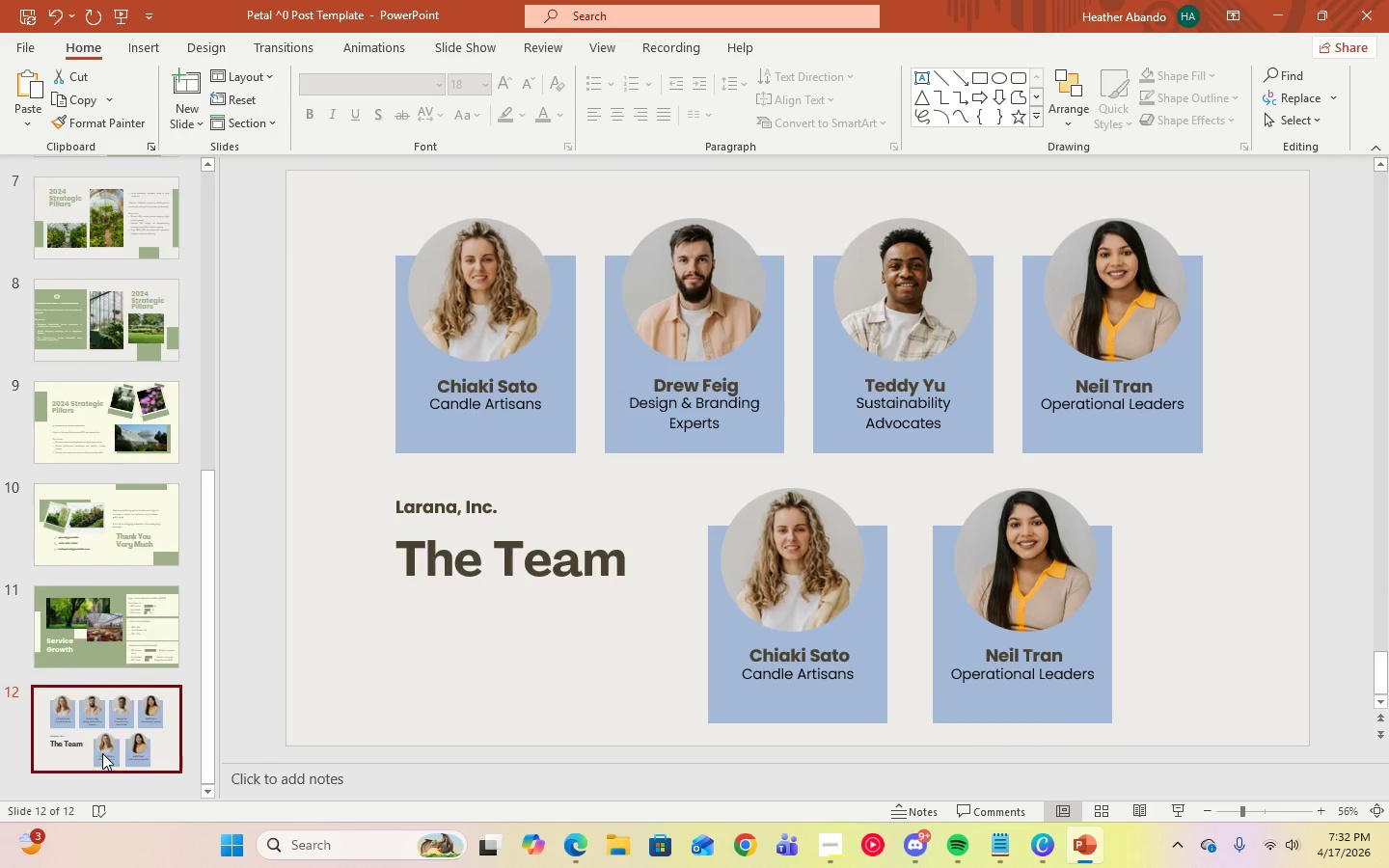 
key(Delete)
 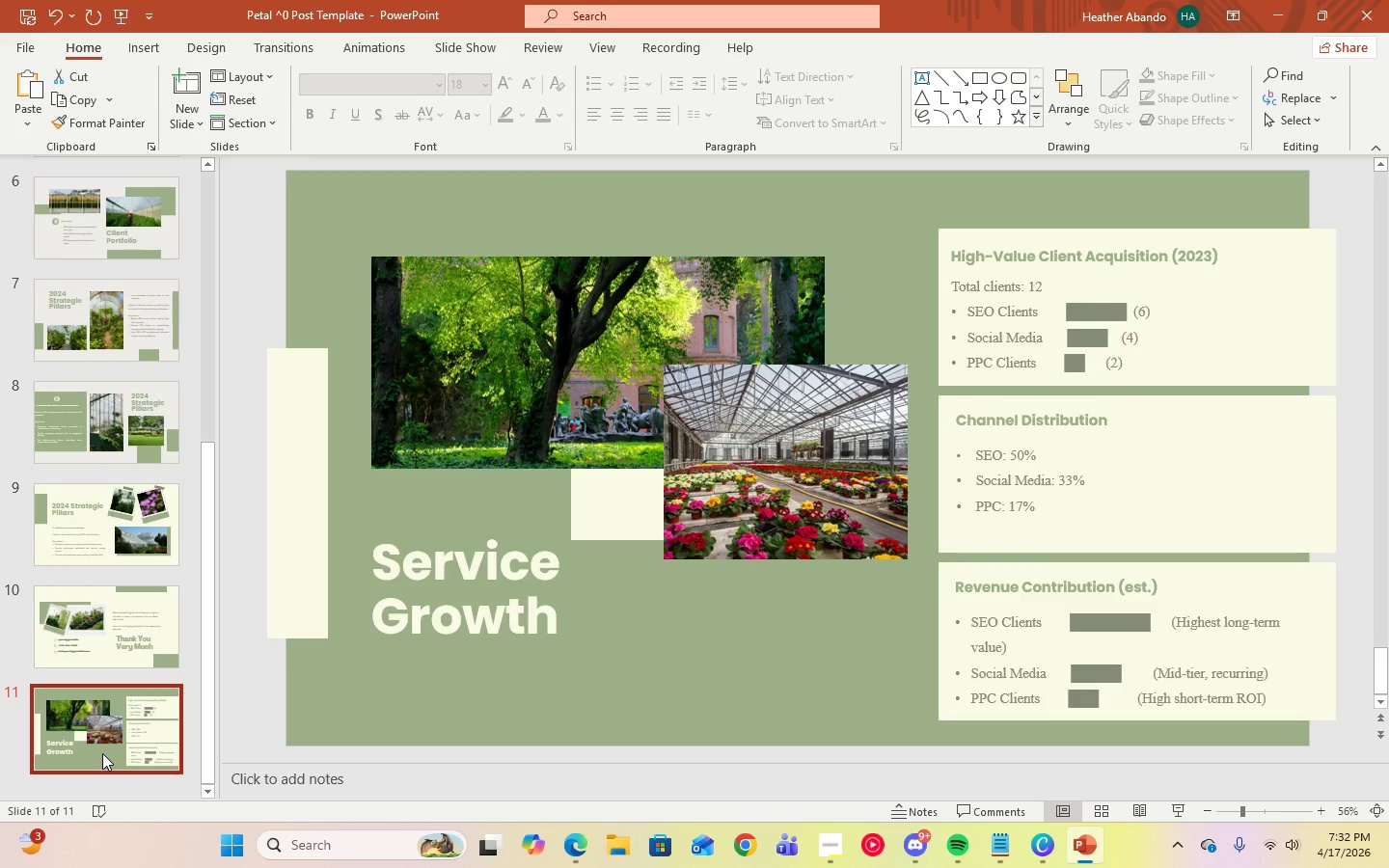 
key(Delete)
 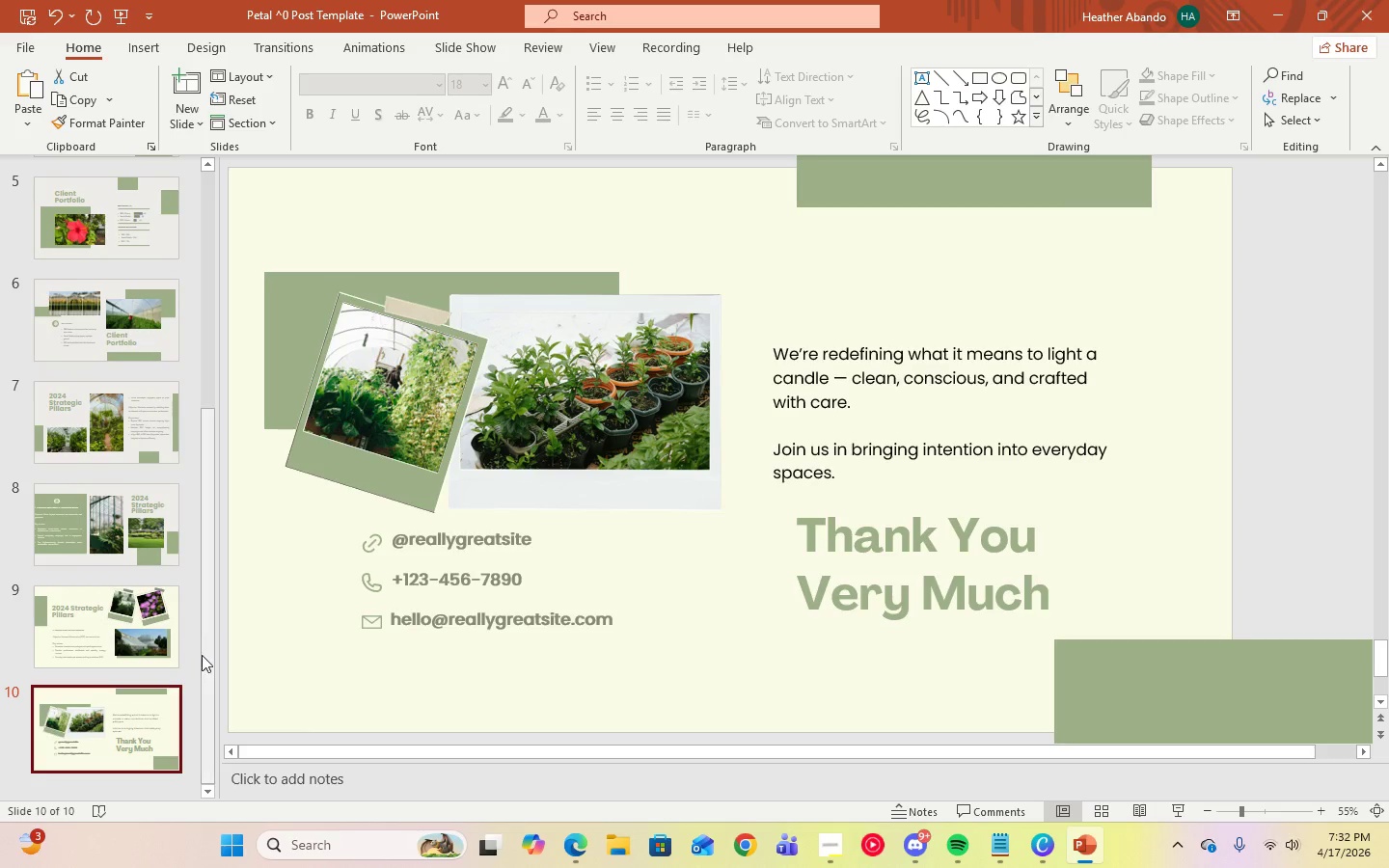 
left_click_drag(start_coordinate=[204, 657], to_coordinate=[232, 228])
 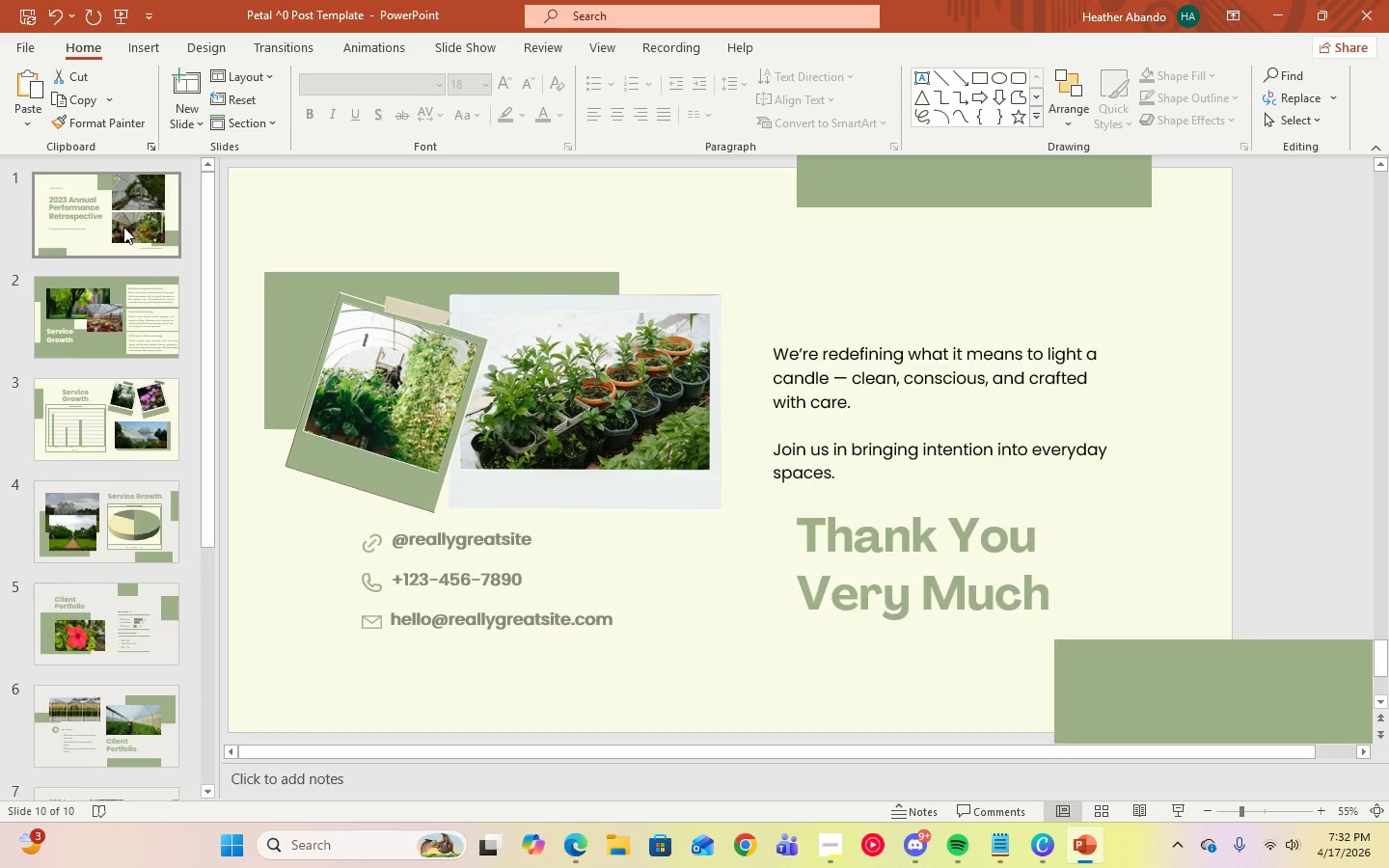 
left_click([123, 227])
 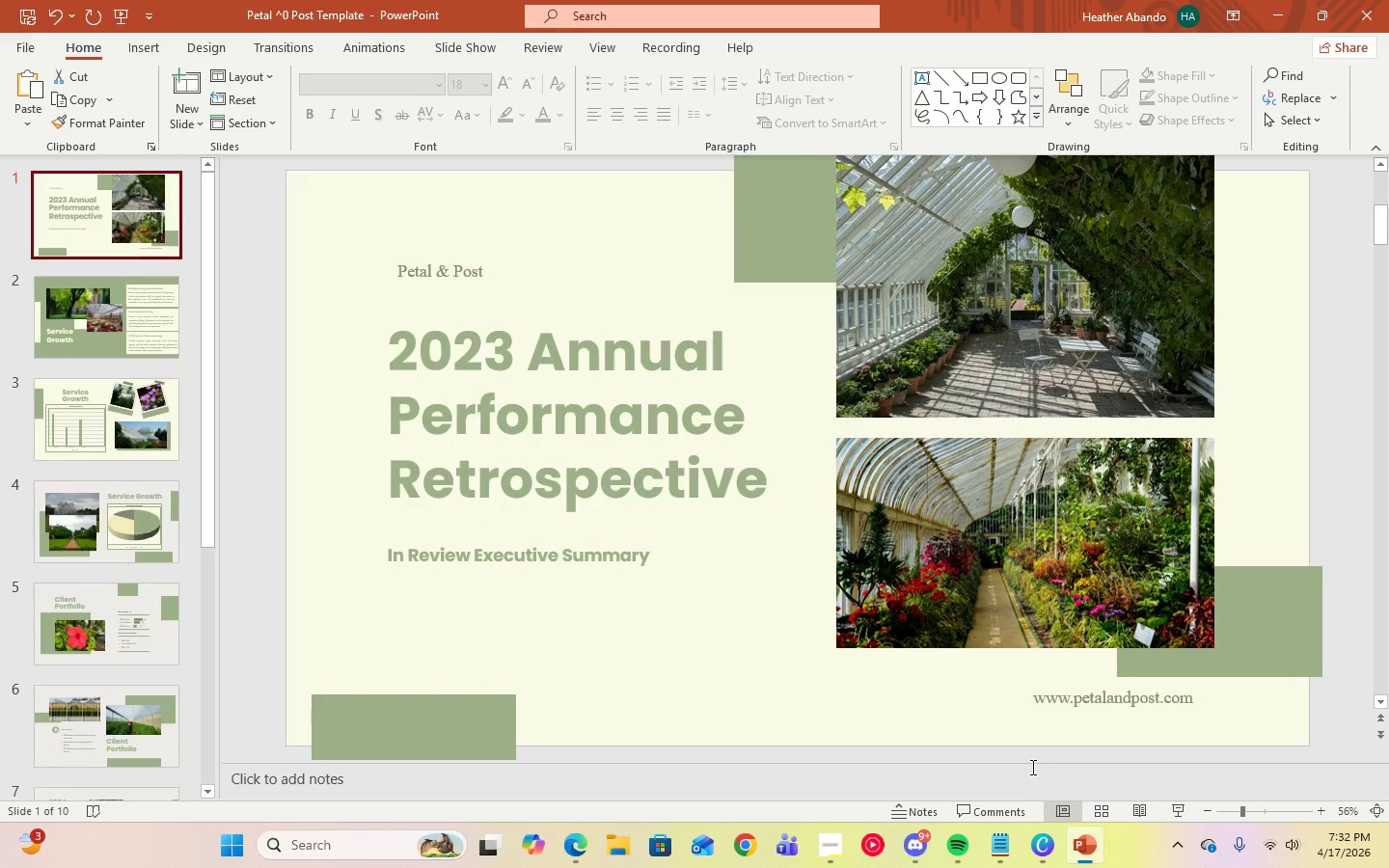 
key(ArrowDown)
 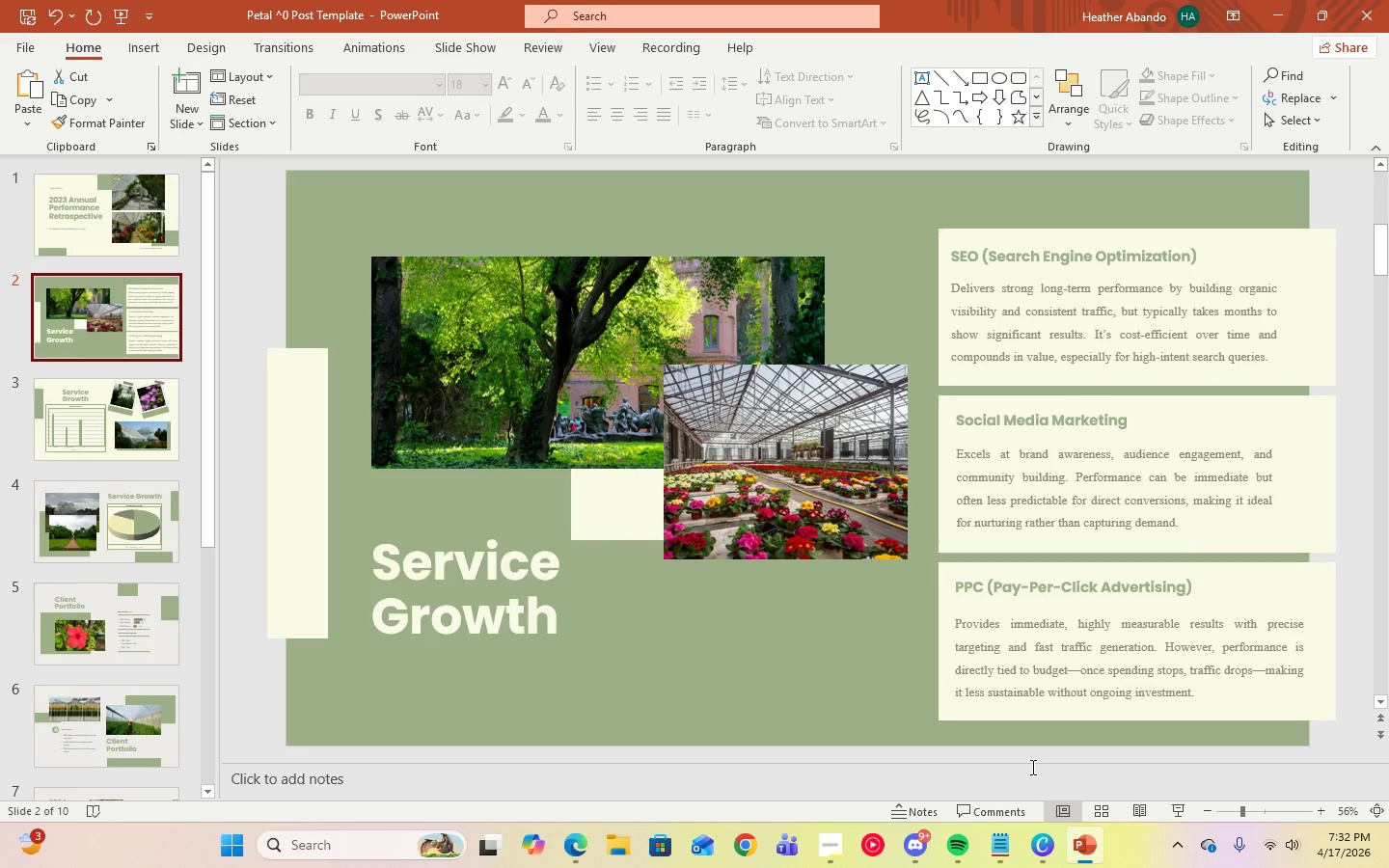 
key(ArrowDown)
 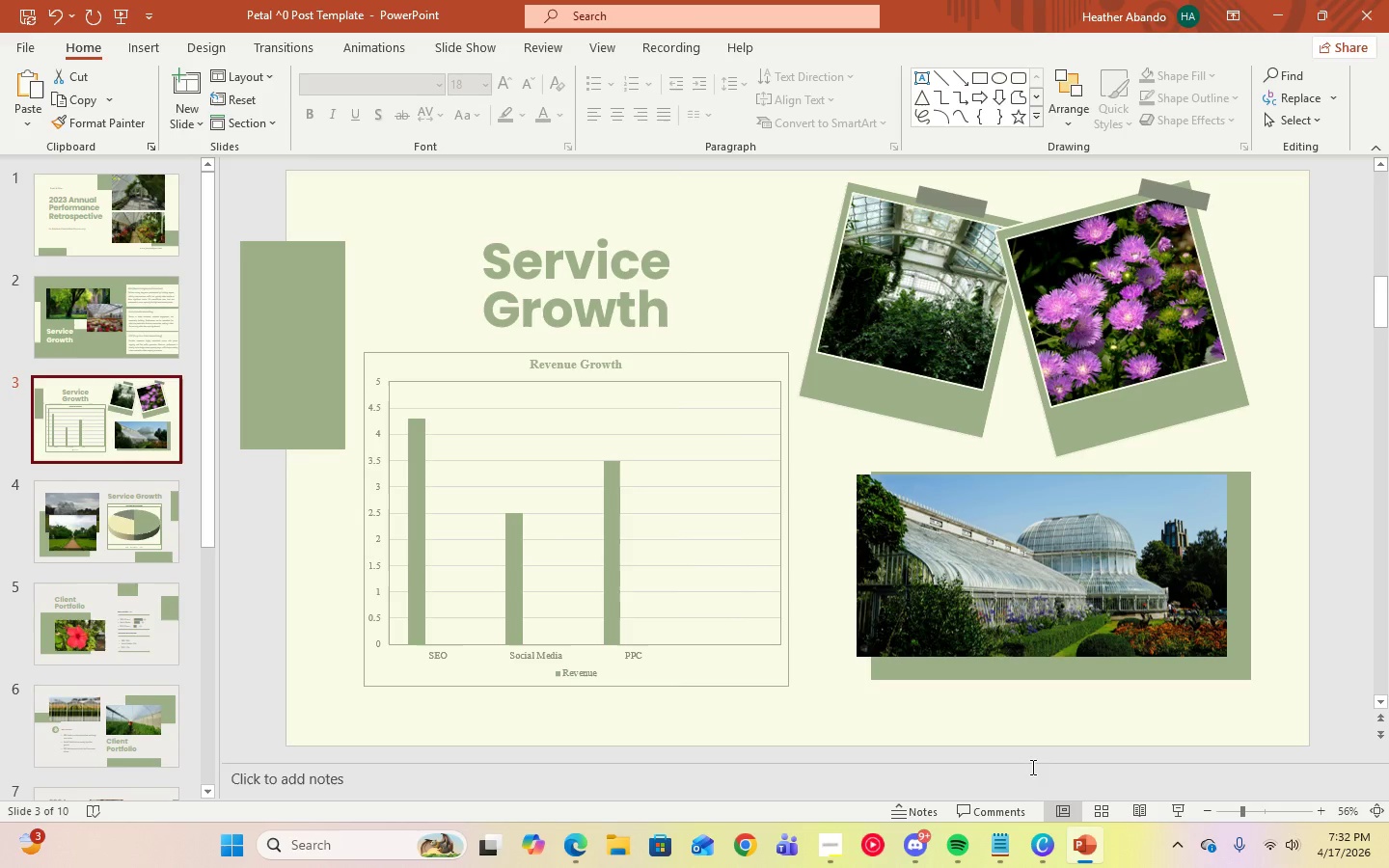 
key(ArrowDown)
 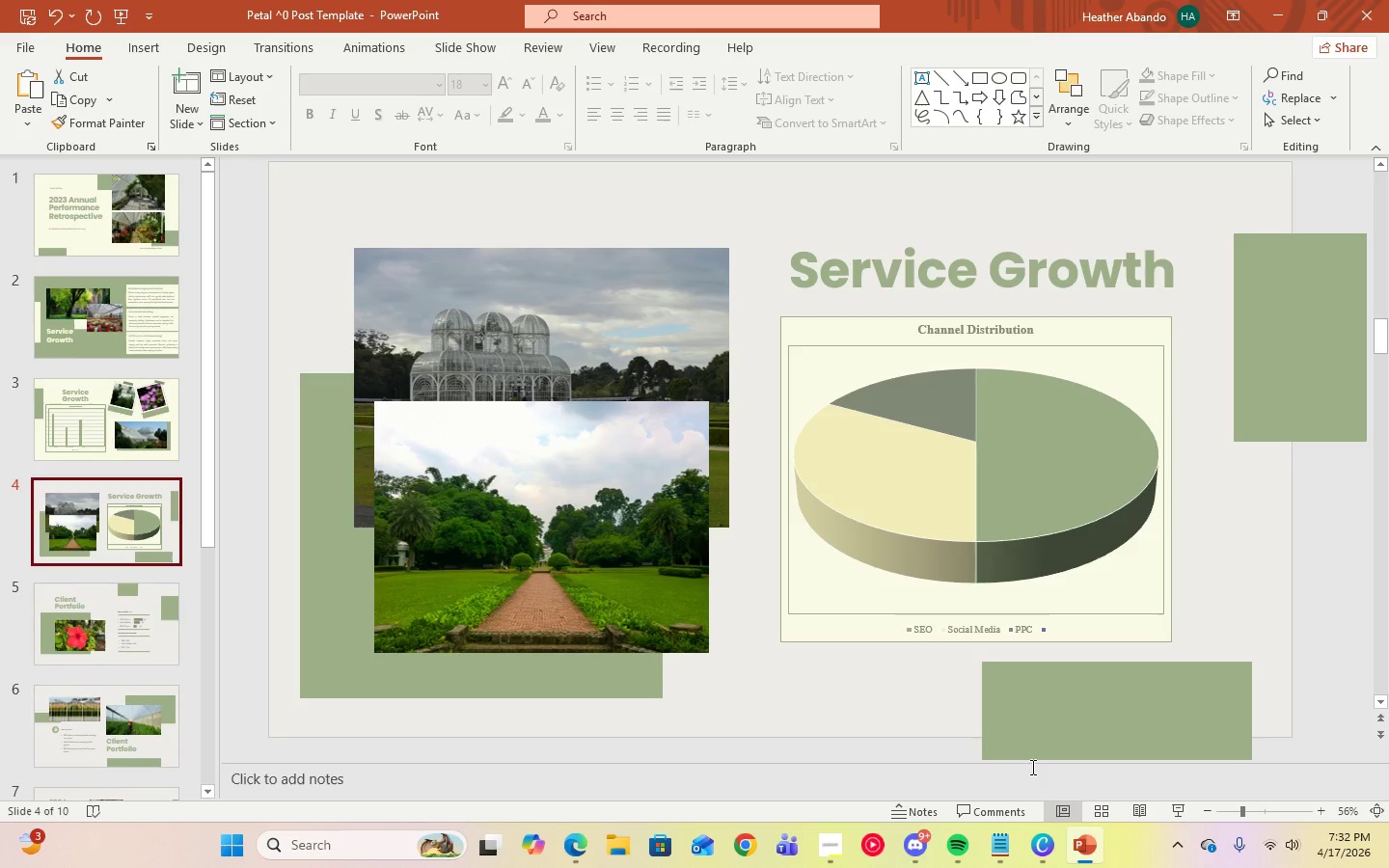 
key(ArrowDown)
 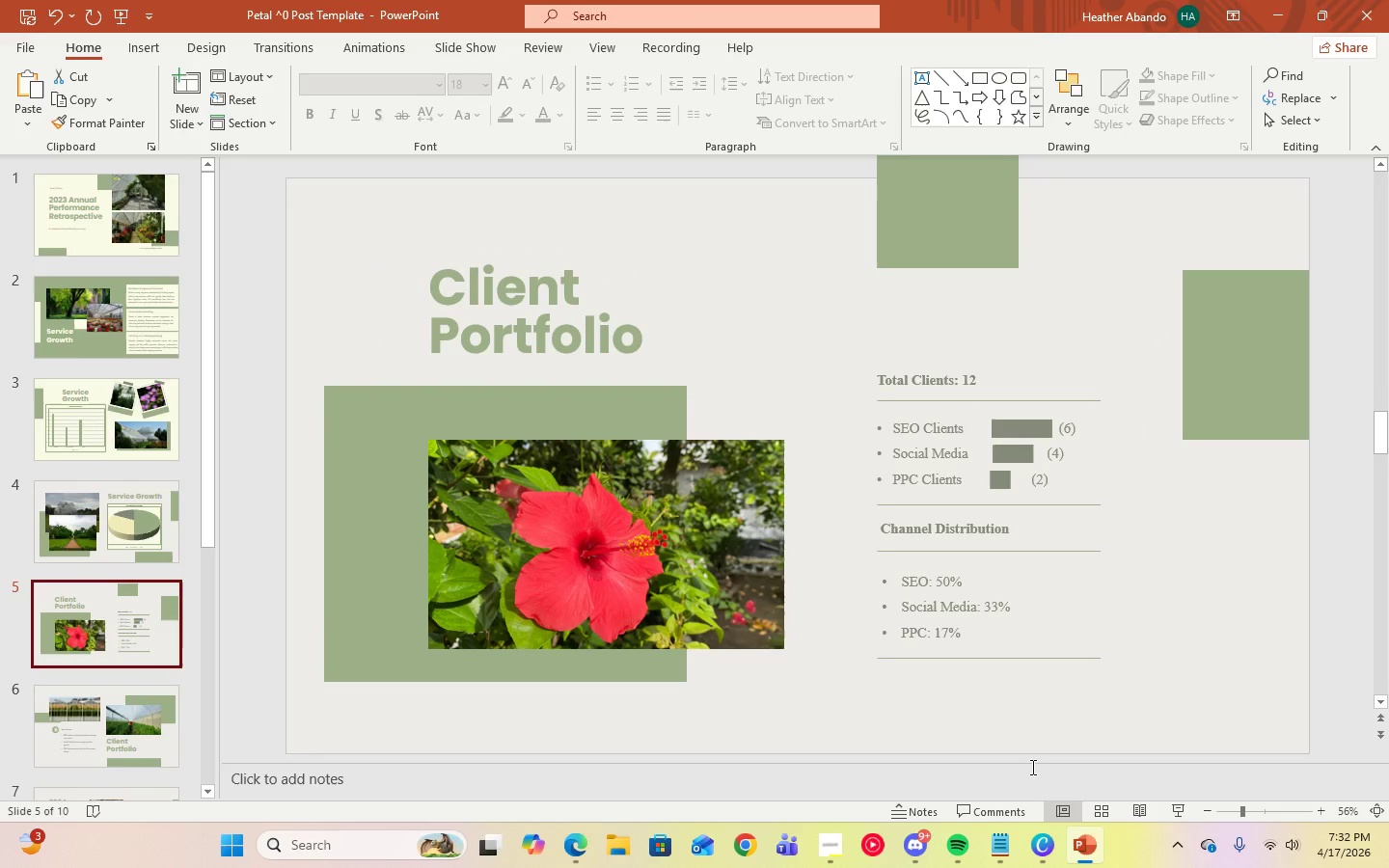 
key(ArrowDown)
 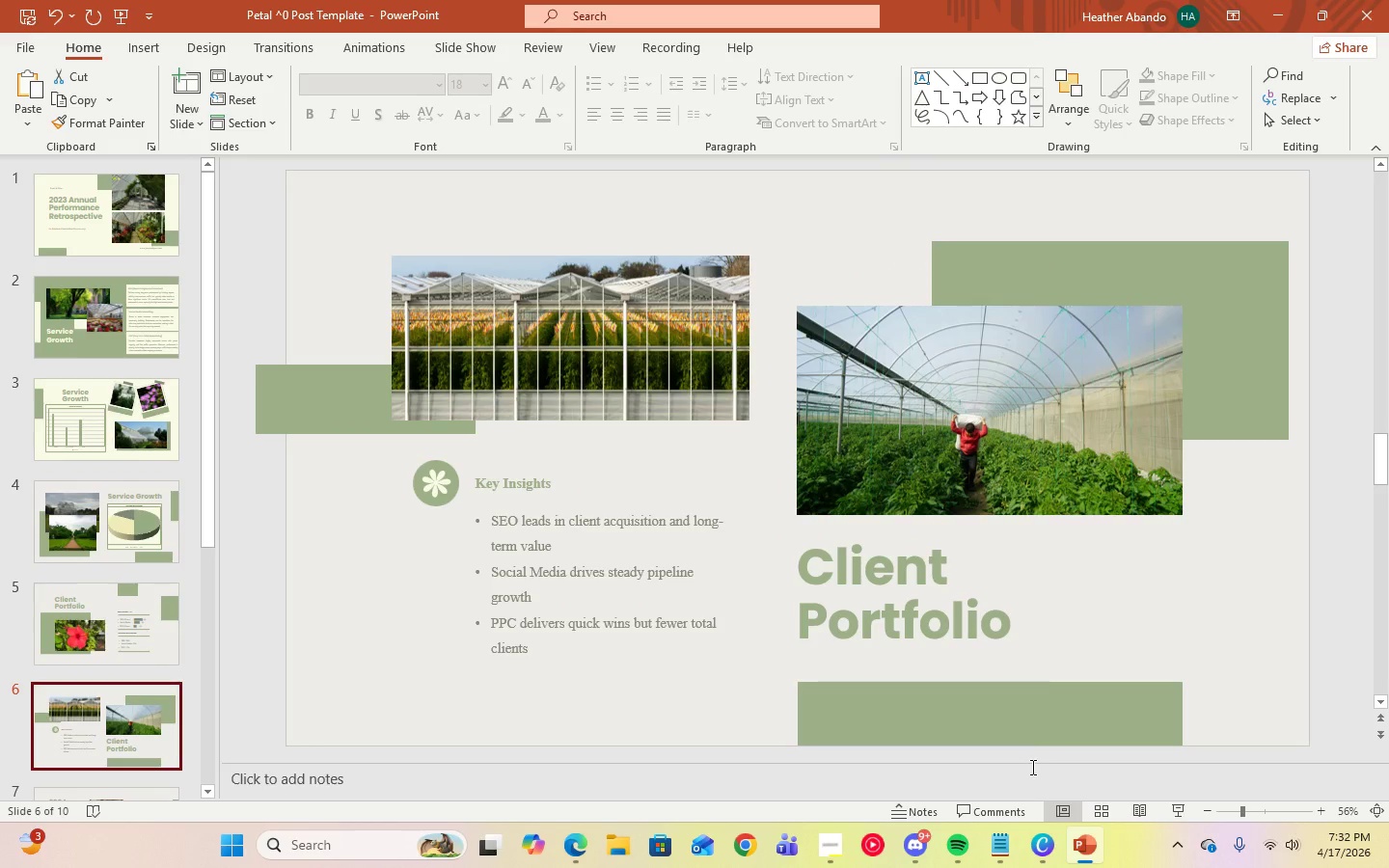 
key(ArrowDown)
 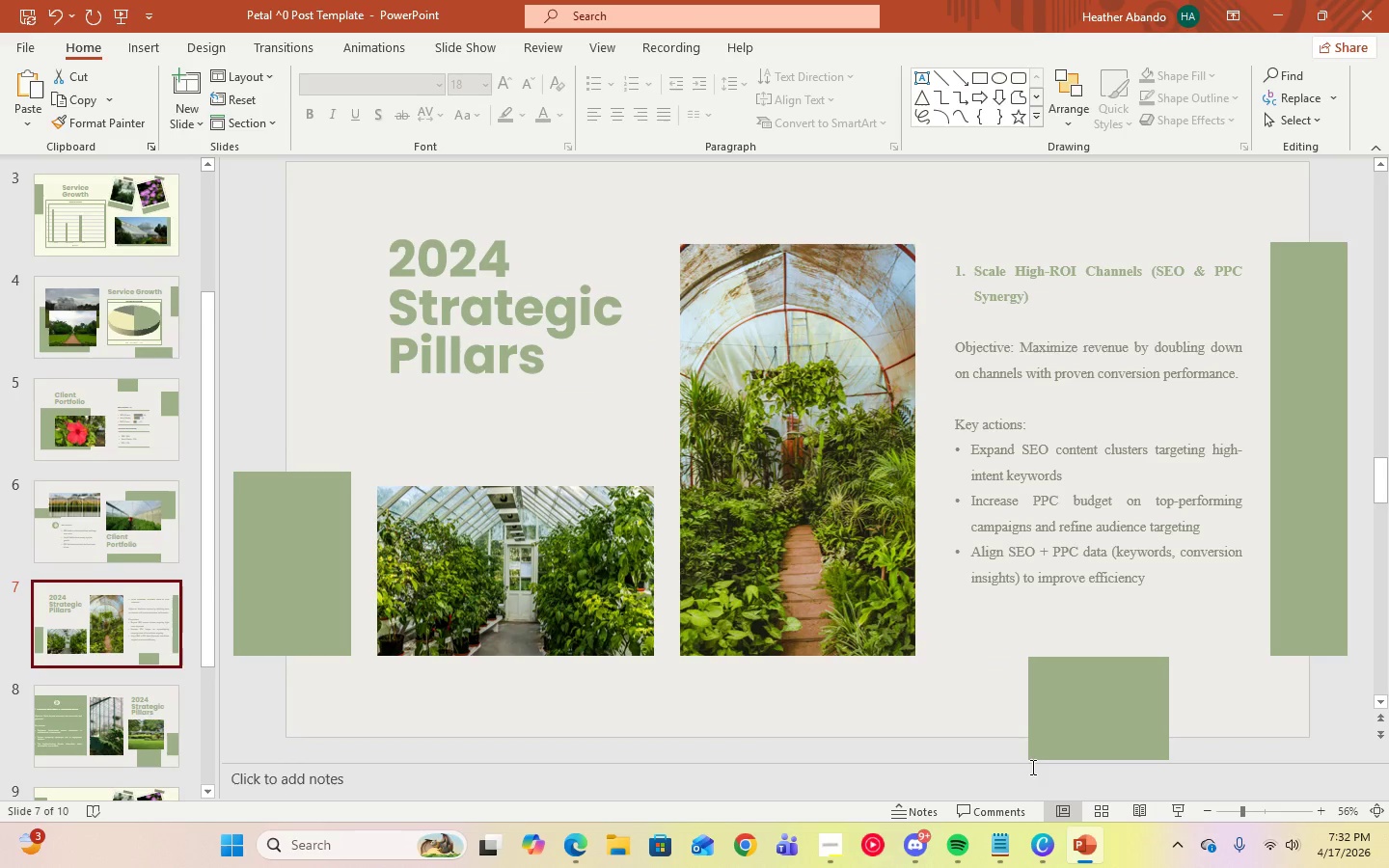 
key(ArrowUp)
 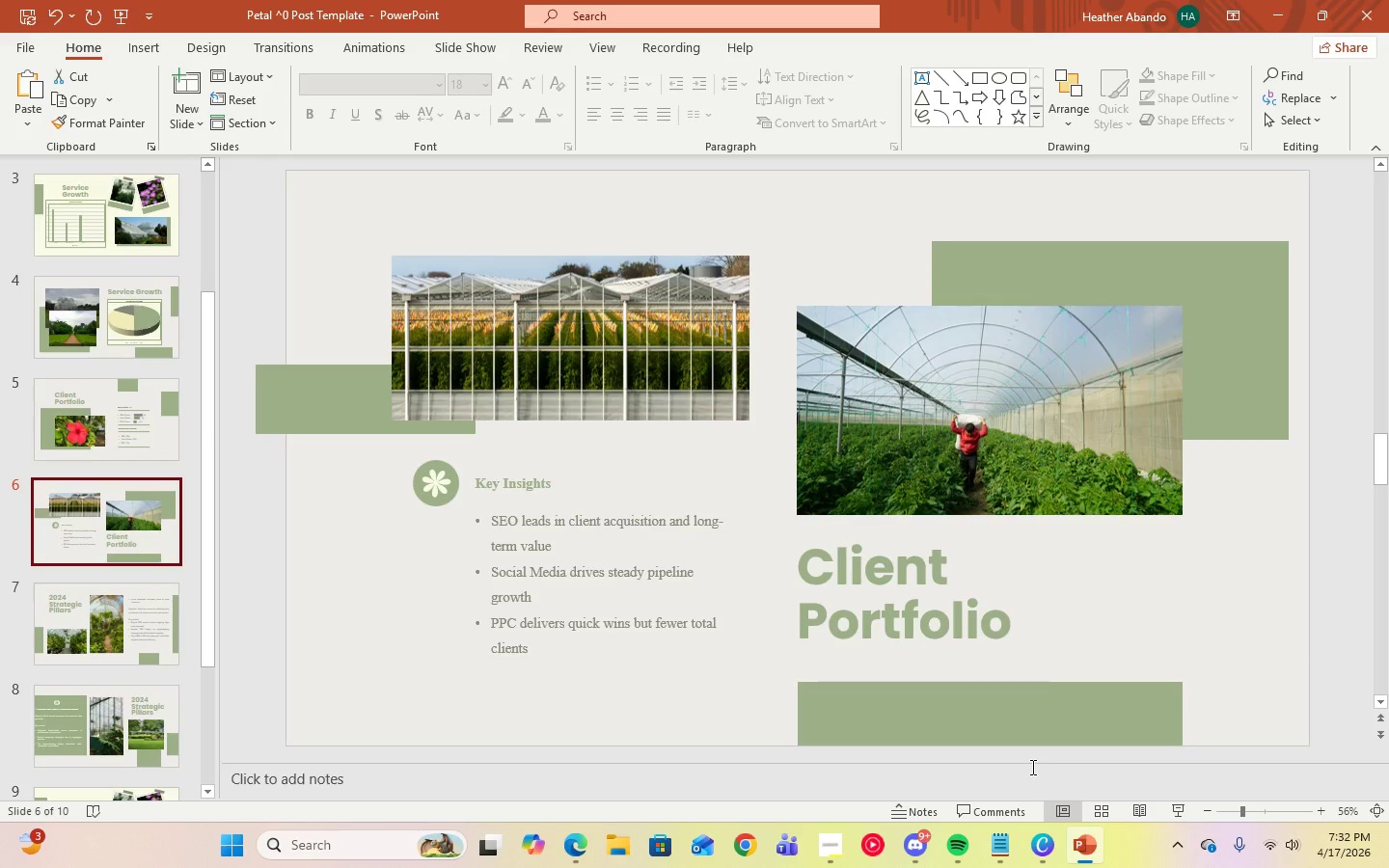 
key(ArrowUp)
 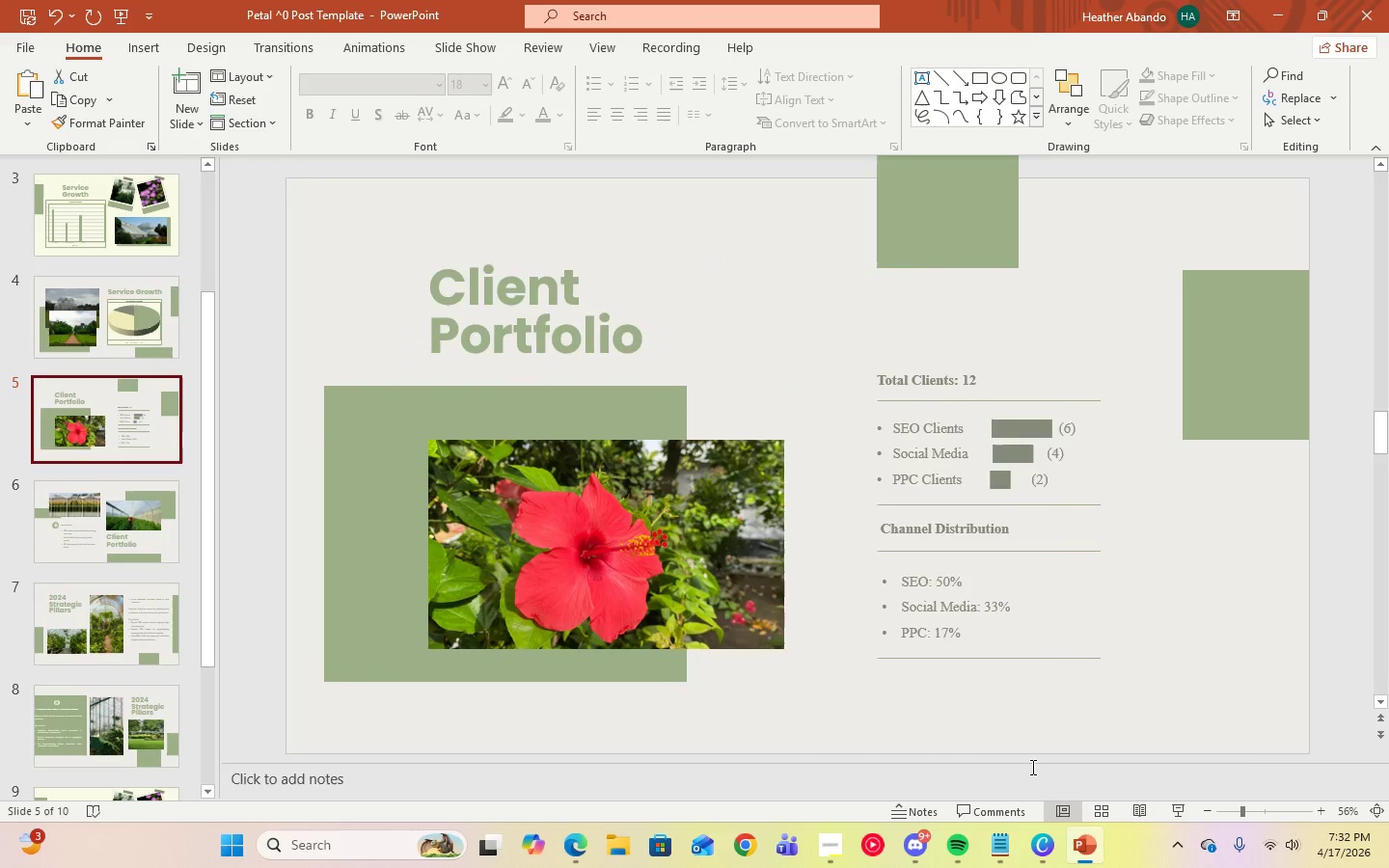 
key(ArrowUp)
 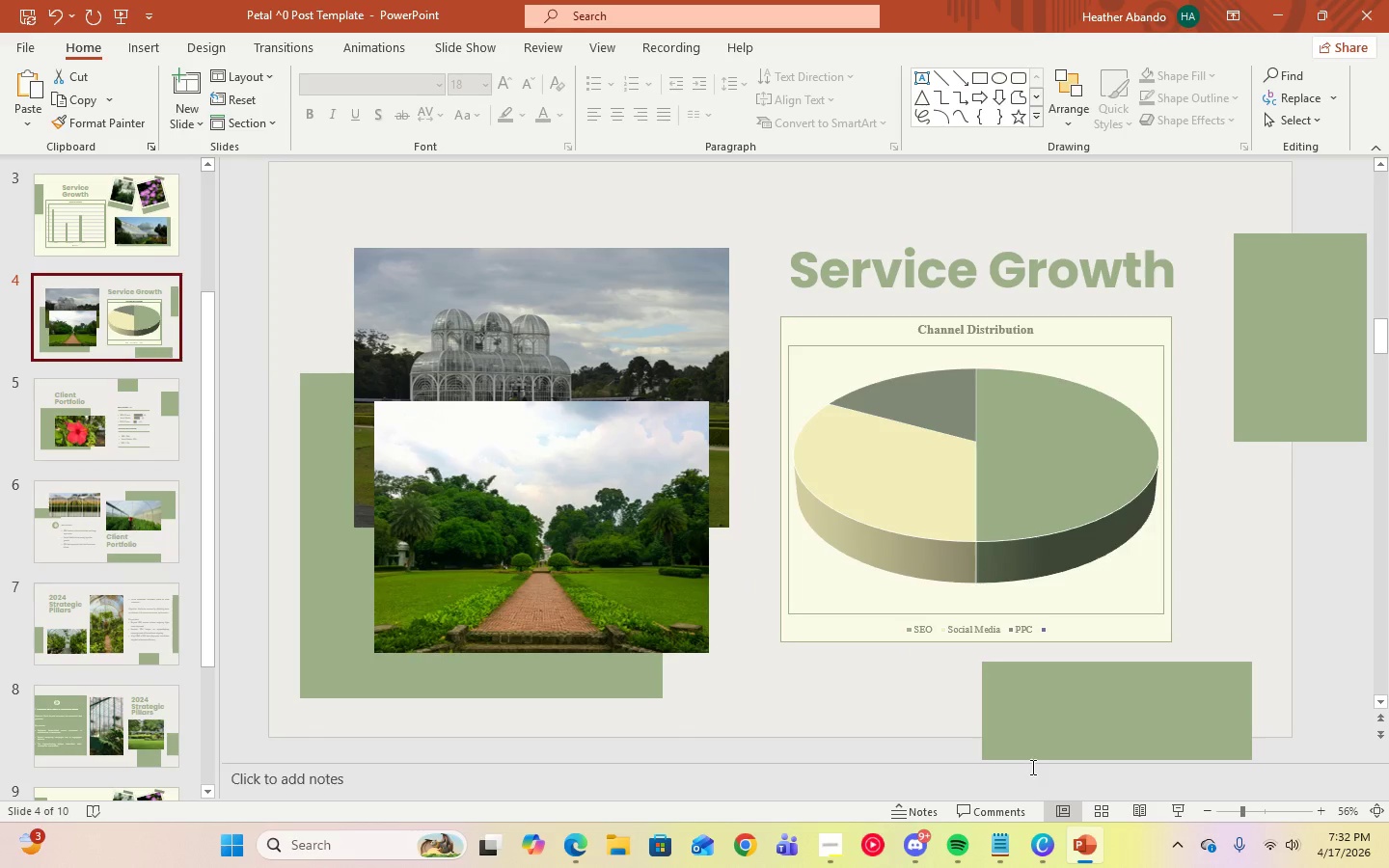 
key(ArrowUp)
 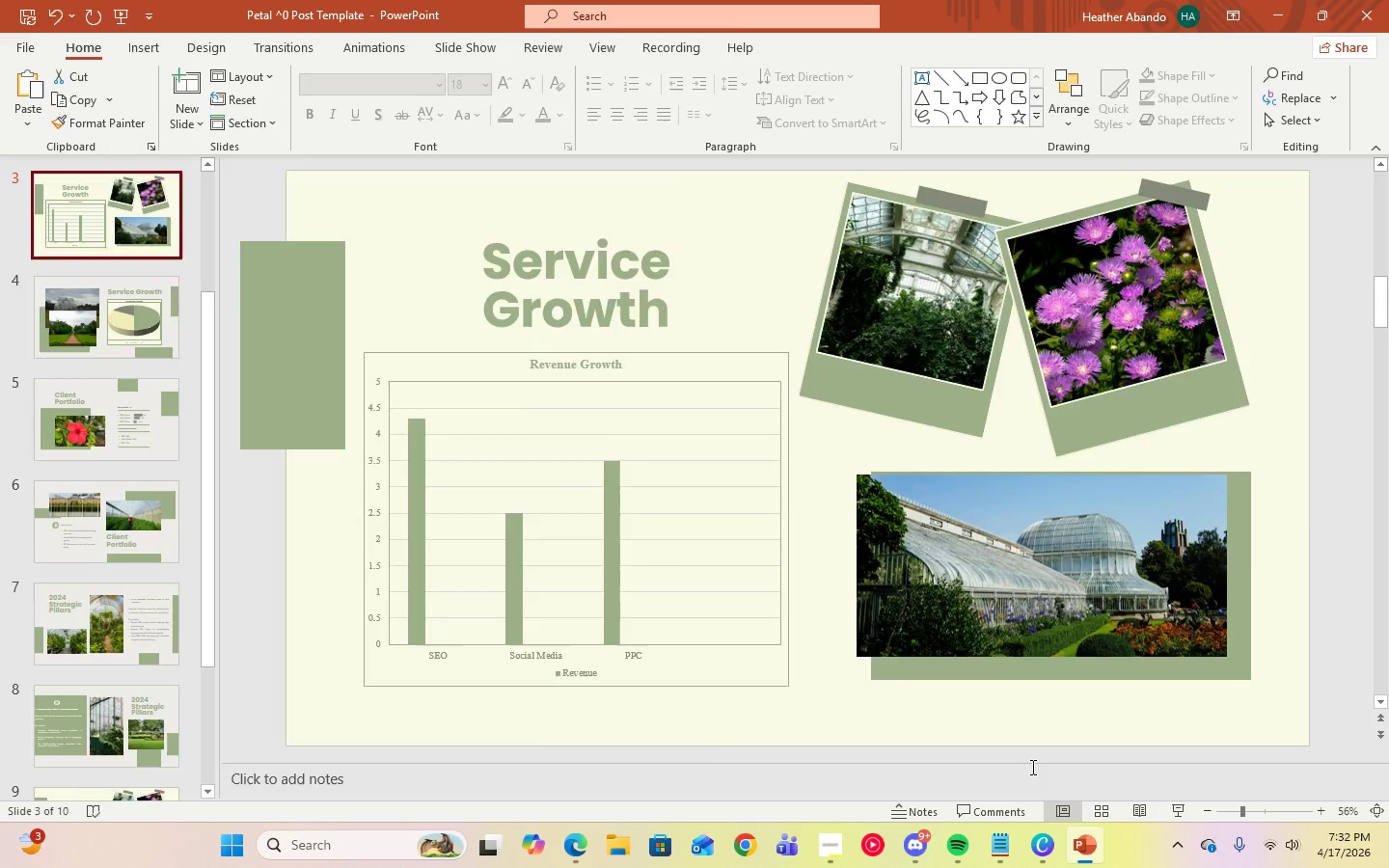 
key(ArrowDown)
 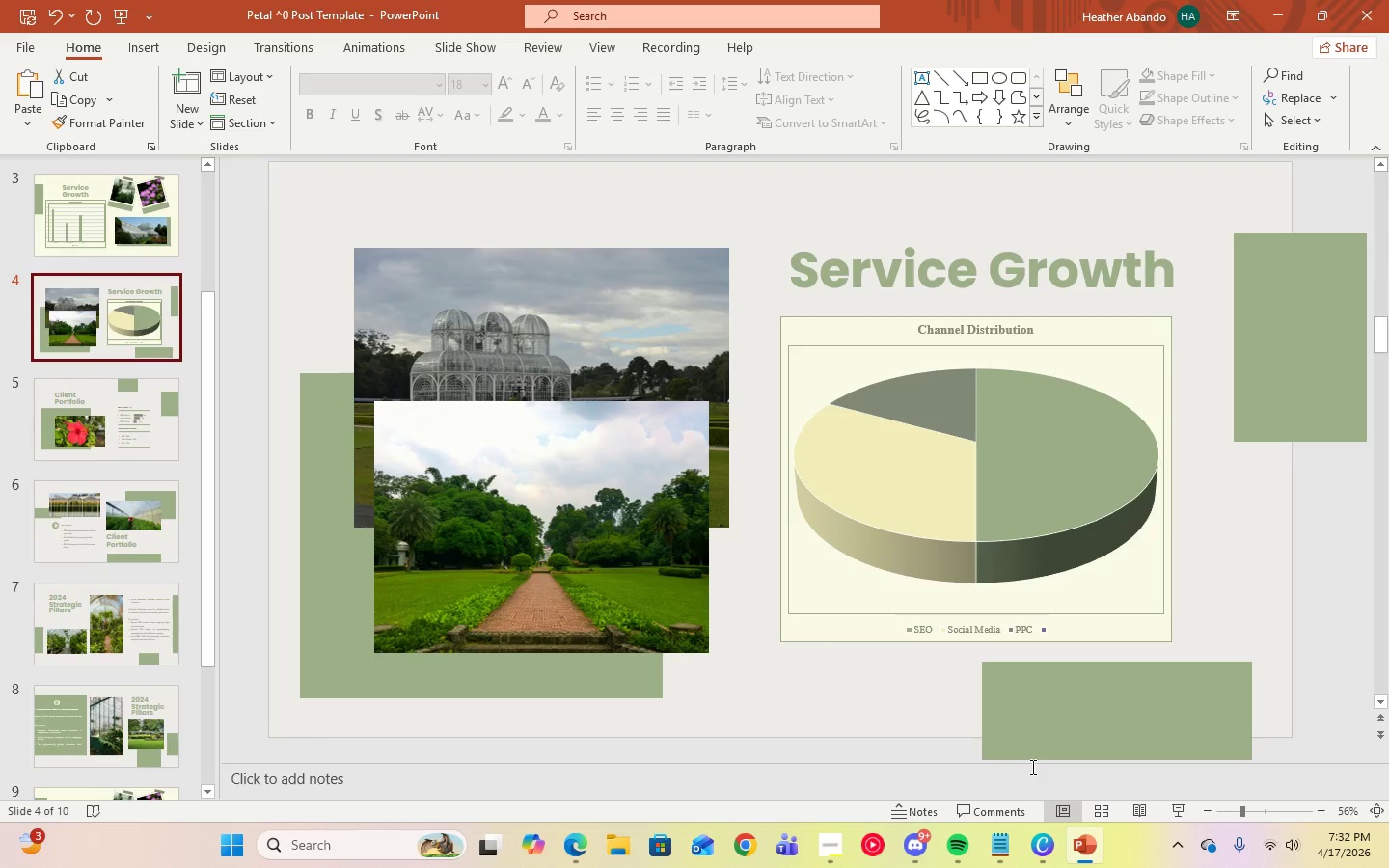 
key(ArrowDown)
 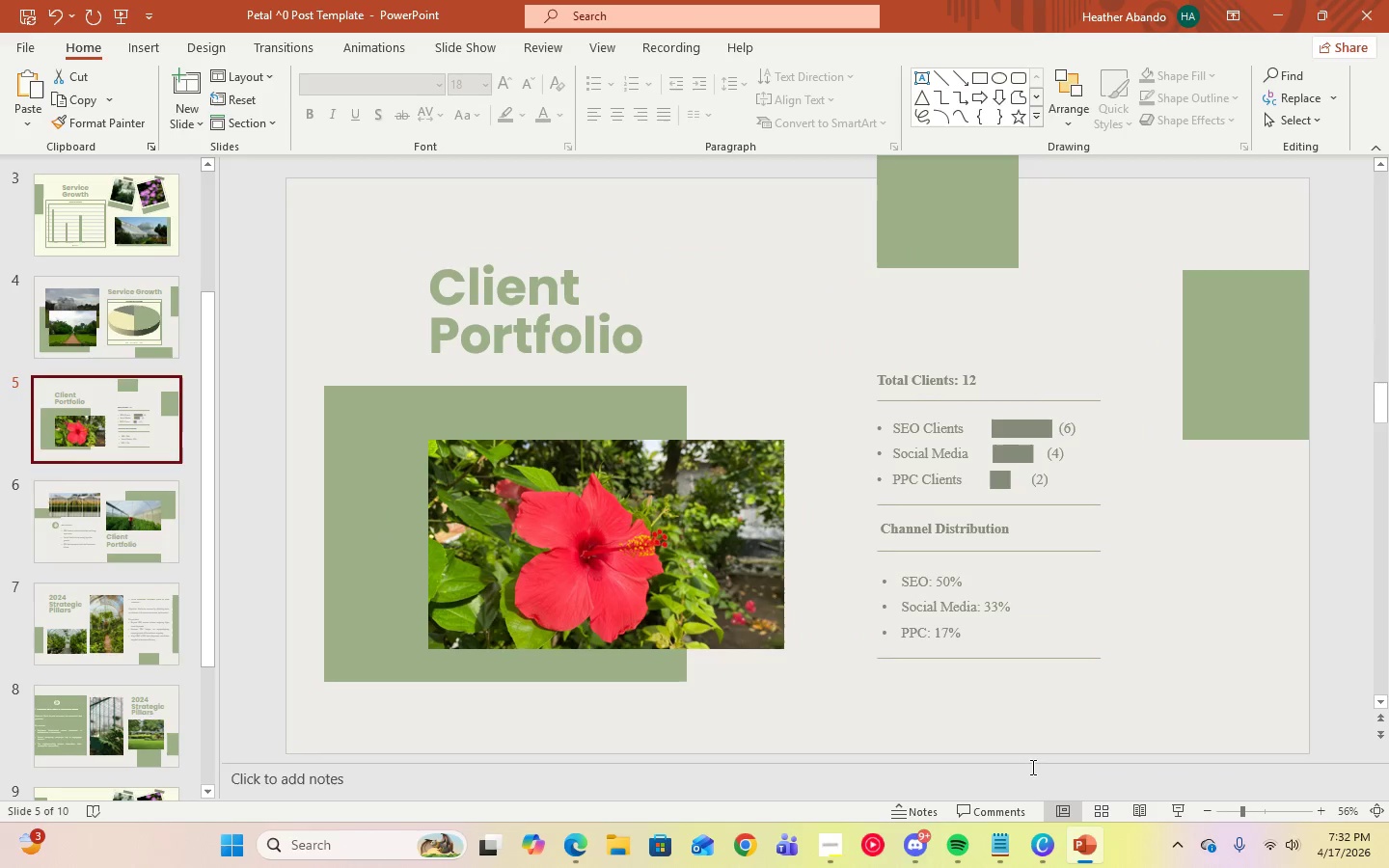 
key(ArrowDown)
 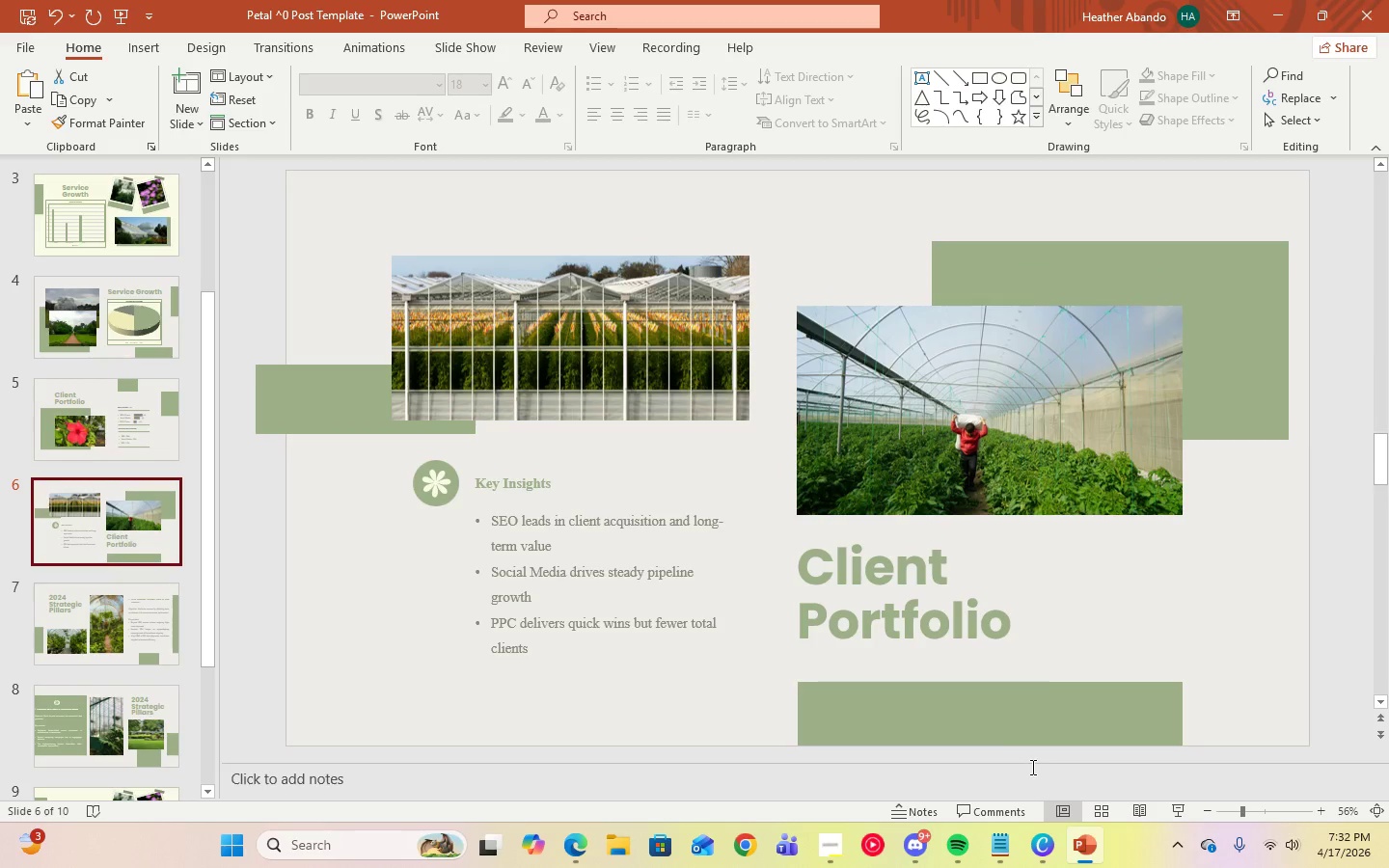 
key(ArrowDown)
 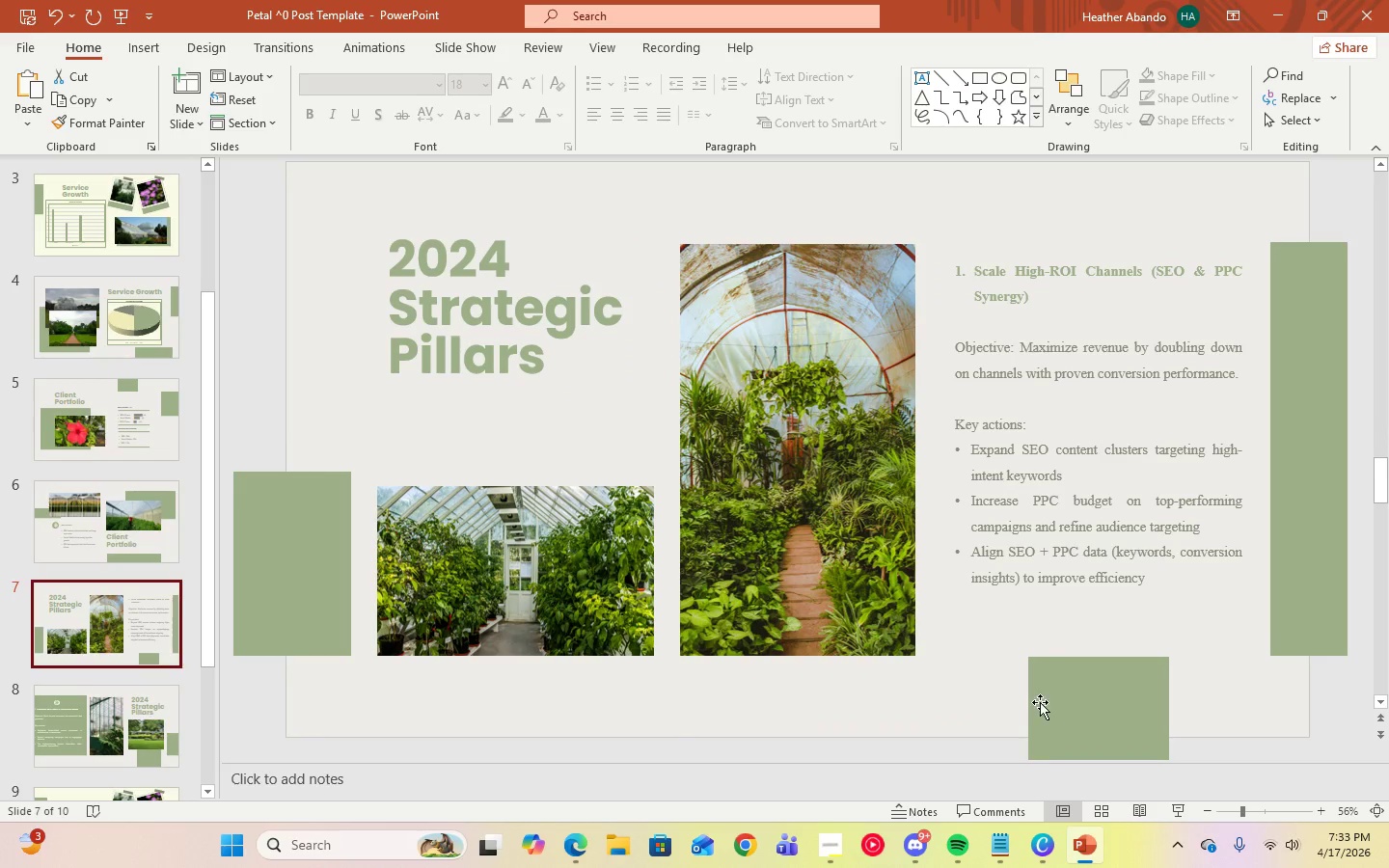 
wait(5.3)
 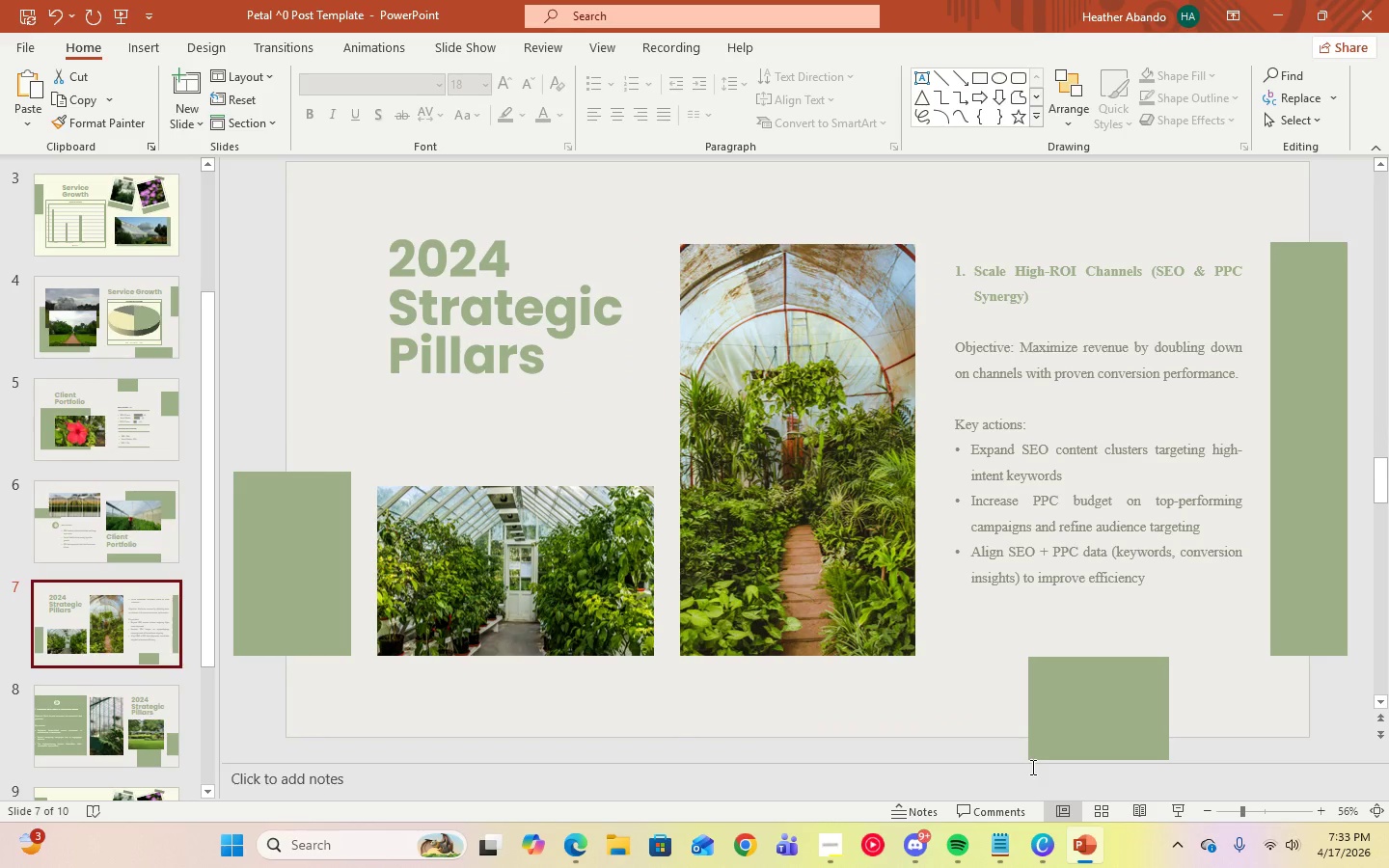 
left_click([1034, 283])
 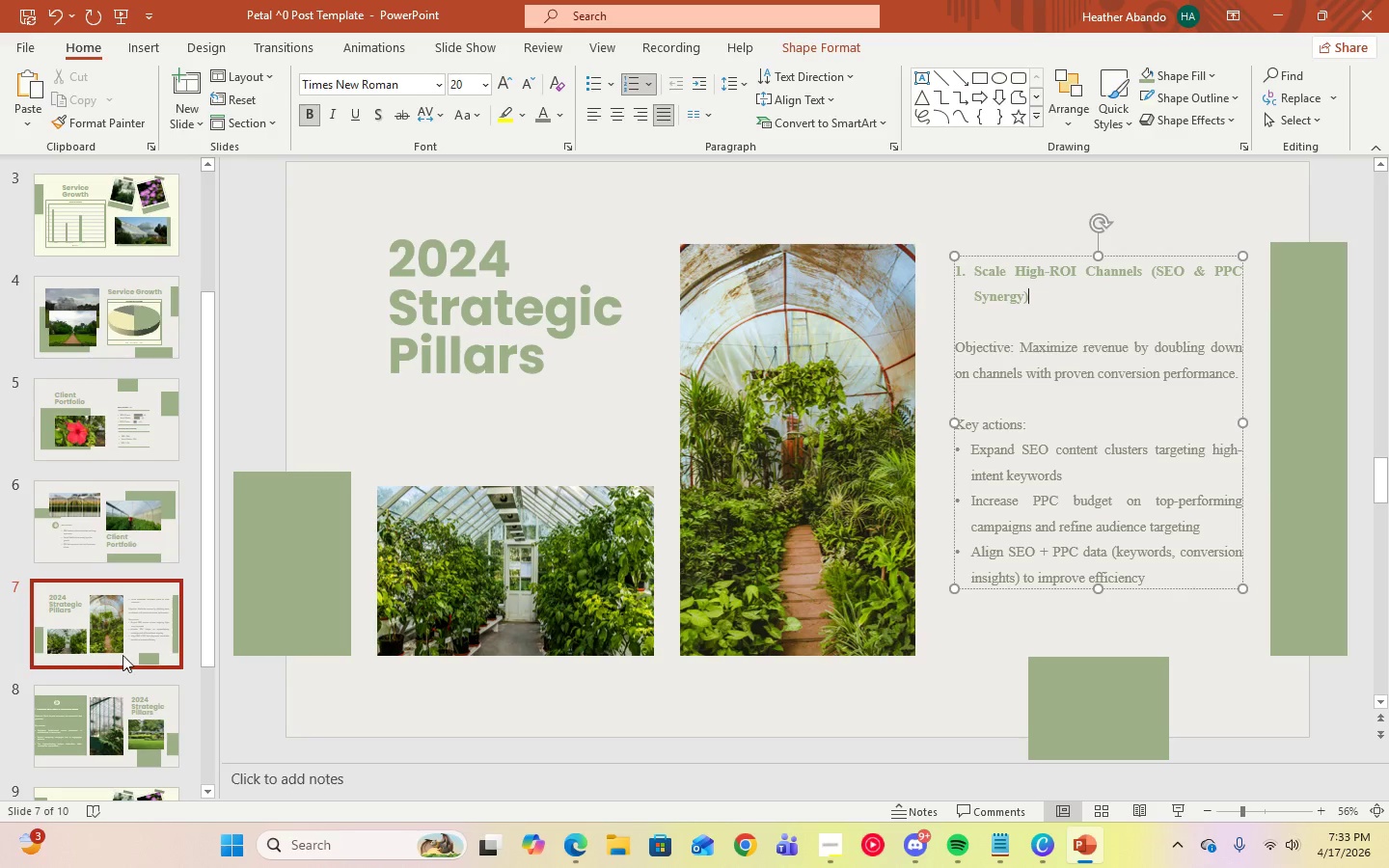 
left_click([126, 702])
 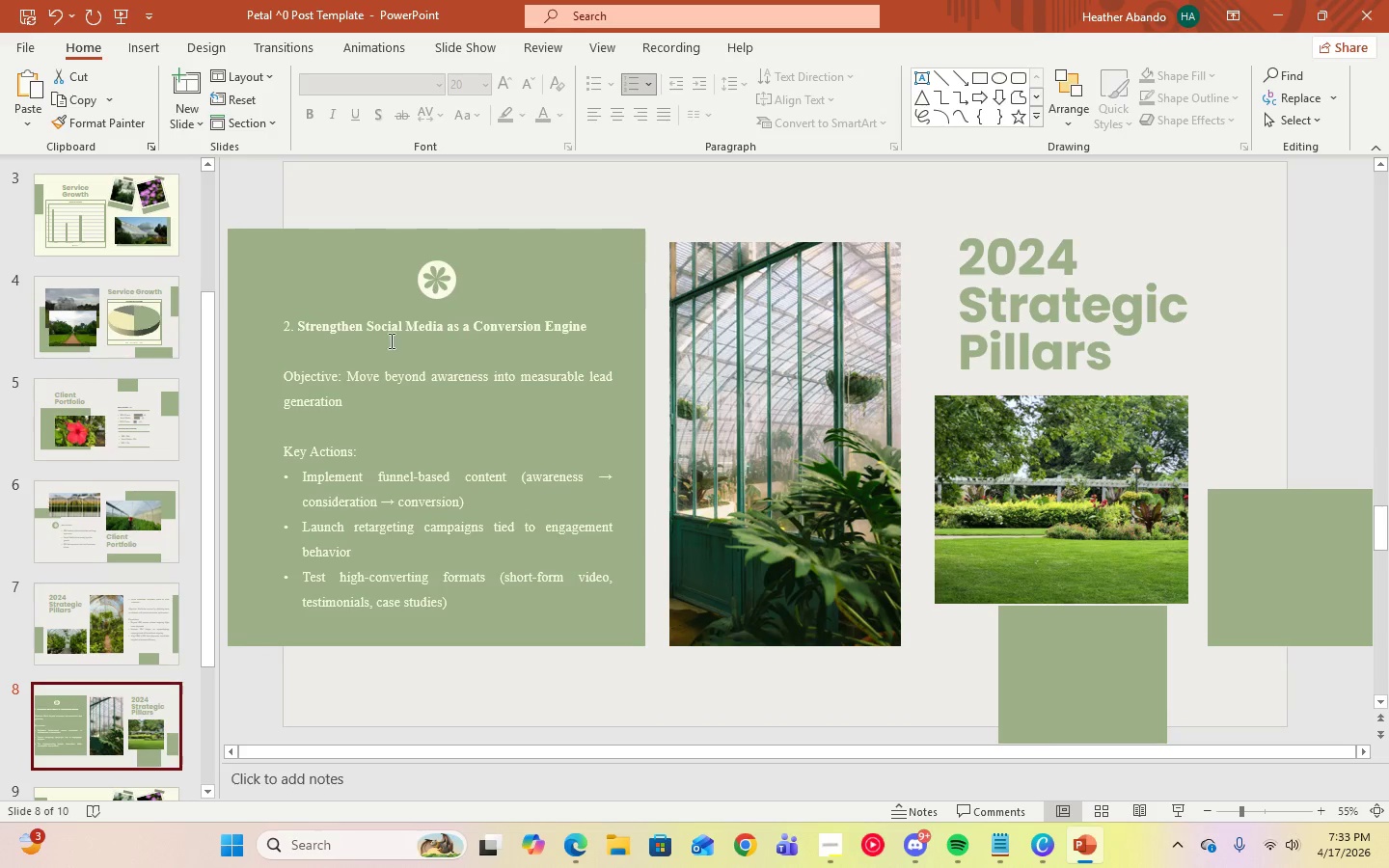 
left_click([388, 327])
 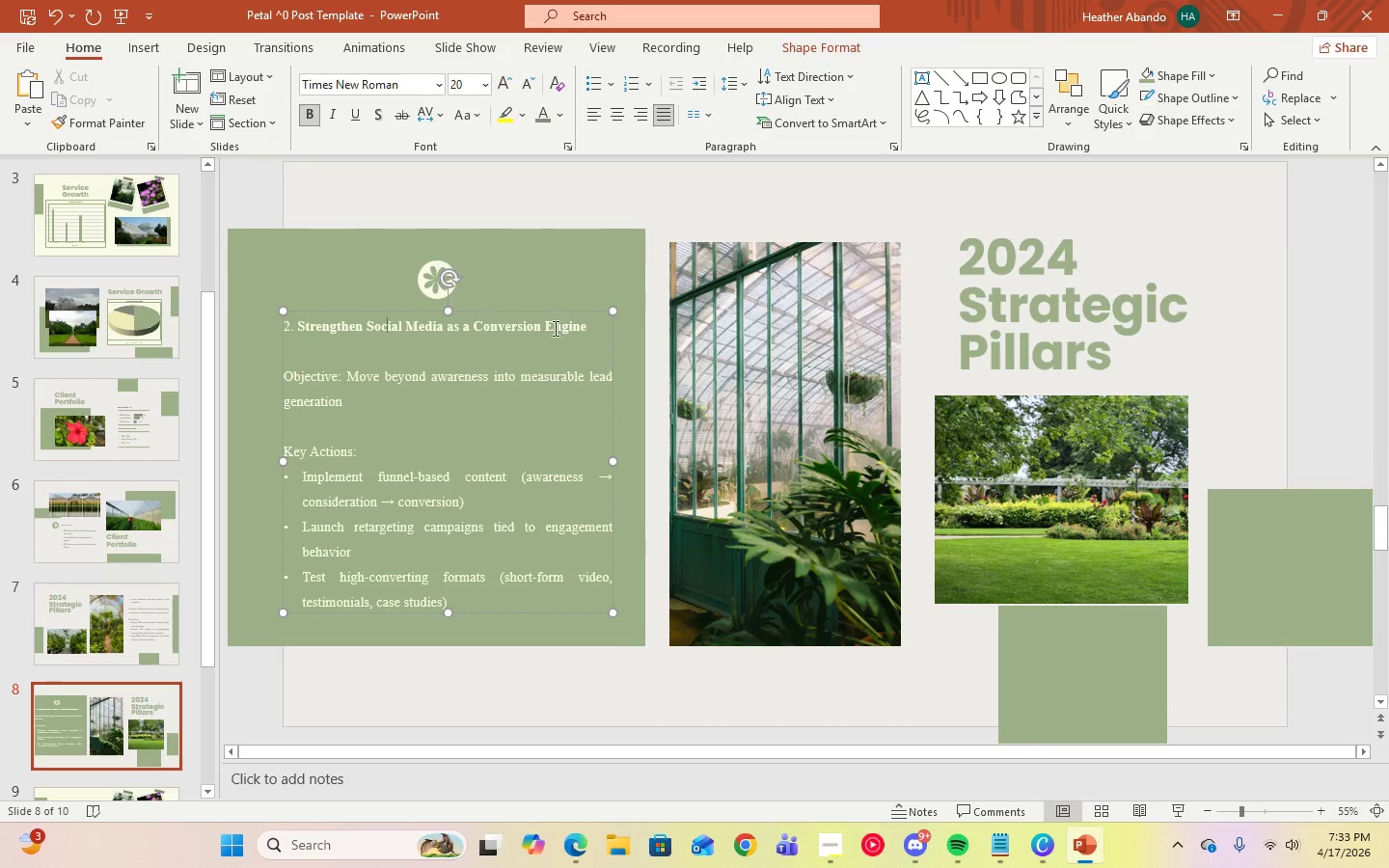 
left_click([593, 334])
 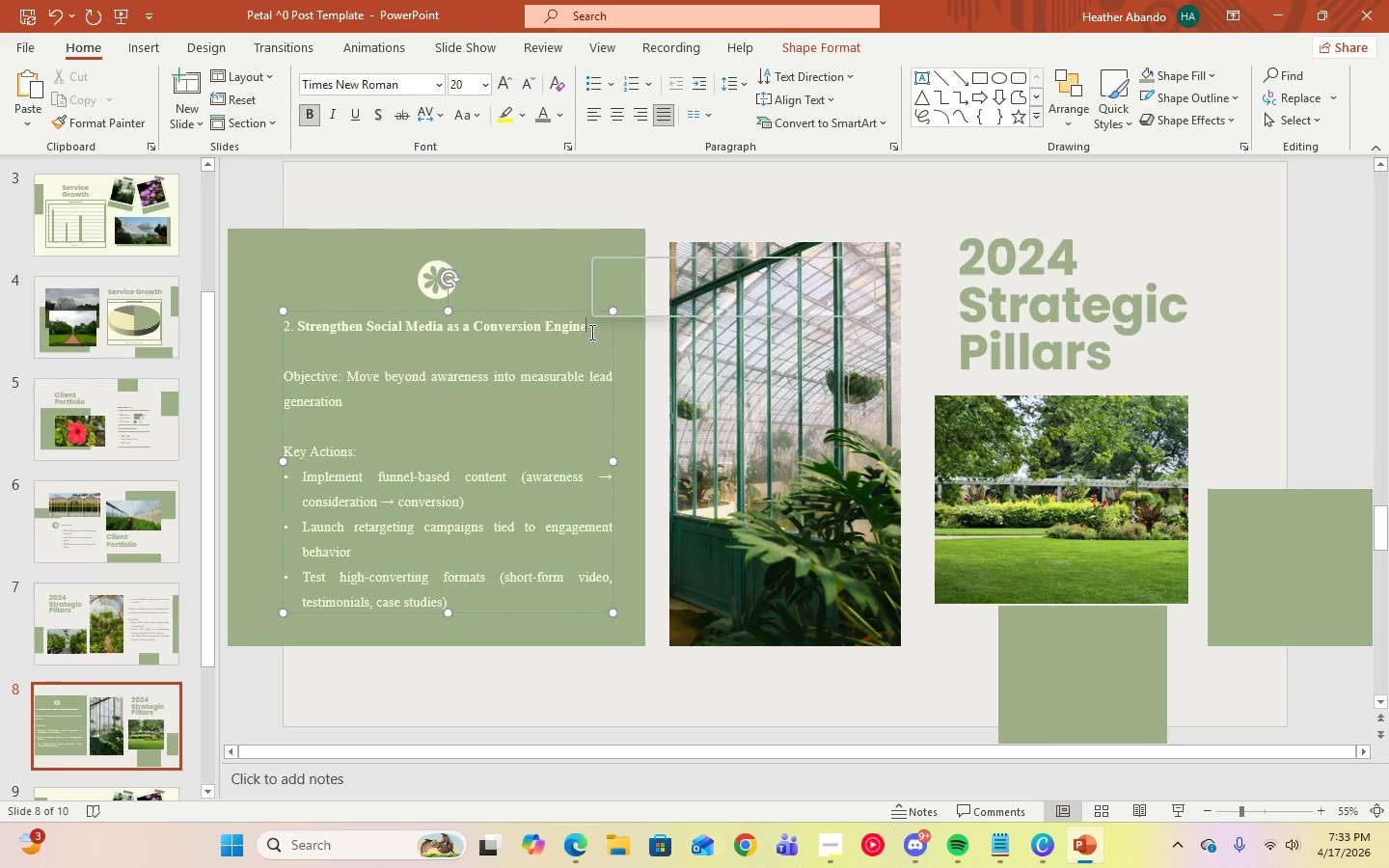 
left_click_drag(start_coordinate=[592, 332], to_coordinate=[286, 330])
 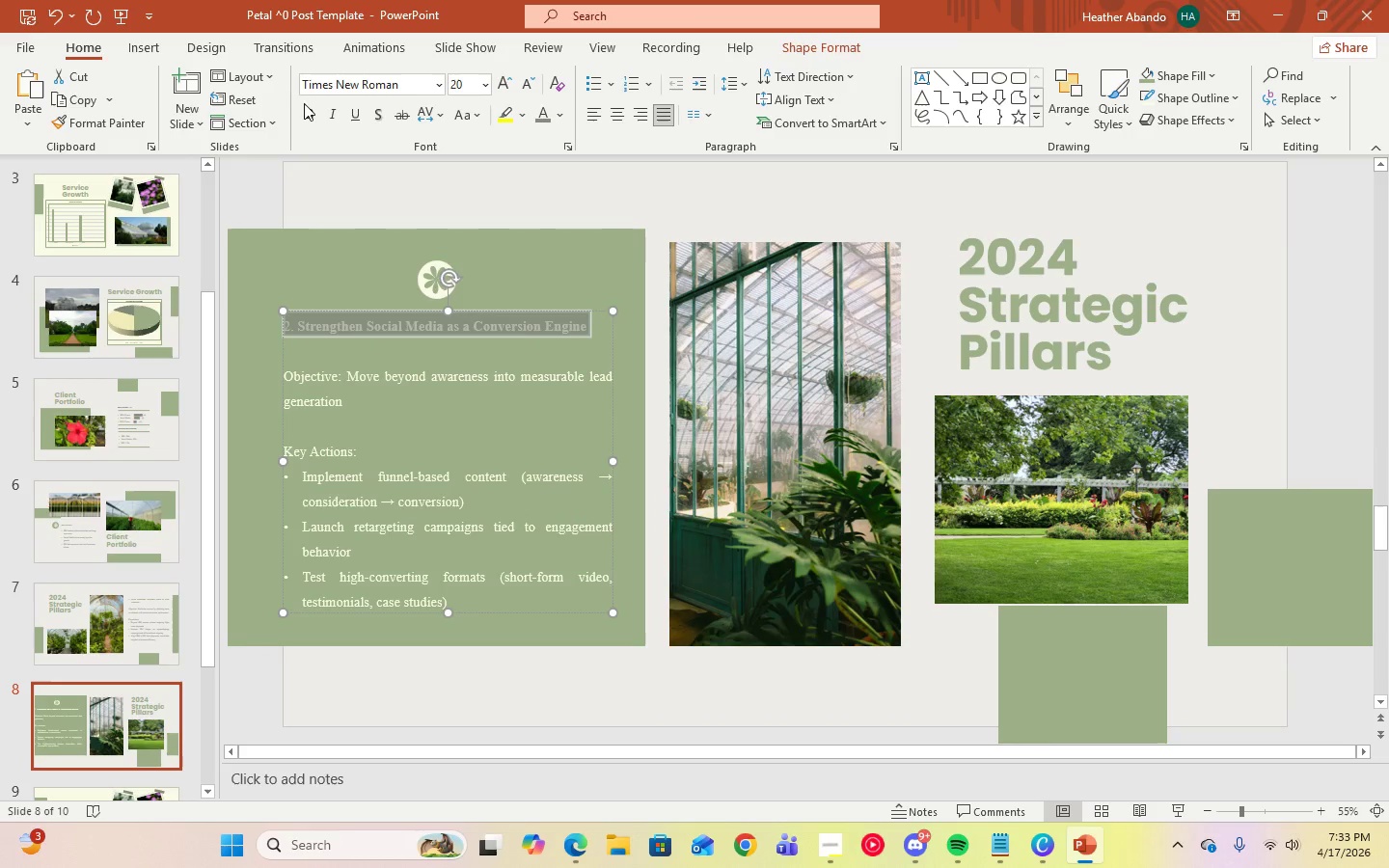 
left_click([311, 109])
 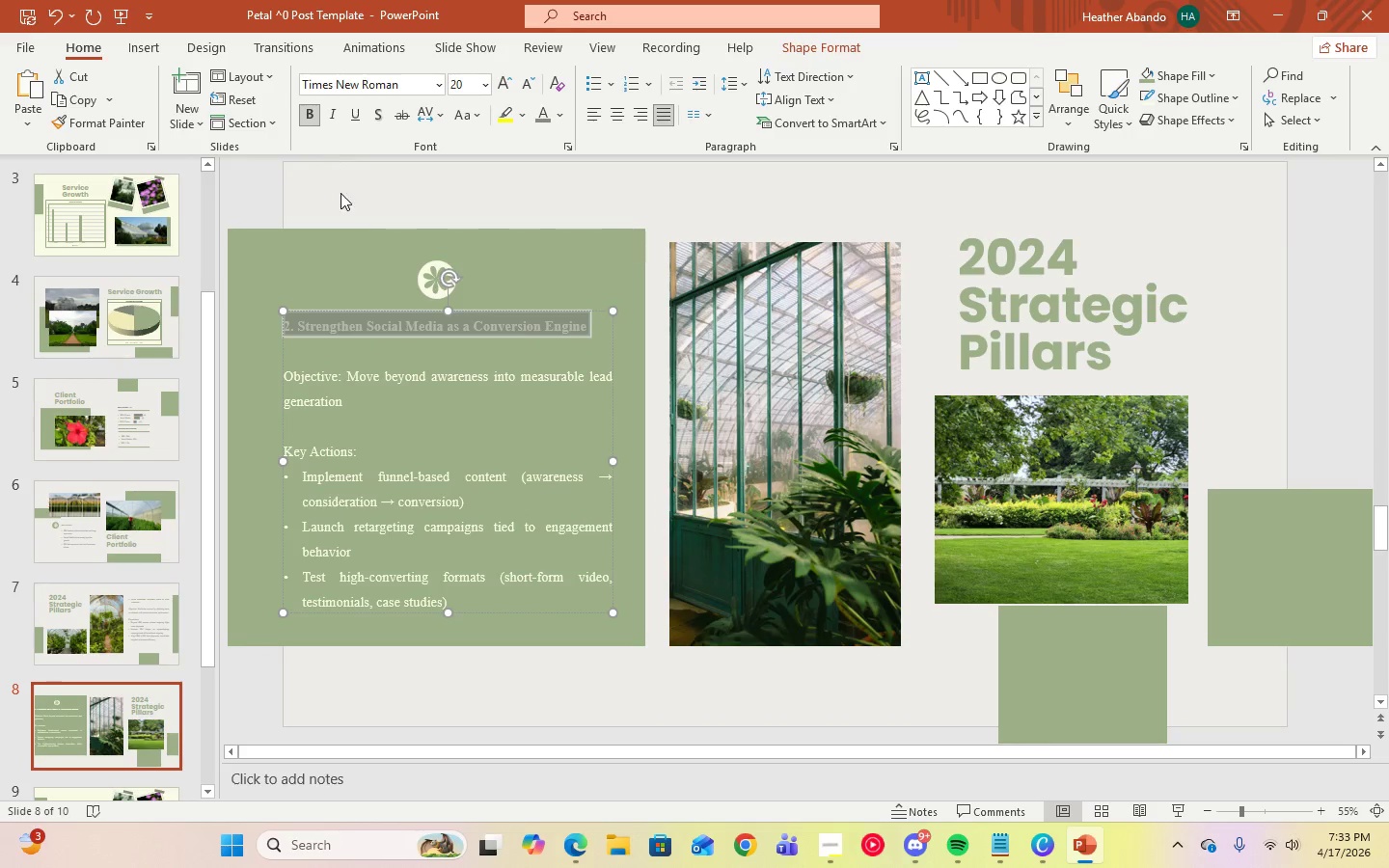 
left_click([510, 258])
 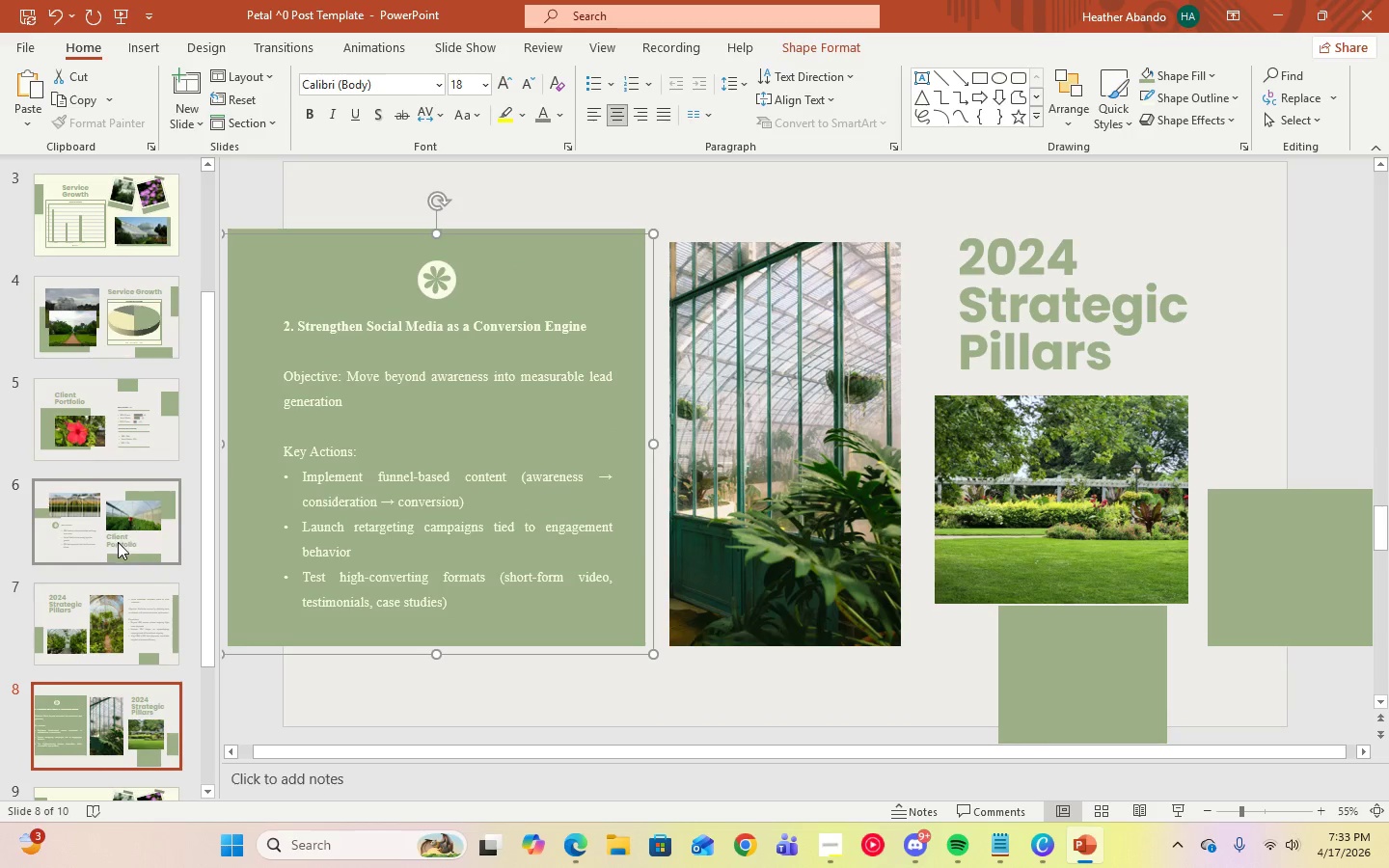 
left_click([125, 592])
 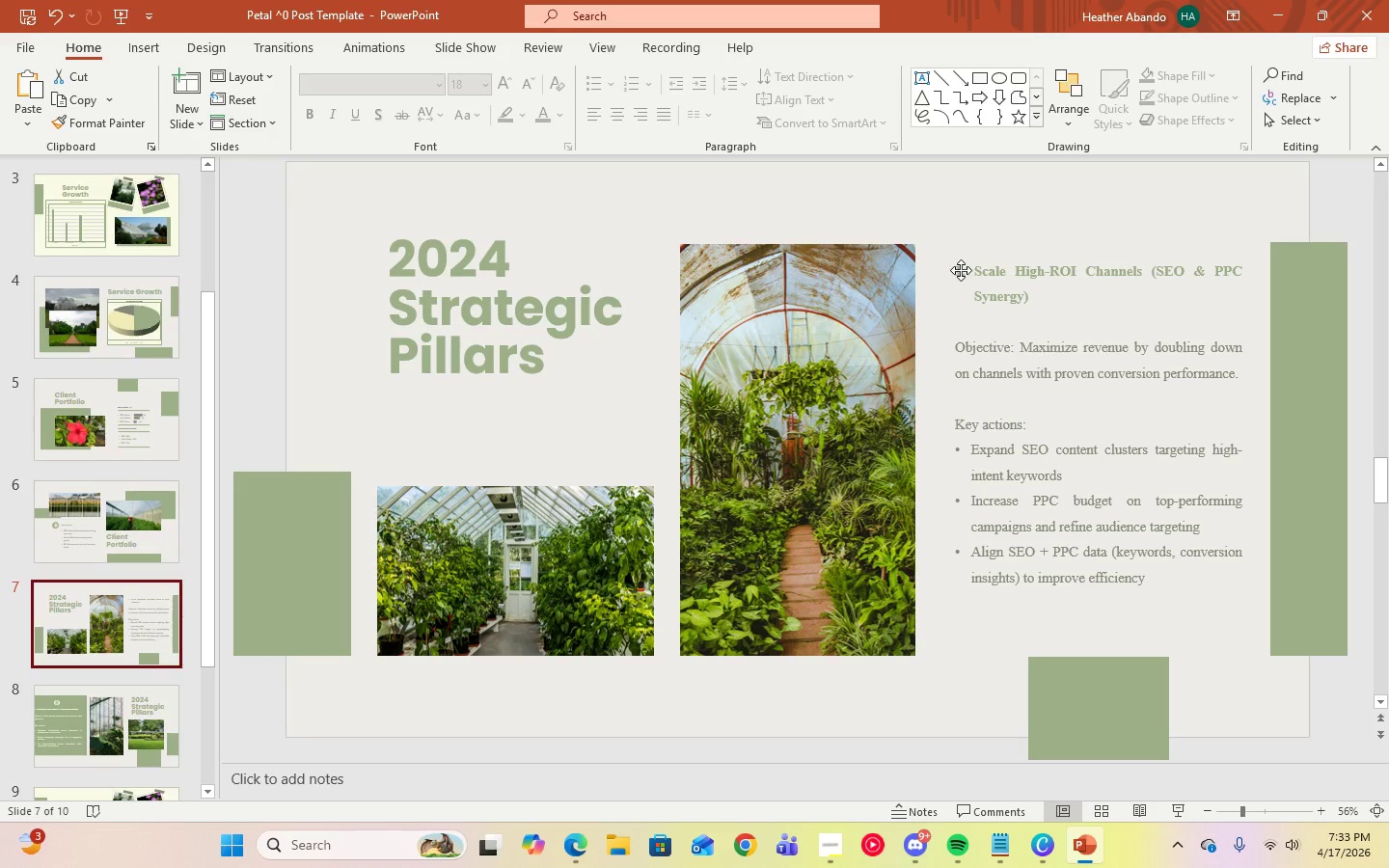 
left_click([994, 271])
 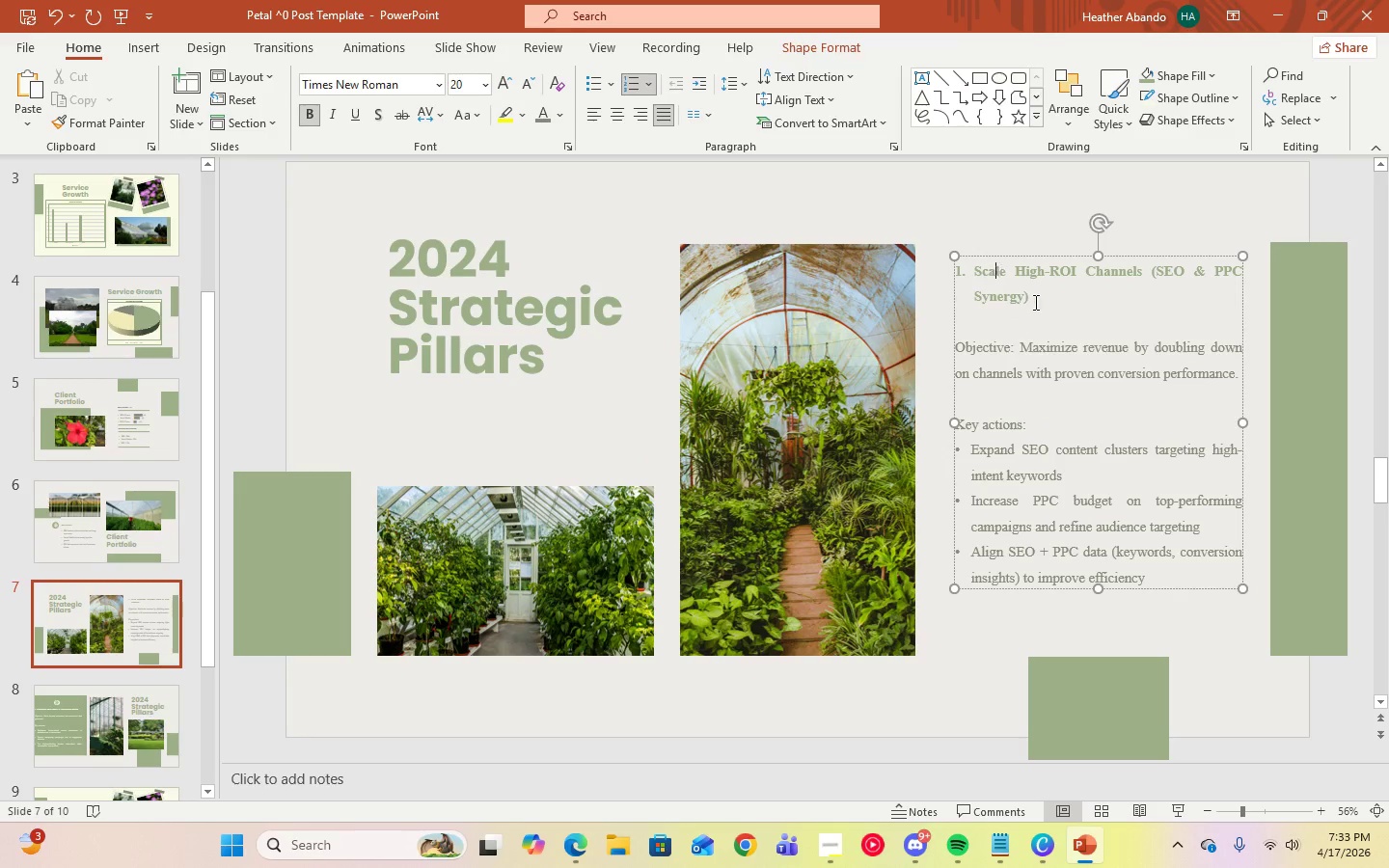 
left_click([1041, 302])
 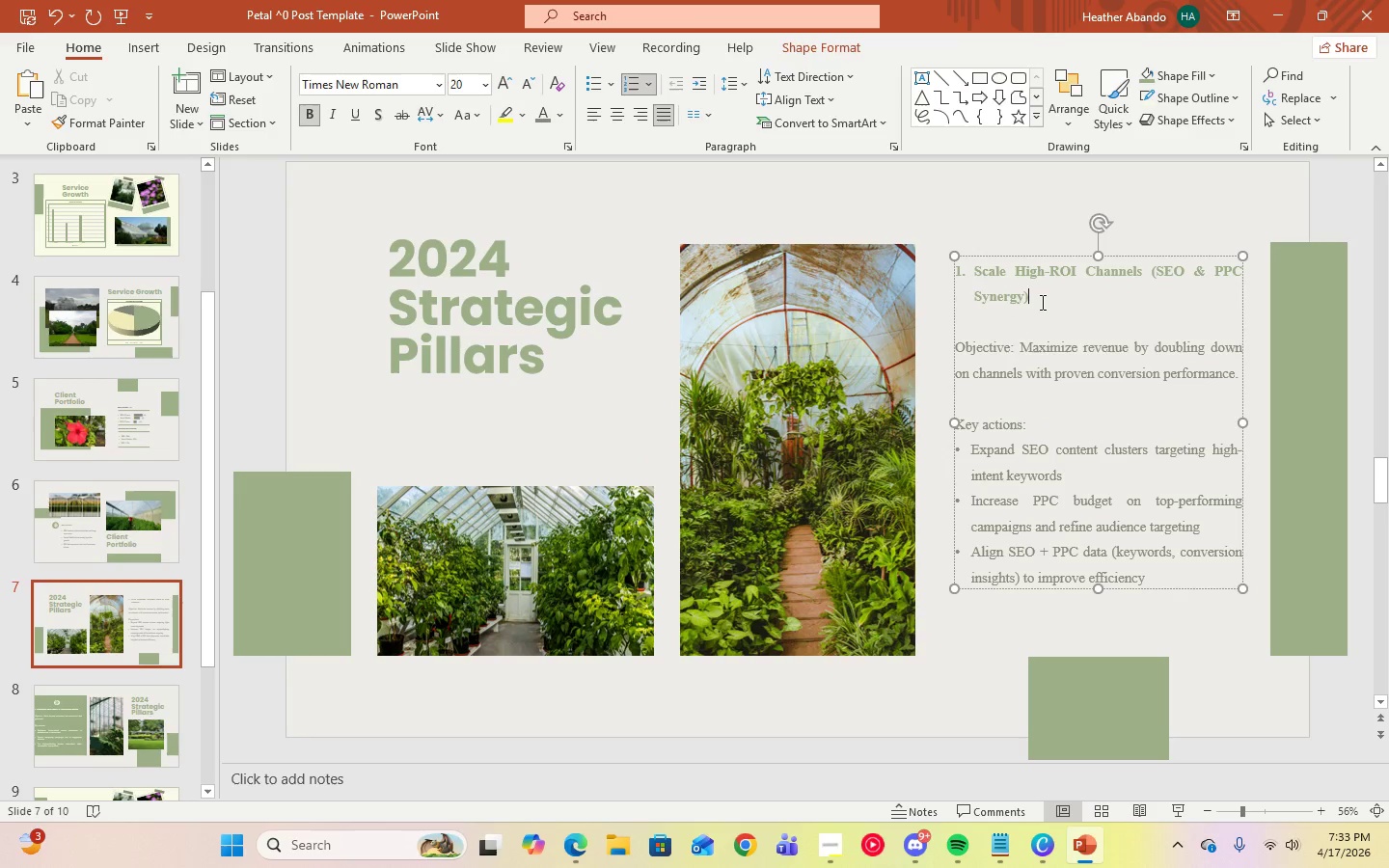 
left_click_drag(start_coordinate=[1034, 299], to_coordinate=[944, 274])
 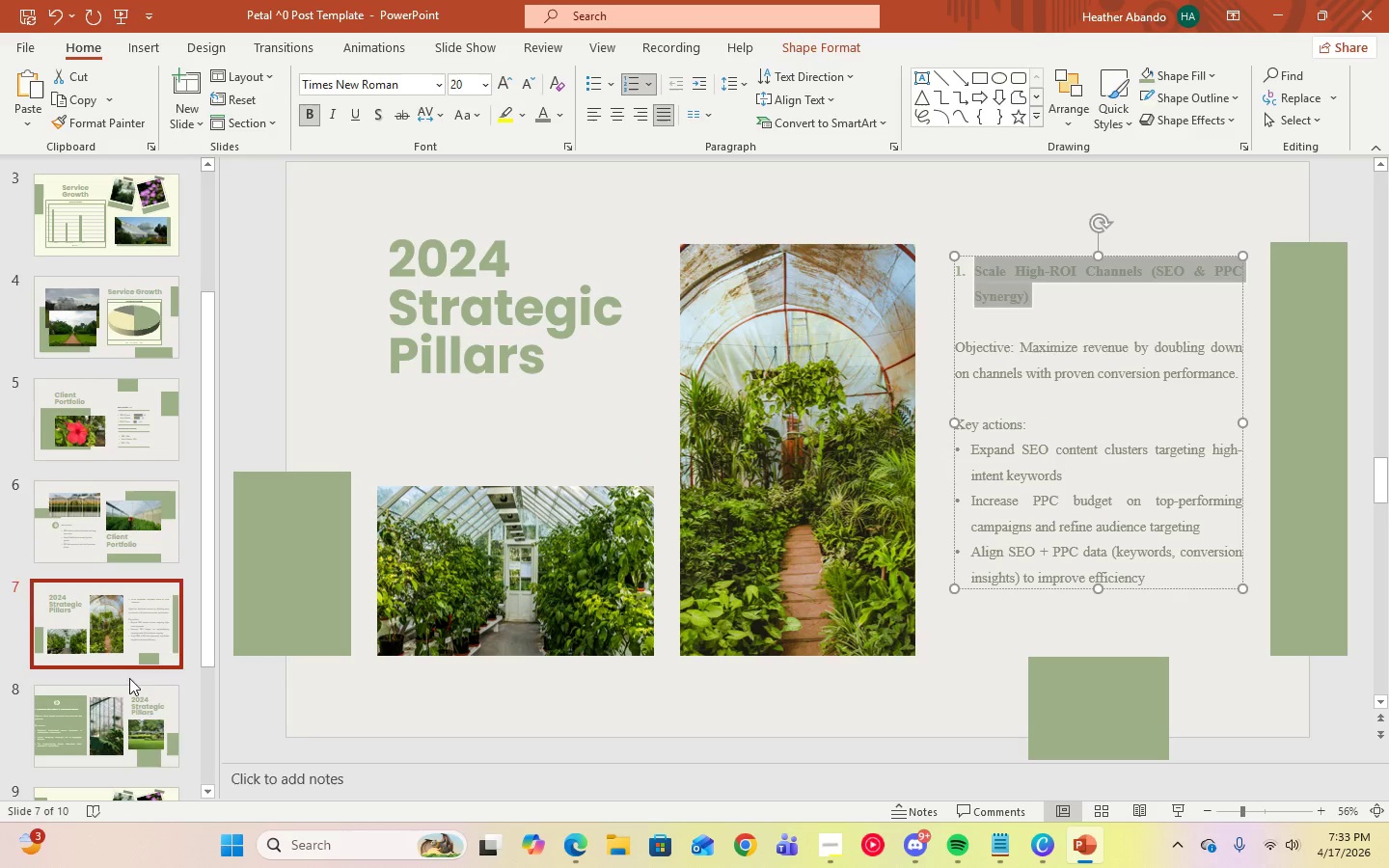 
left_click([96, 744])
 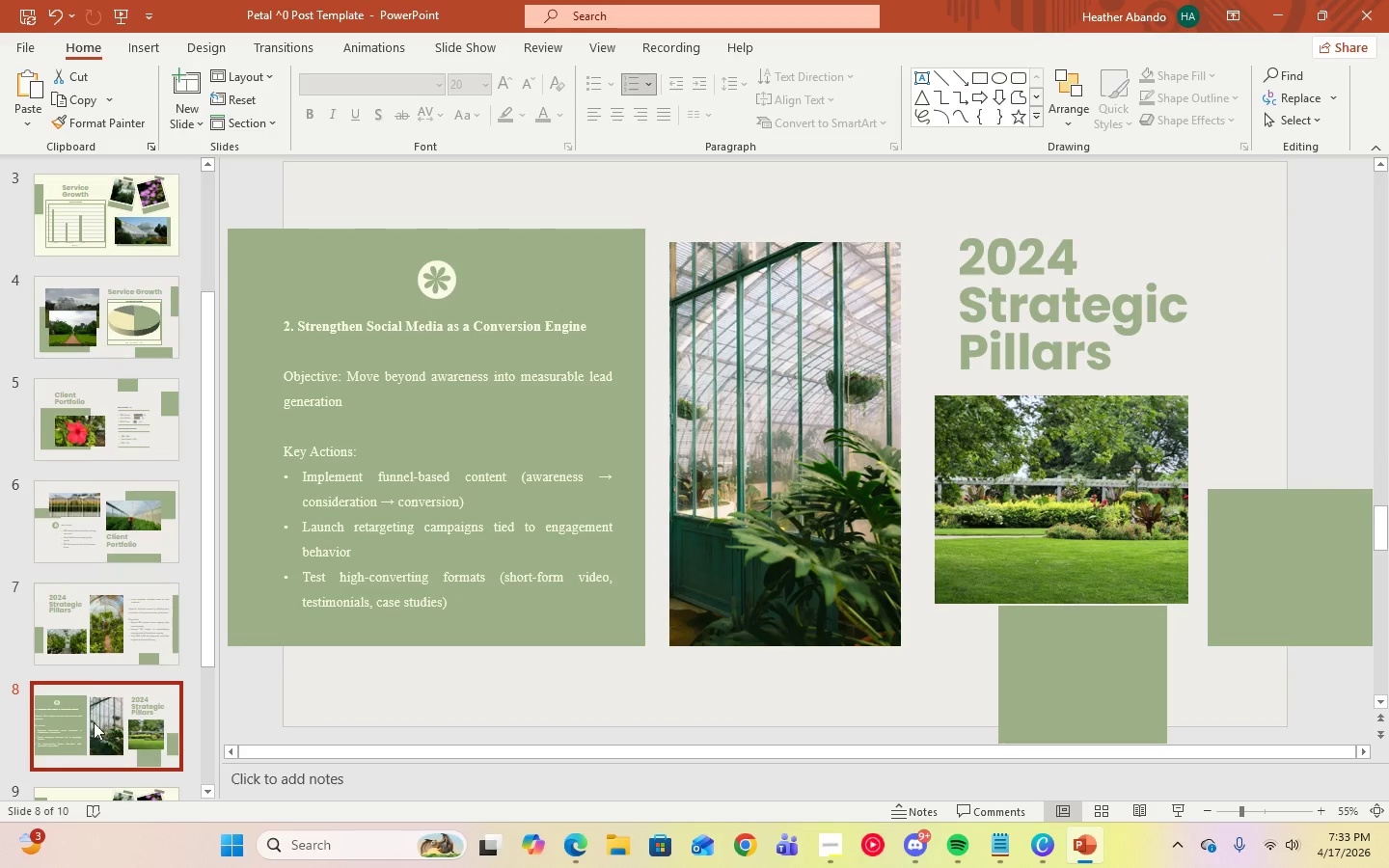 
left_click([101, 726])
 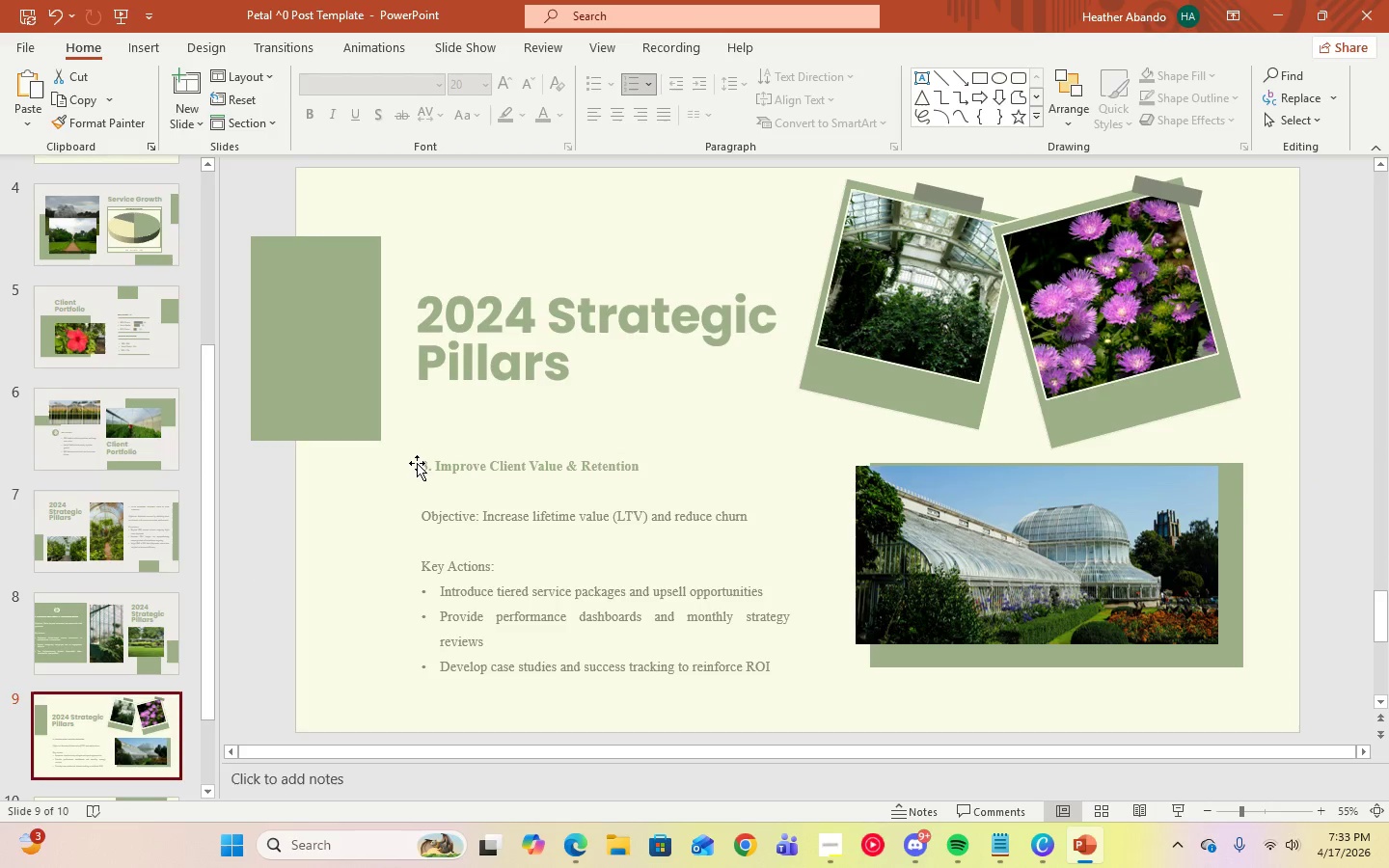 
scroll: coordinate [89, 685], scroll_direction: down, amount: 2.0
 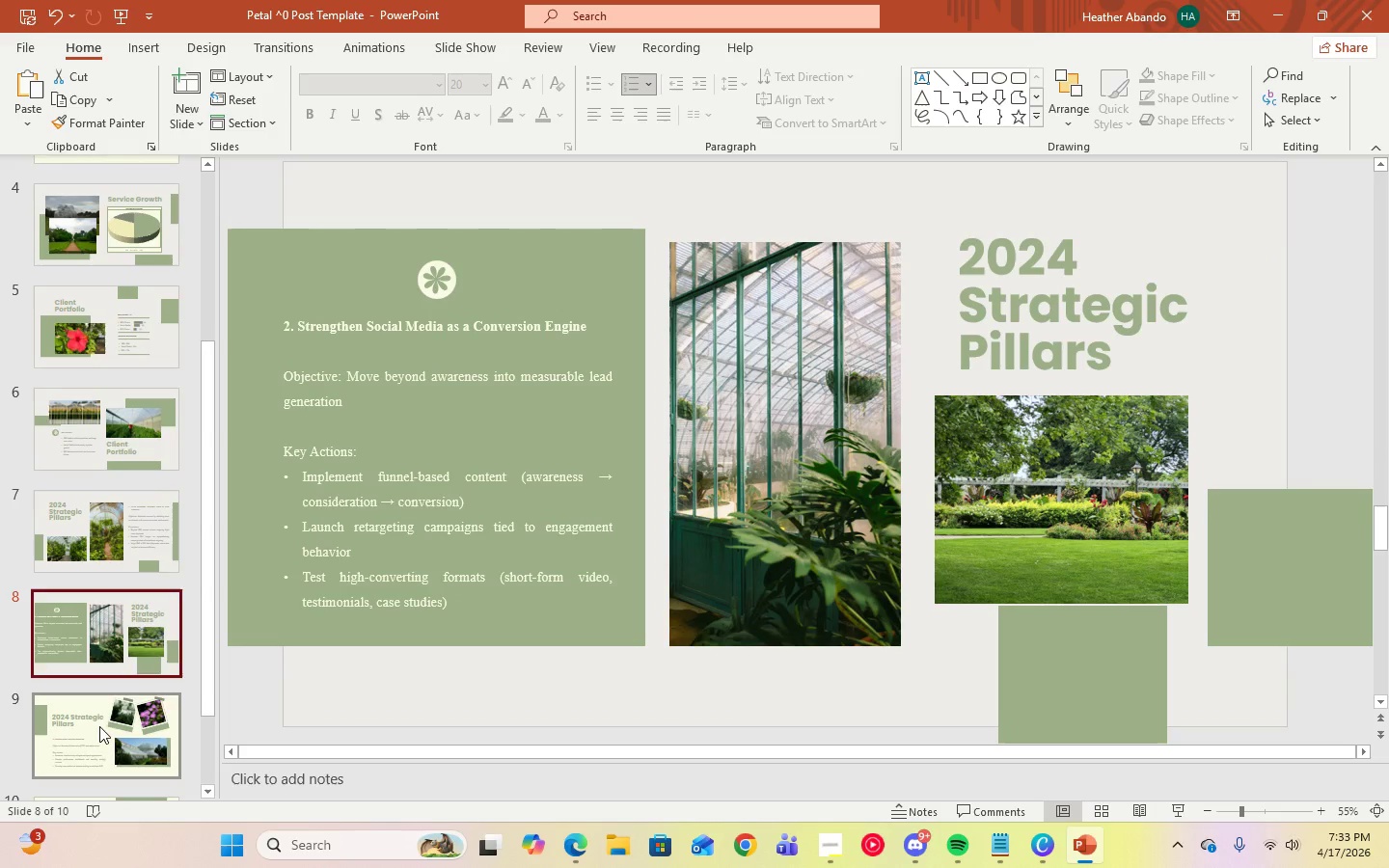 
left_click([422, 464])
 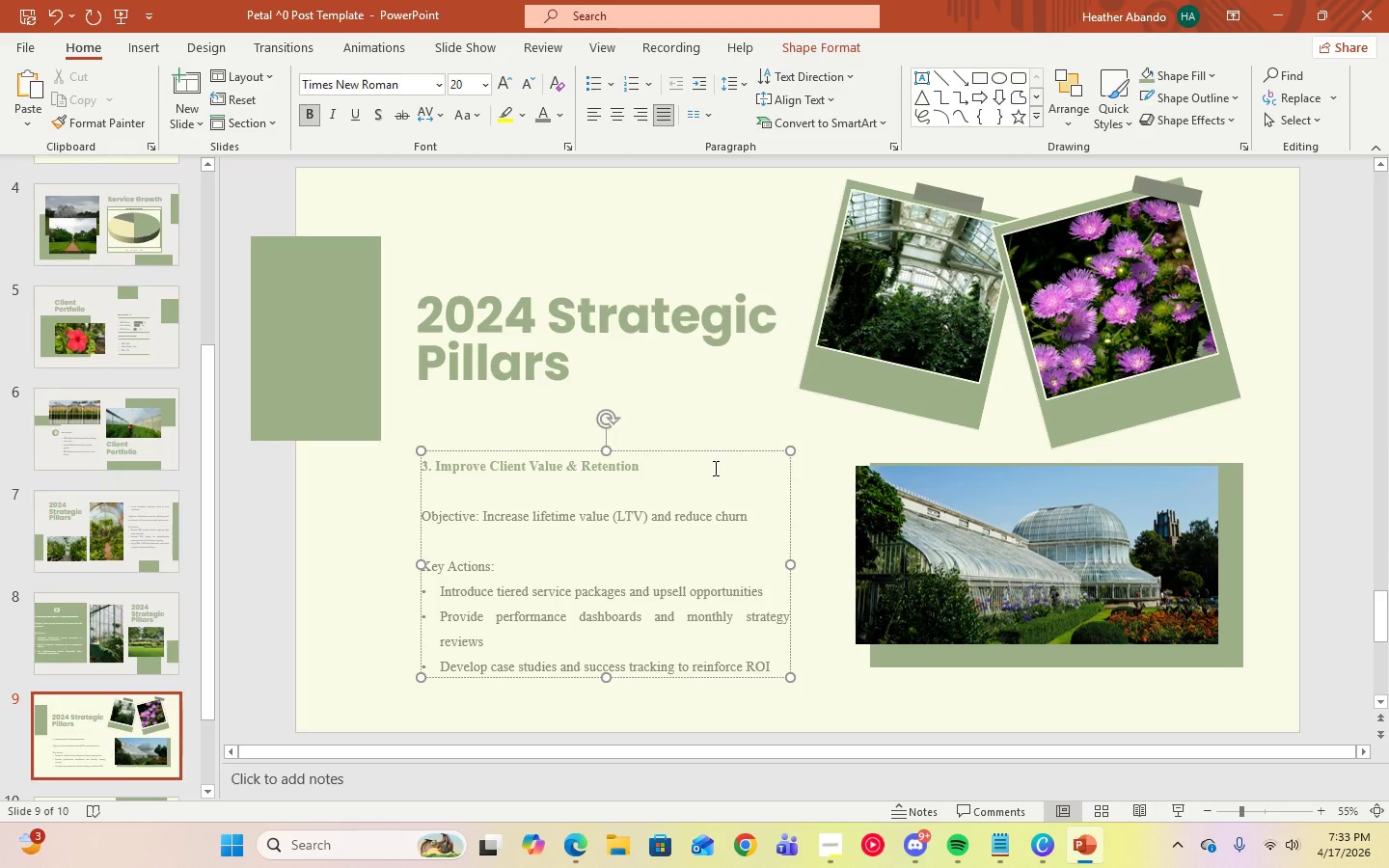 
left_click([705, 473])
 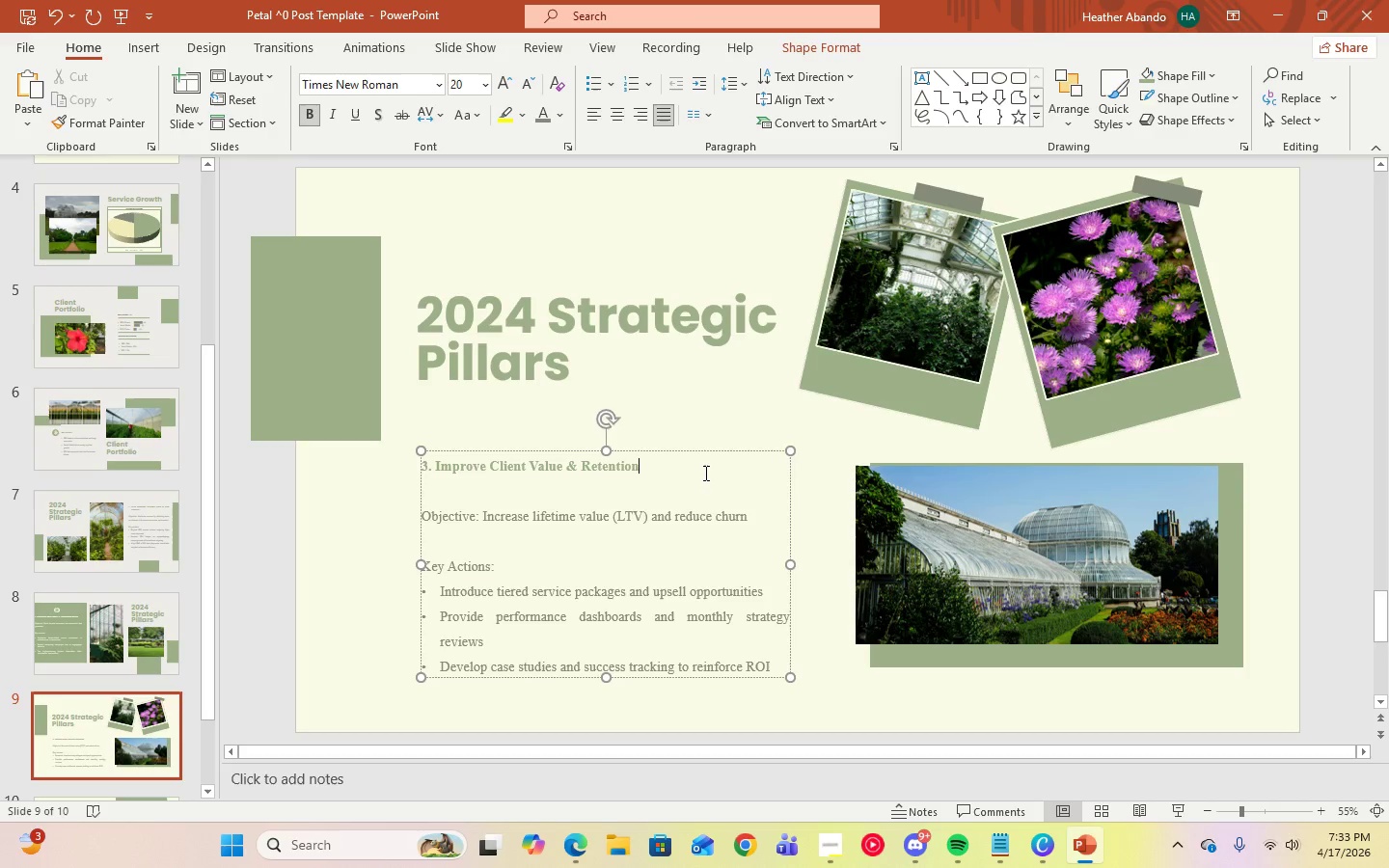 
left_click_drag(start_coordinate=[704, 473], to_coordinate=[419, 471])
 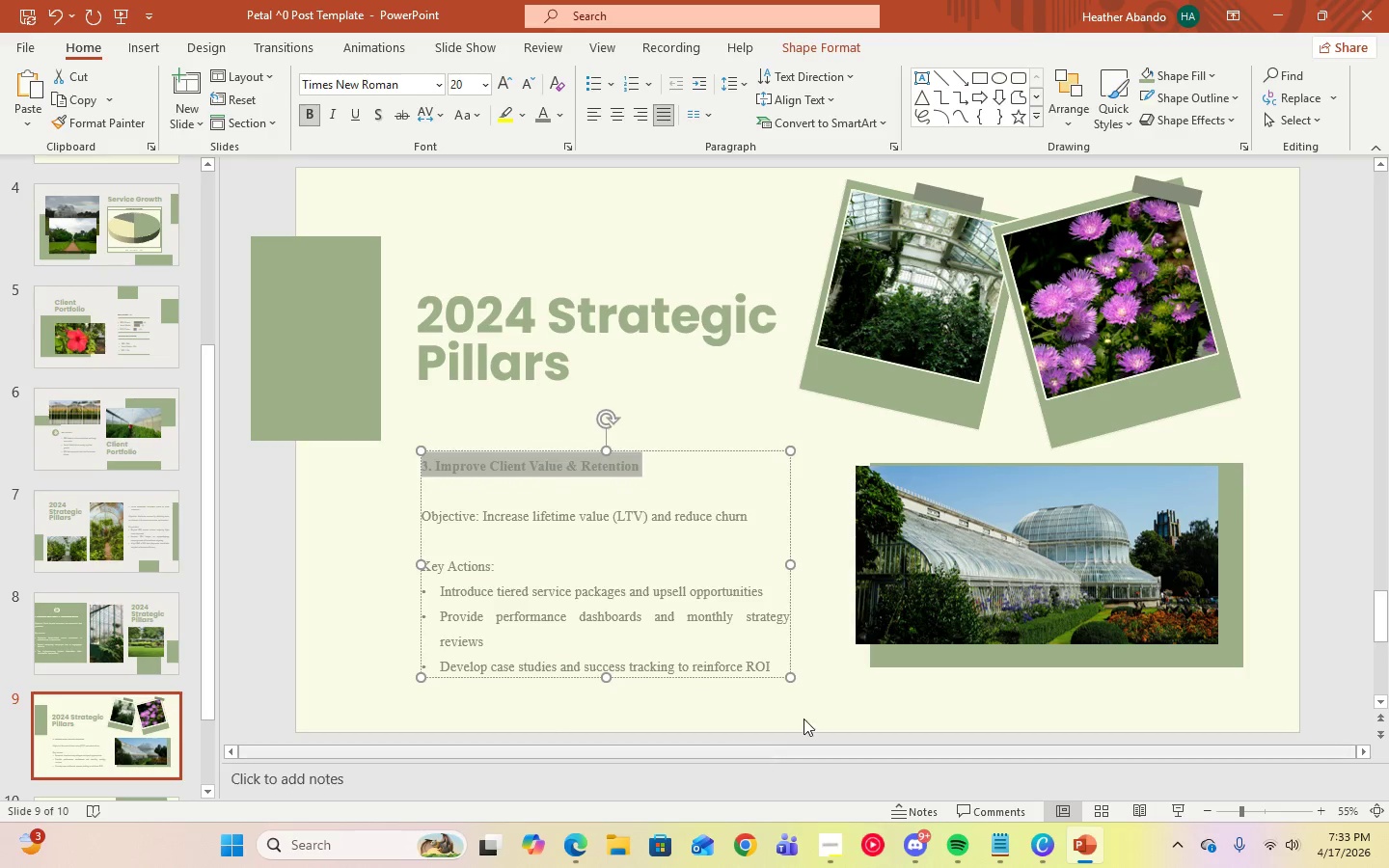 
left_click([816, 708])
 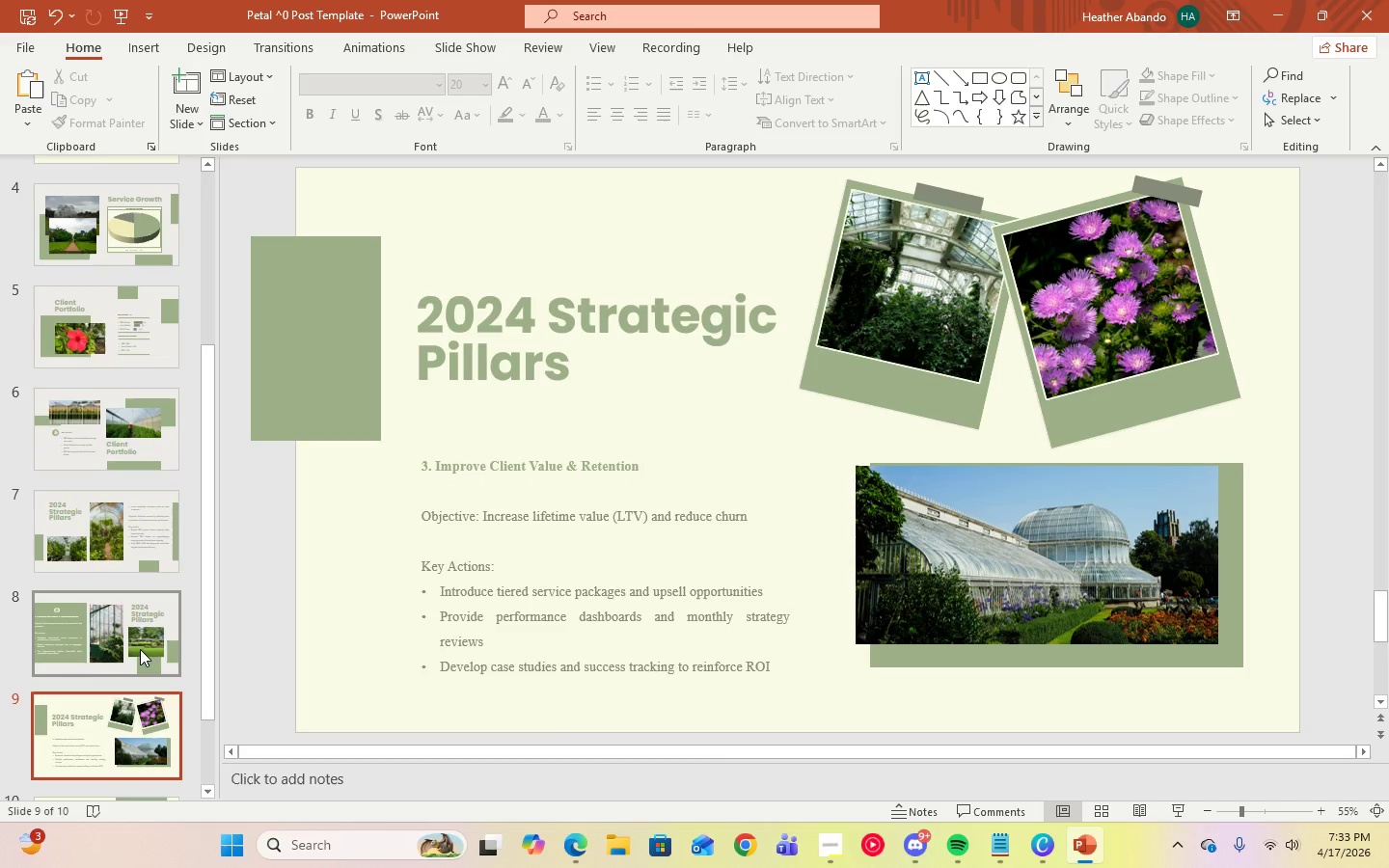 
left_click([86, 648])
 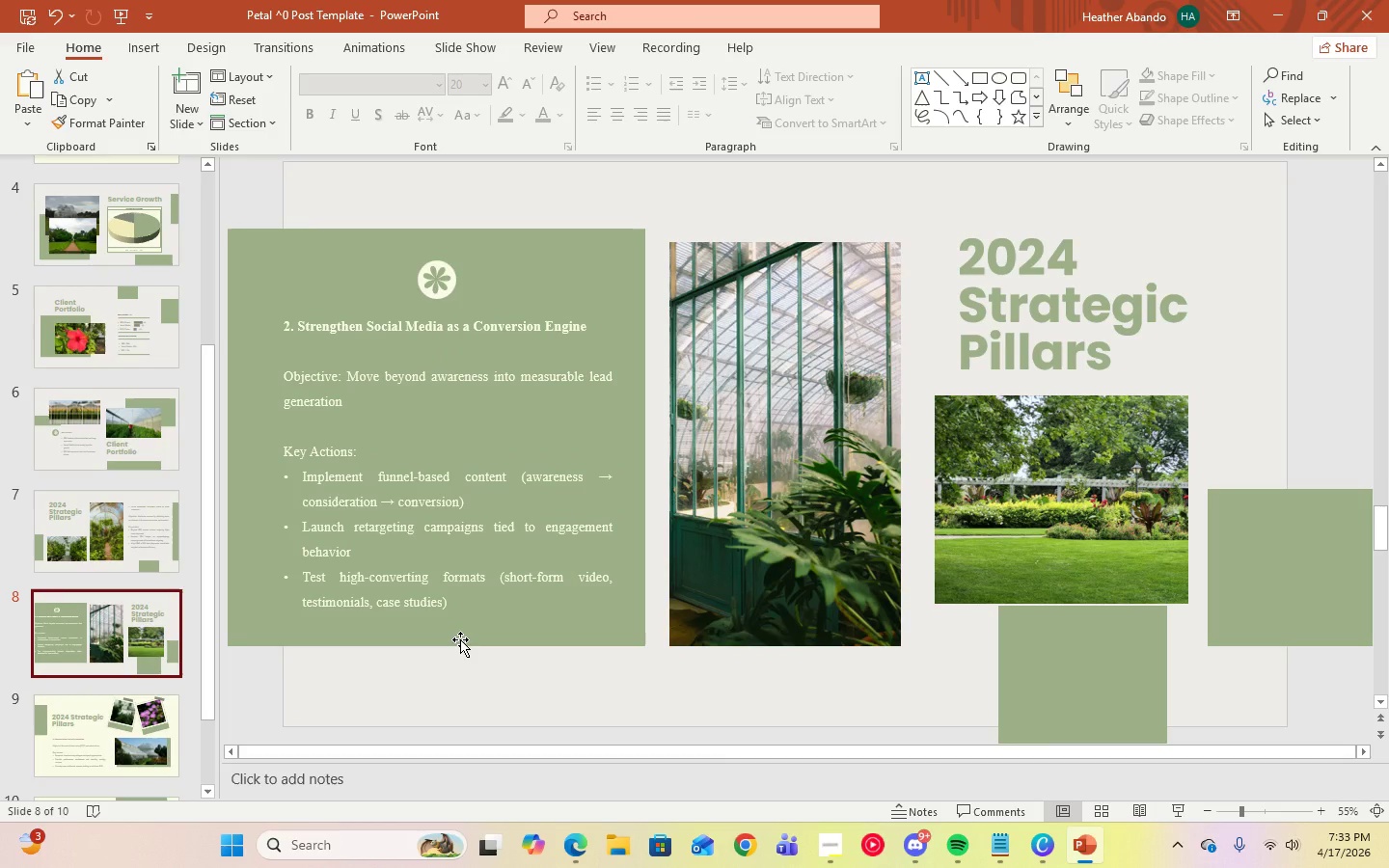 
left_click([137, 687])
 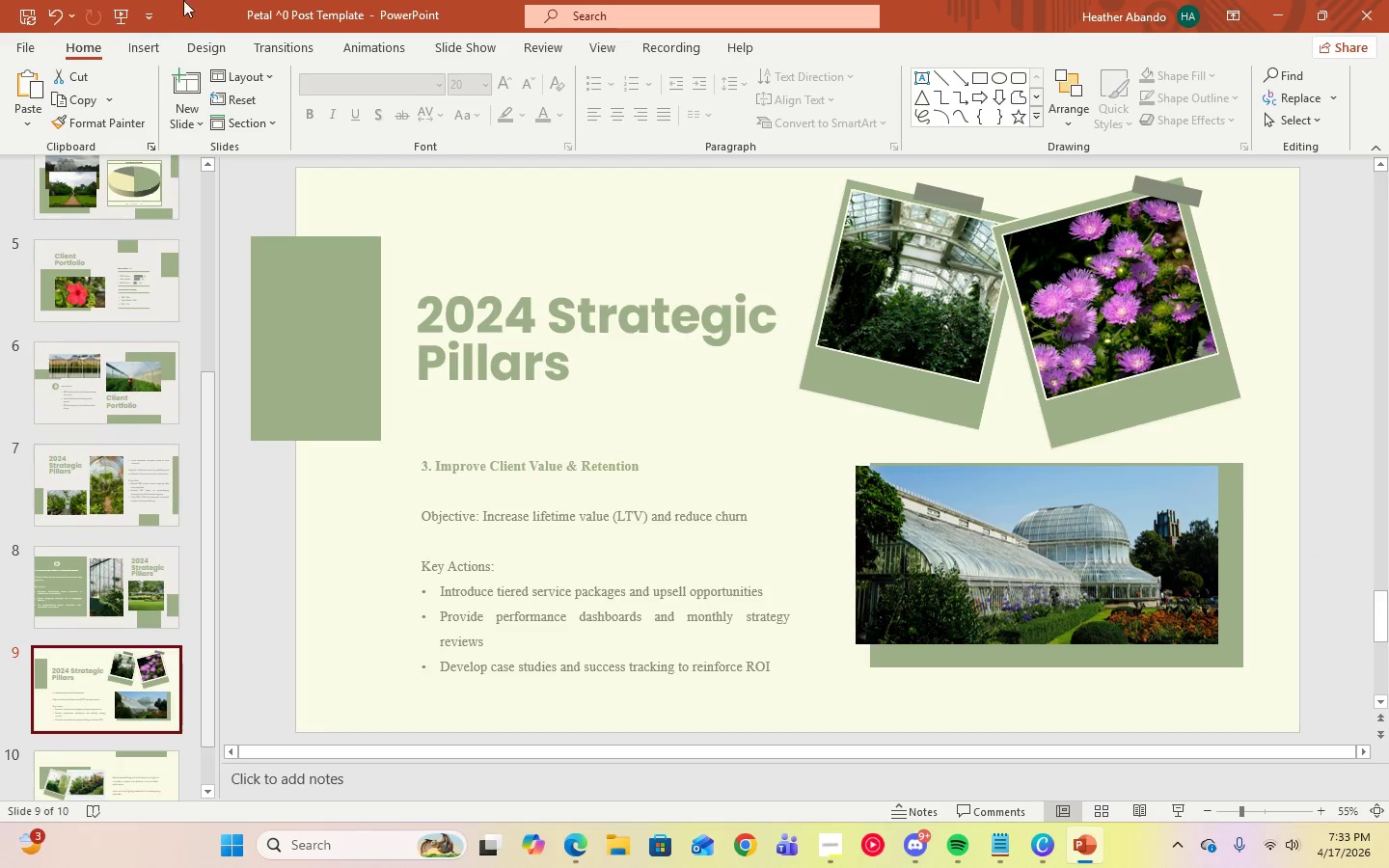 
scroll: coordinate [91, 671], scroll_direction: down, amount: 1.0
 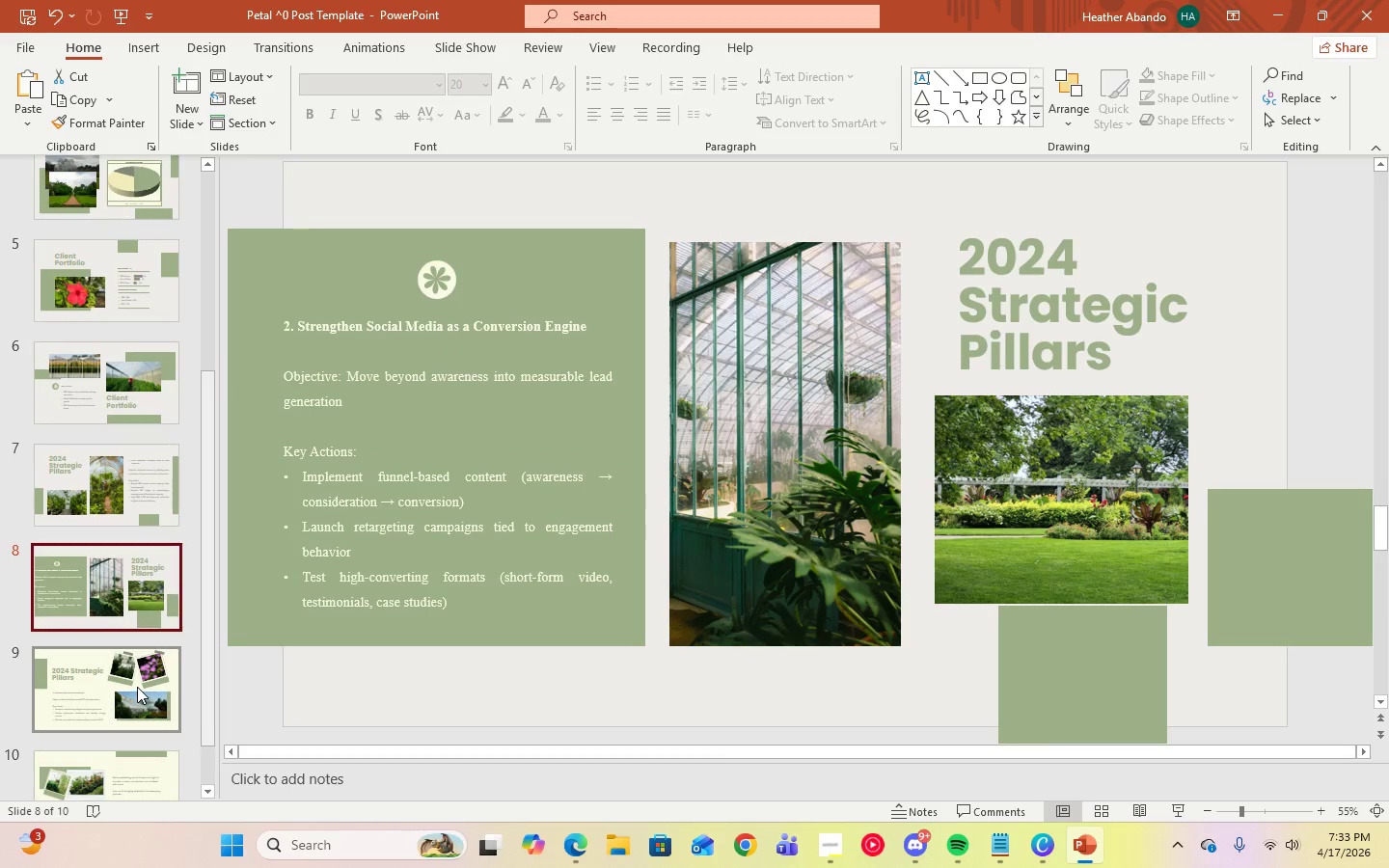 
left_click([516, 454])
 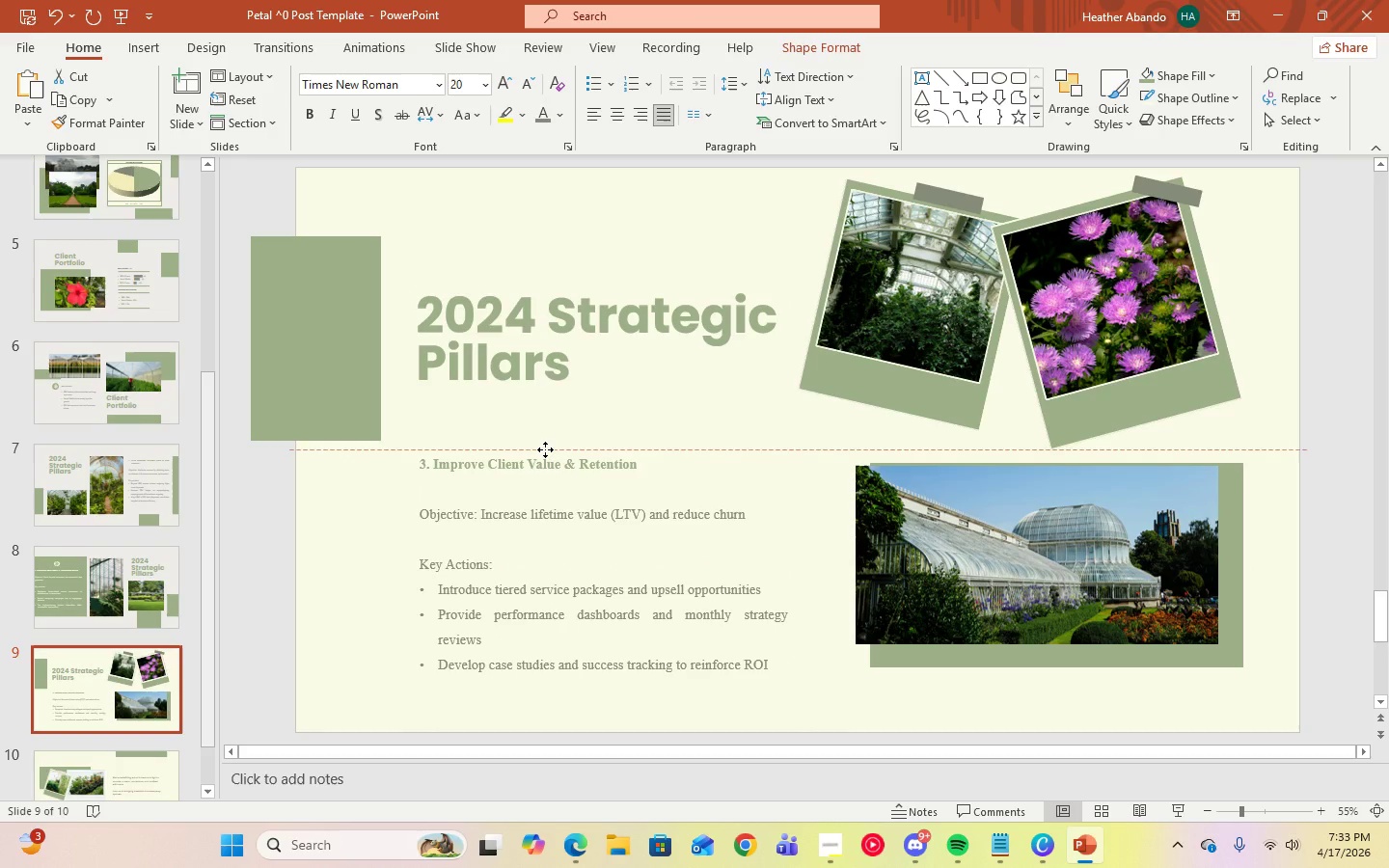 
wait(10.31)
 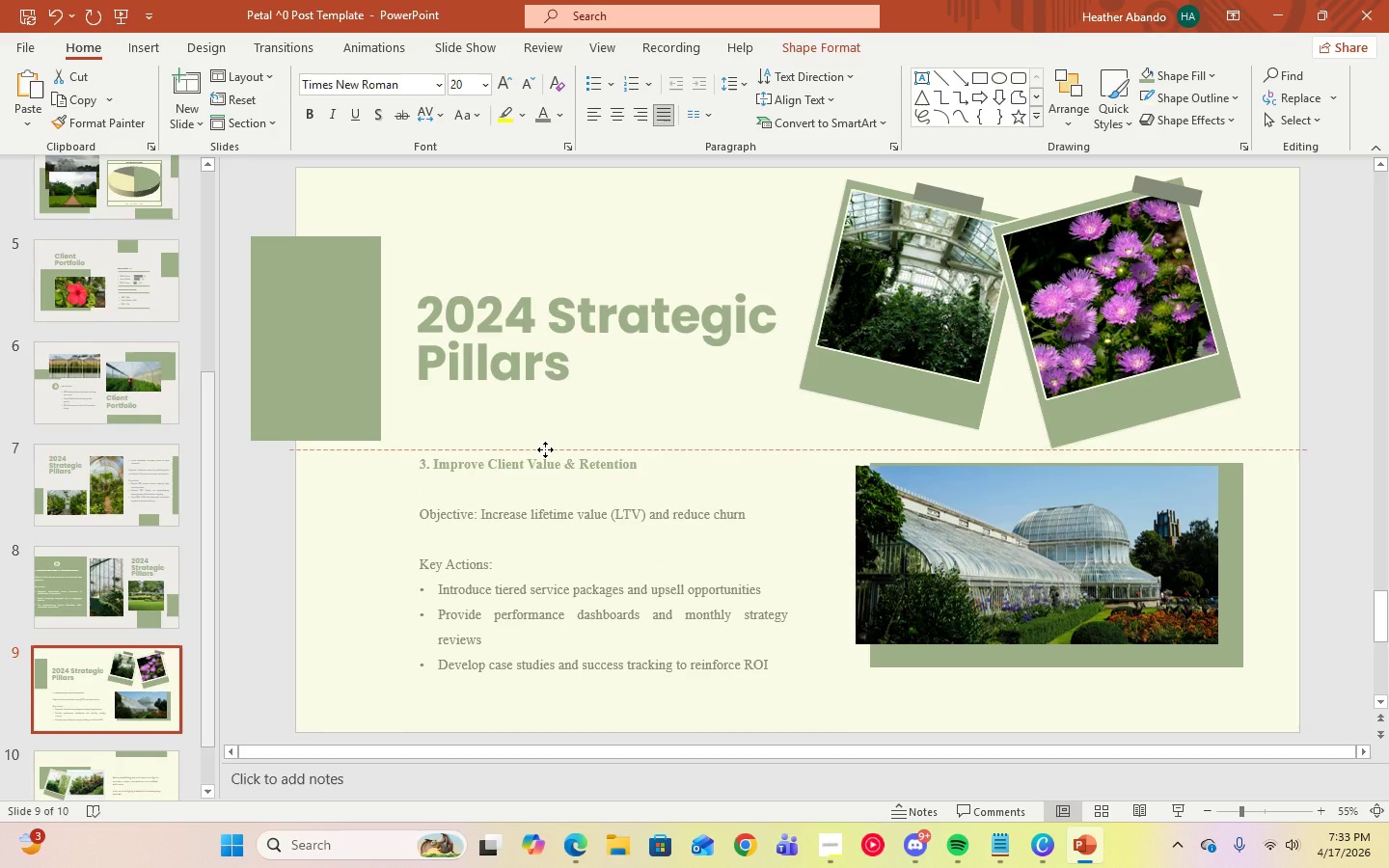 
left_click([855, 715])
 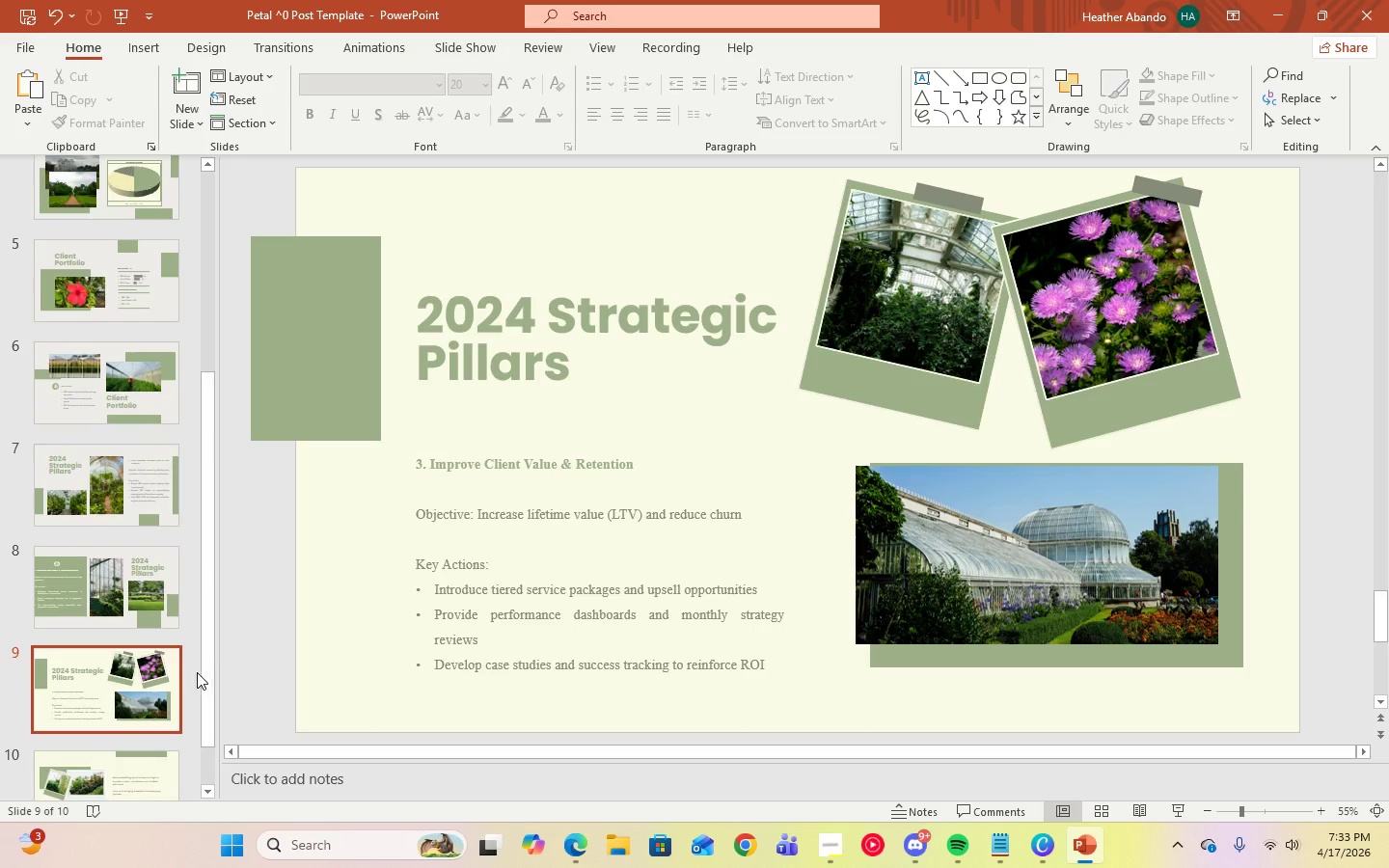 
left_click([126, 701])
 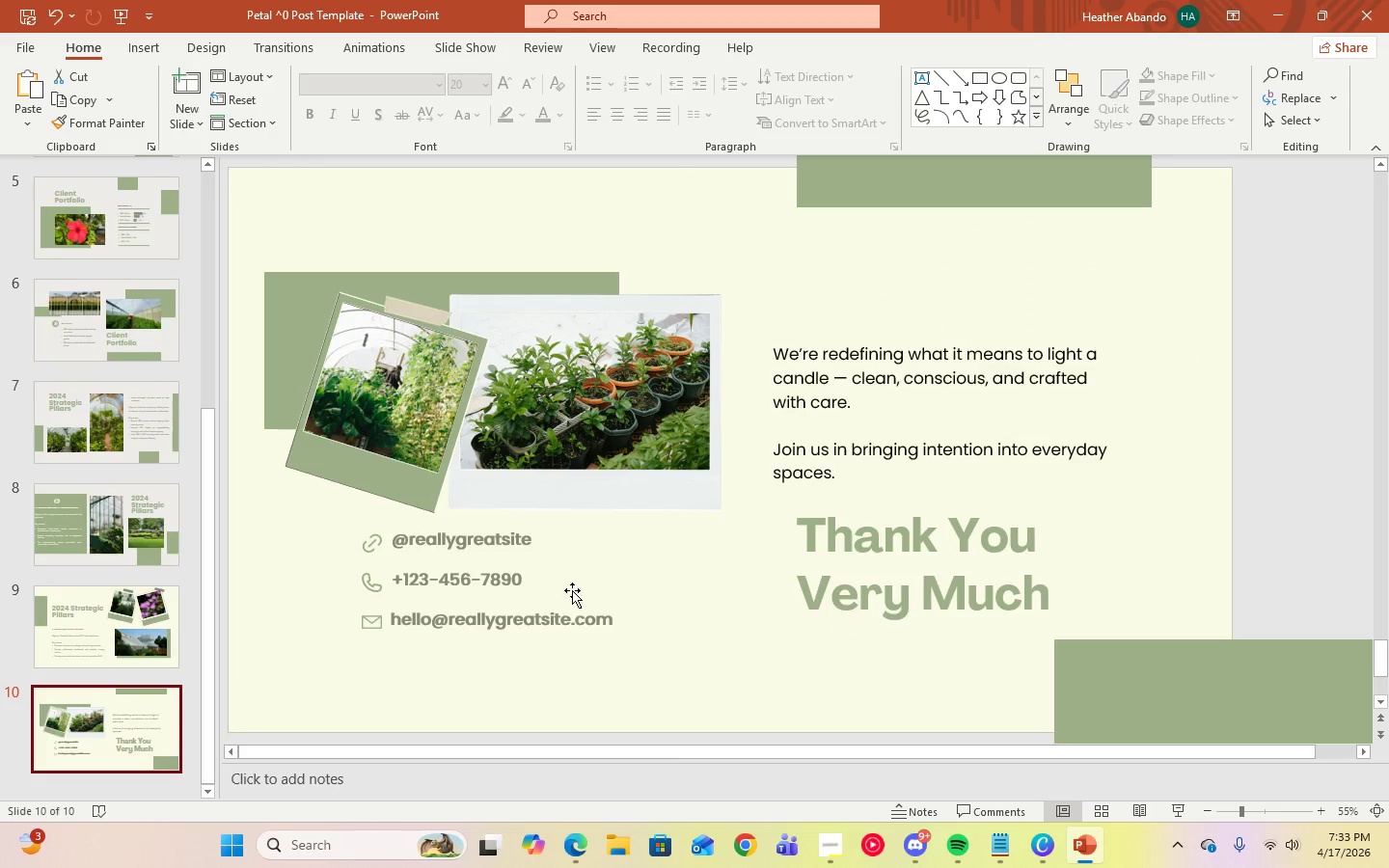 
scroll: coordinate [134, 657], scroll_direction: down, amount: 2.0
 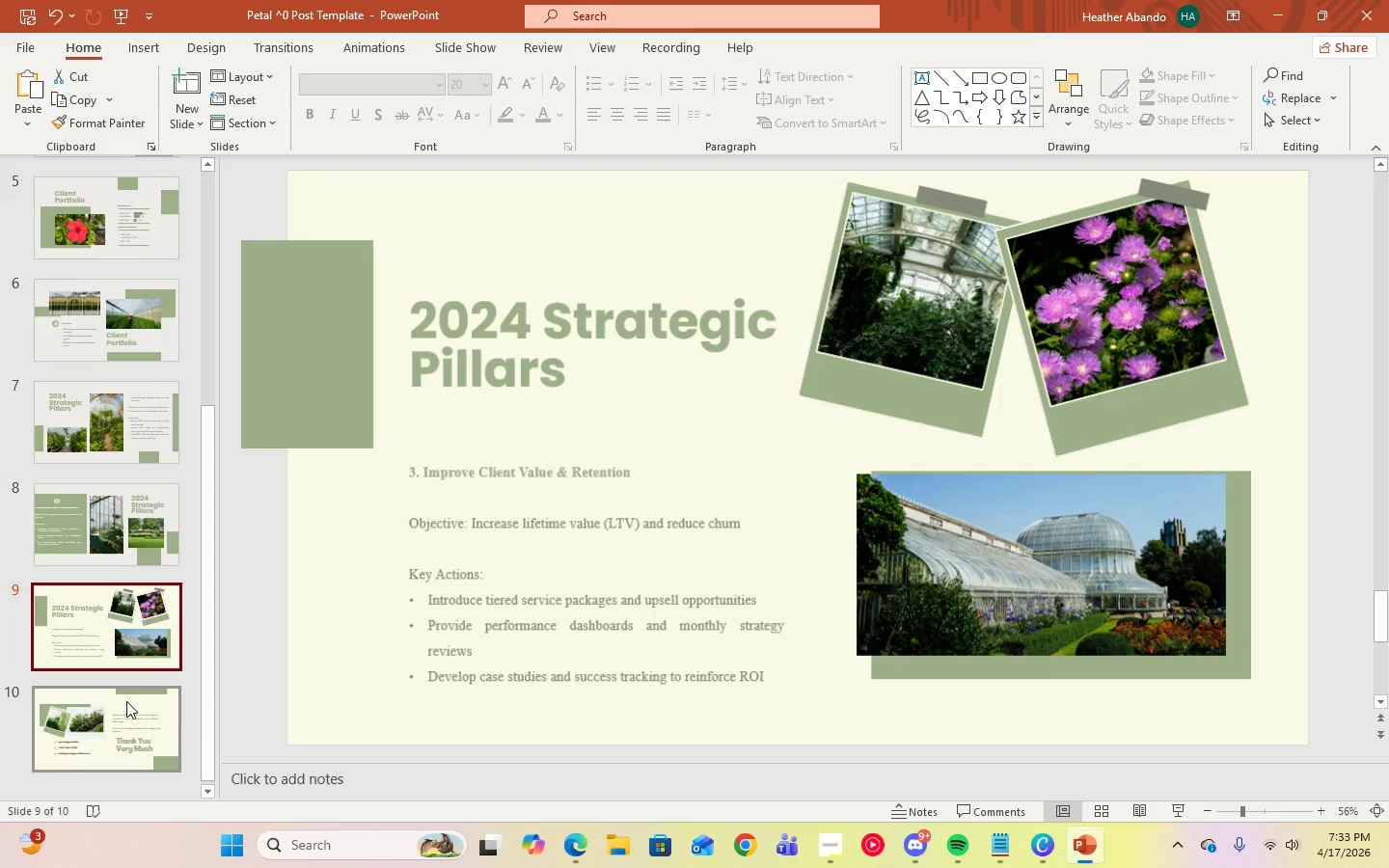 
left_click([516, 536])
 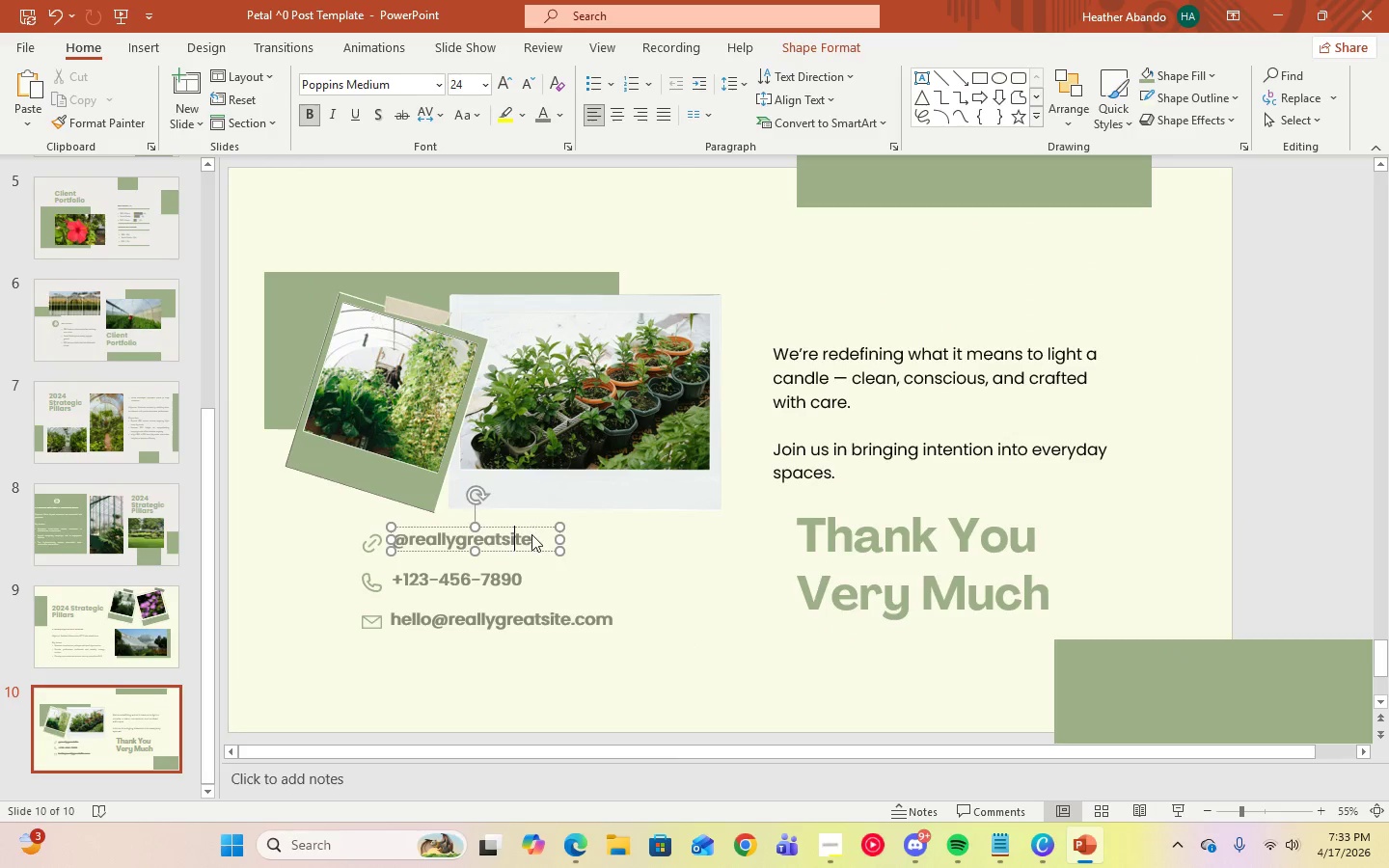 
left_click([531, 534])
 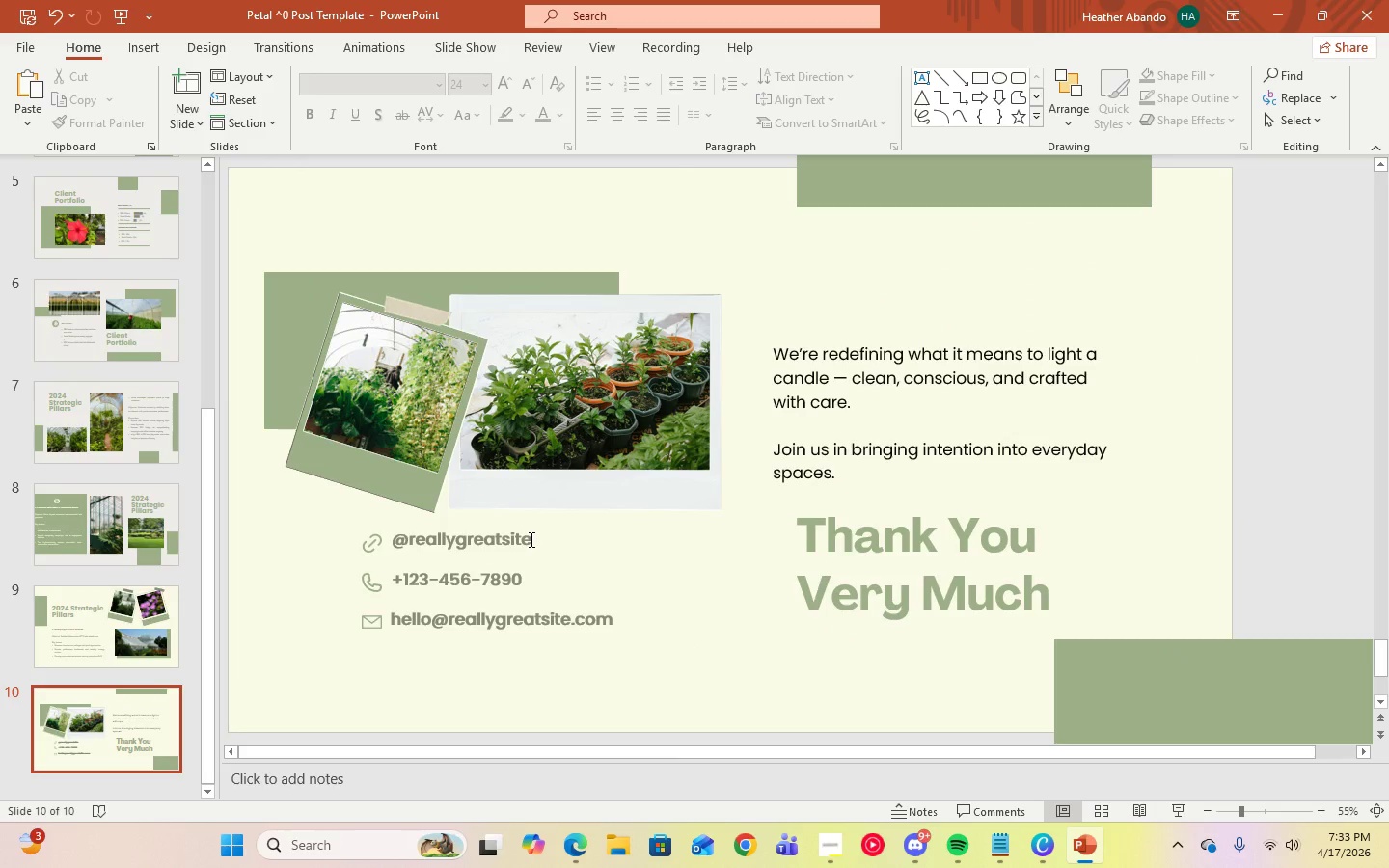 
left_click([529, 540])
 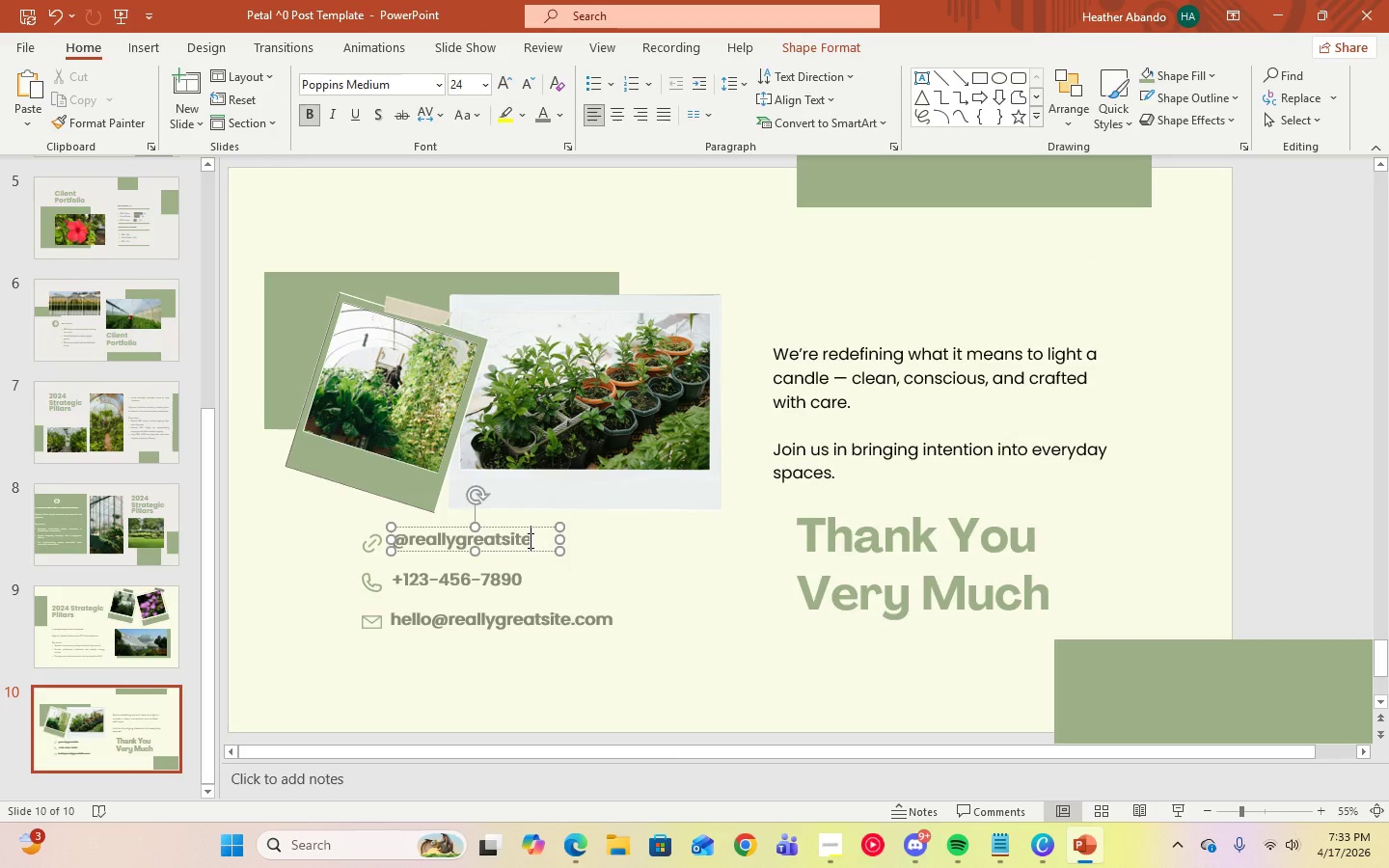 
key(Backspace)
 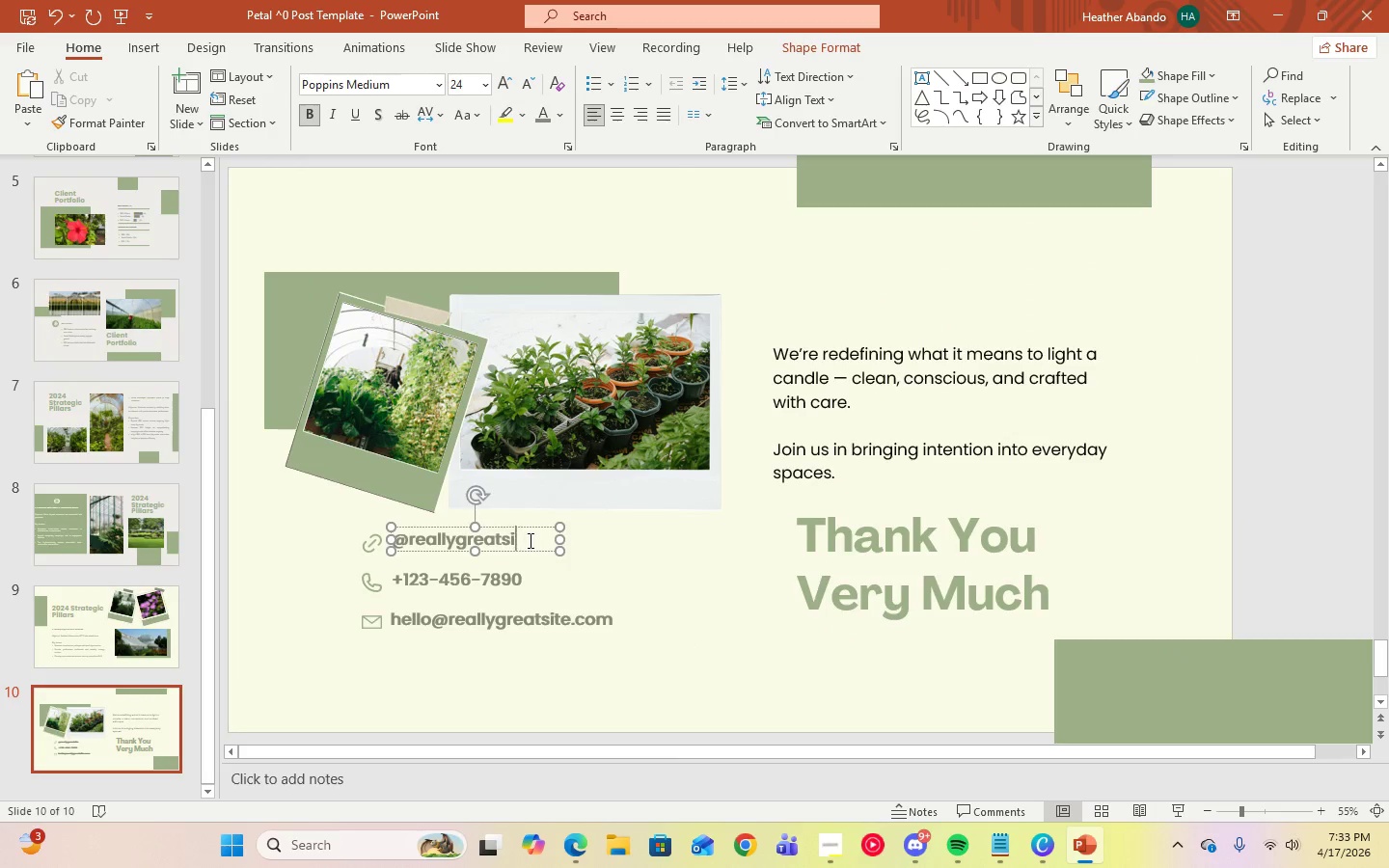 
hold_key(key=Backspace, duration=0.64)
 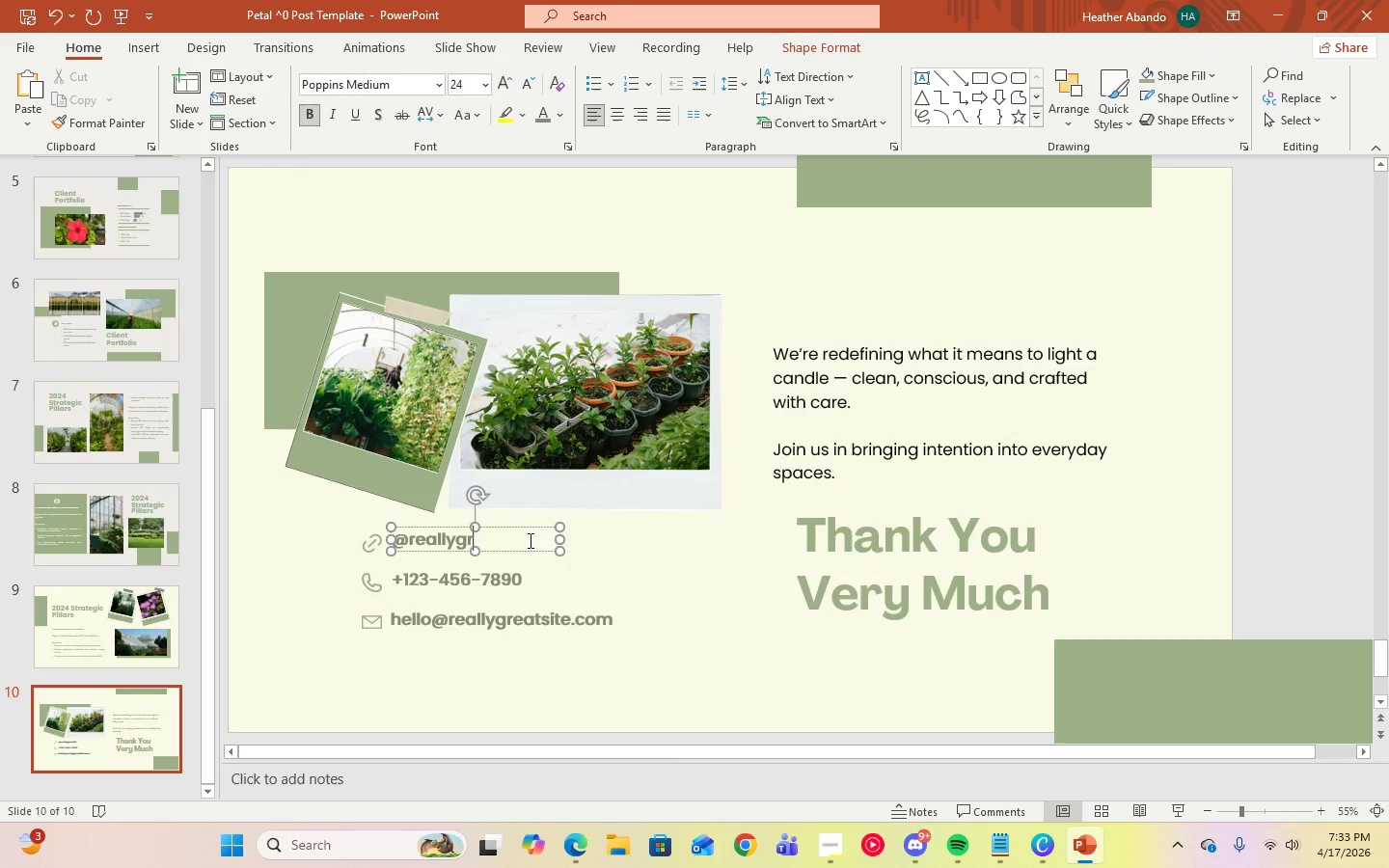 
key(Backspace)
 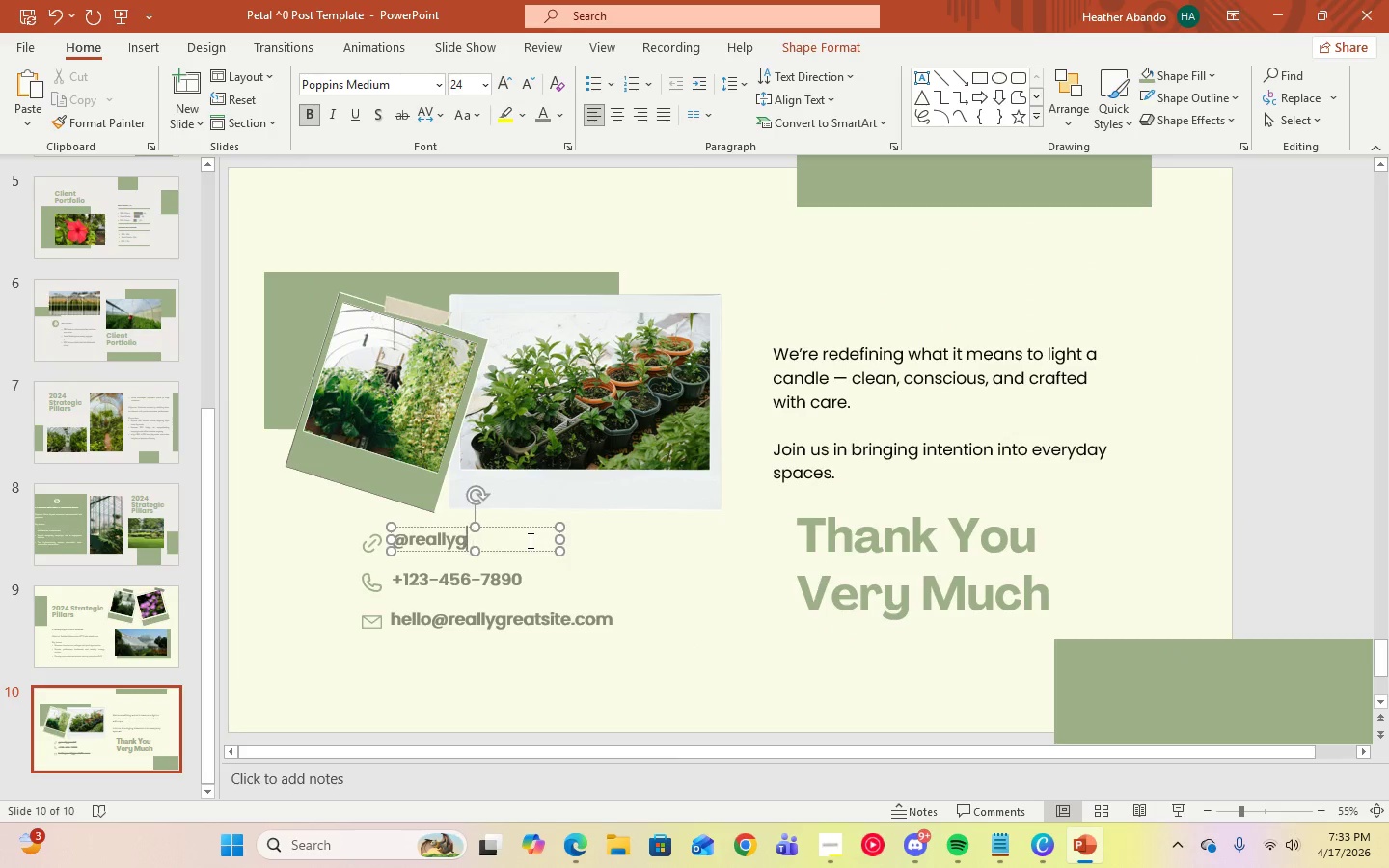 
key(Backspace)
 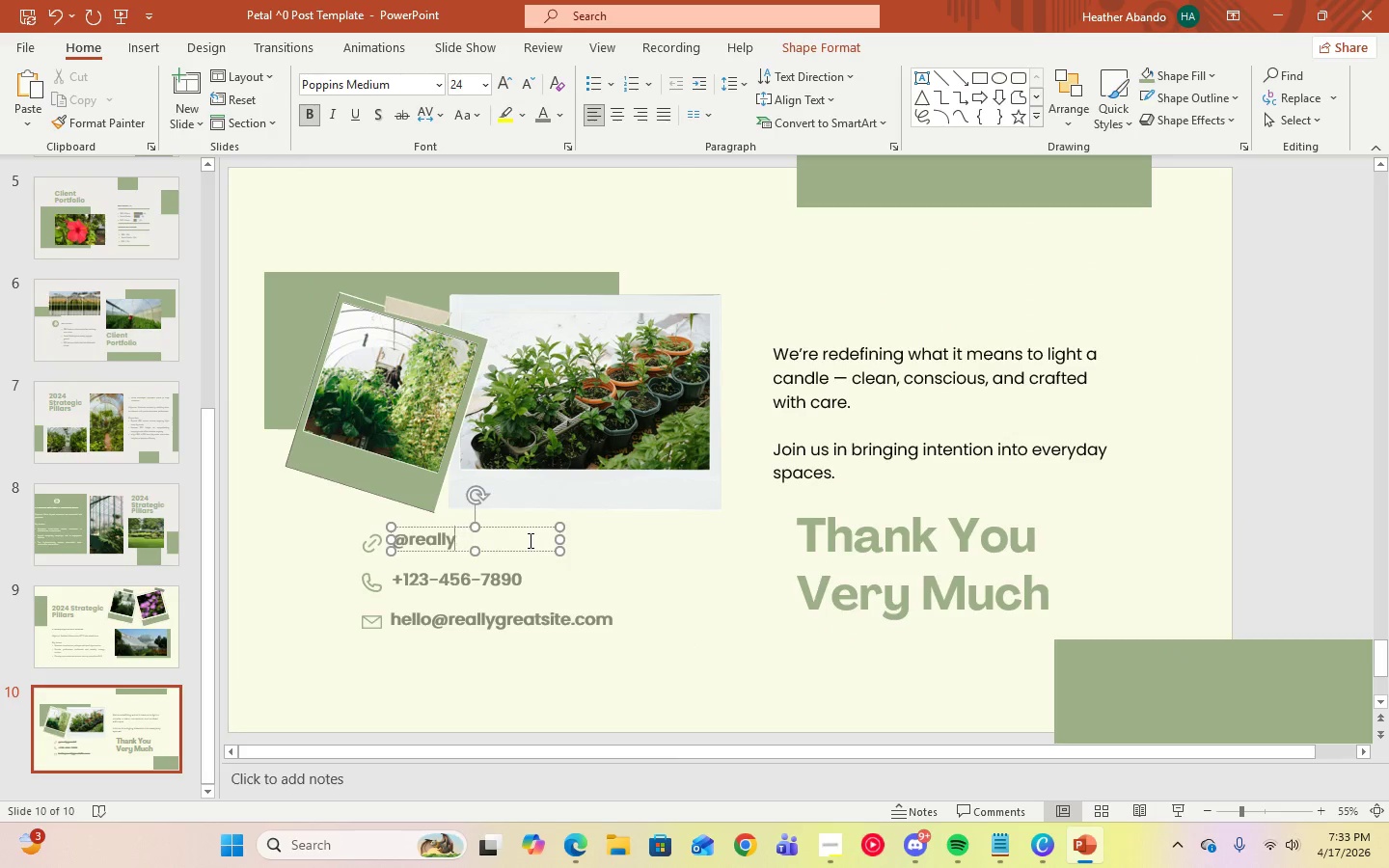 
key(Backspace)
 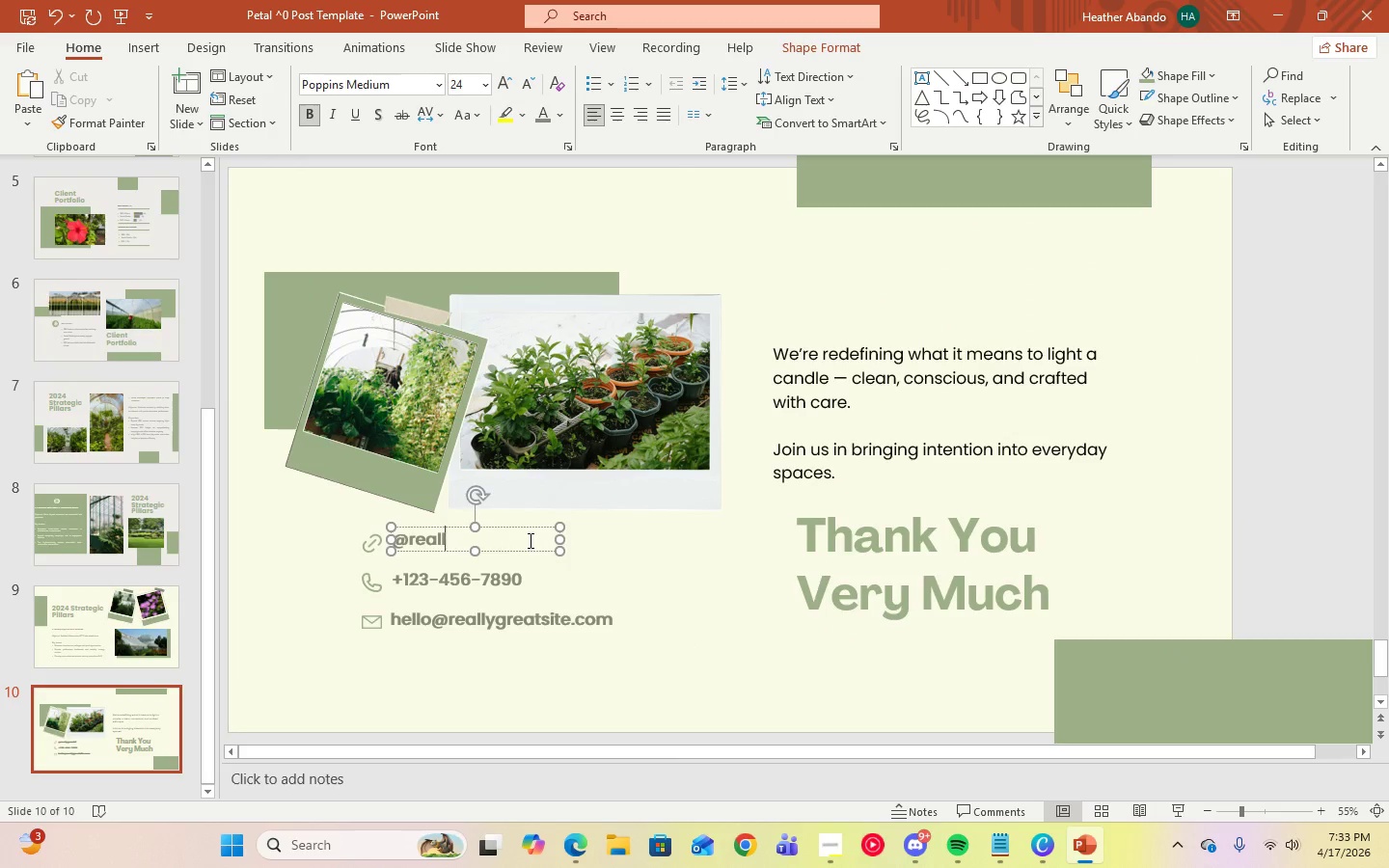 
key(Backspace)
 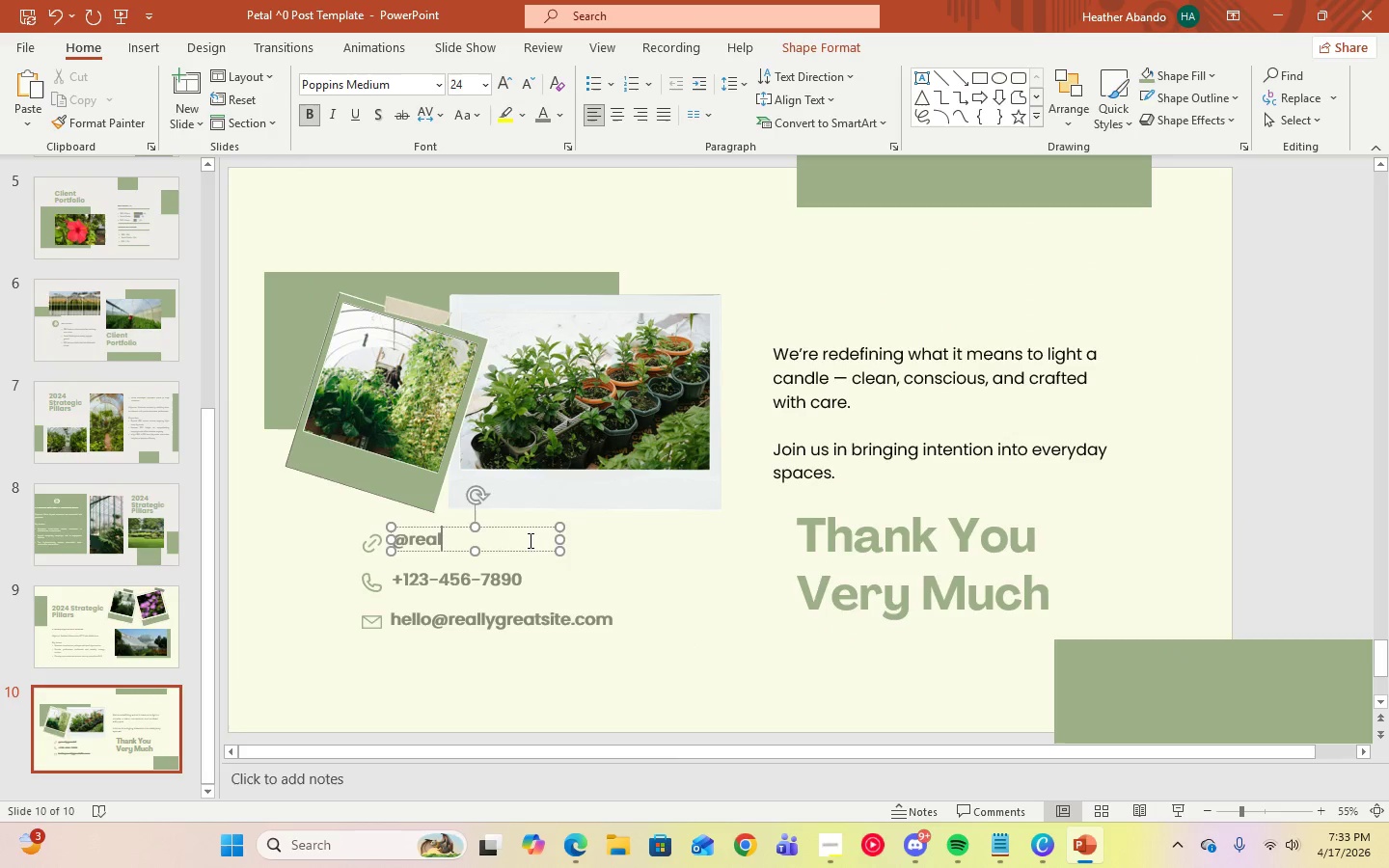 
key(Backspace)
 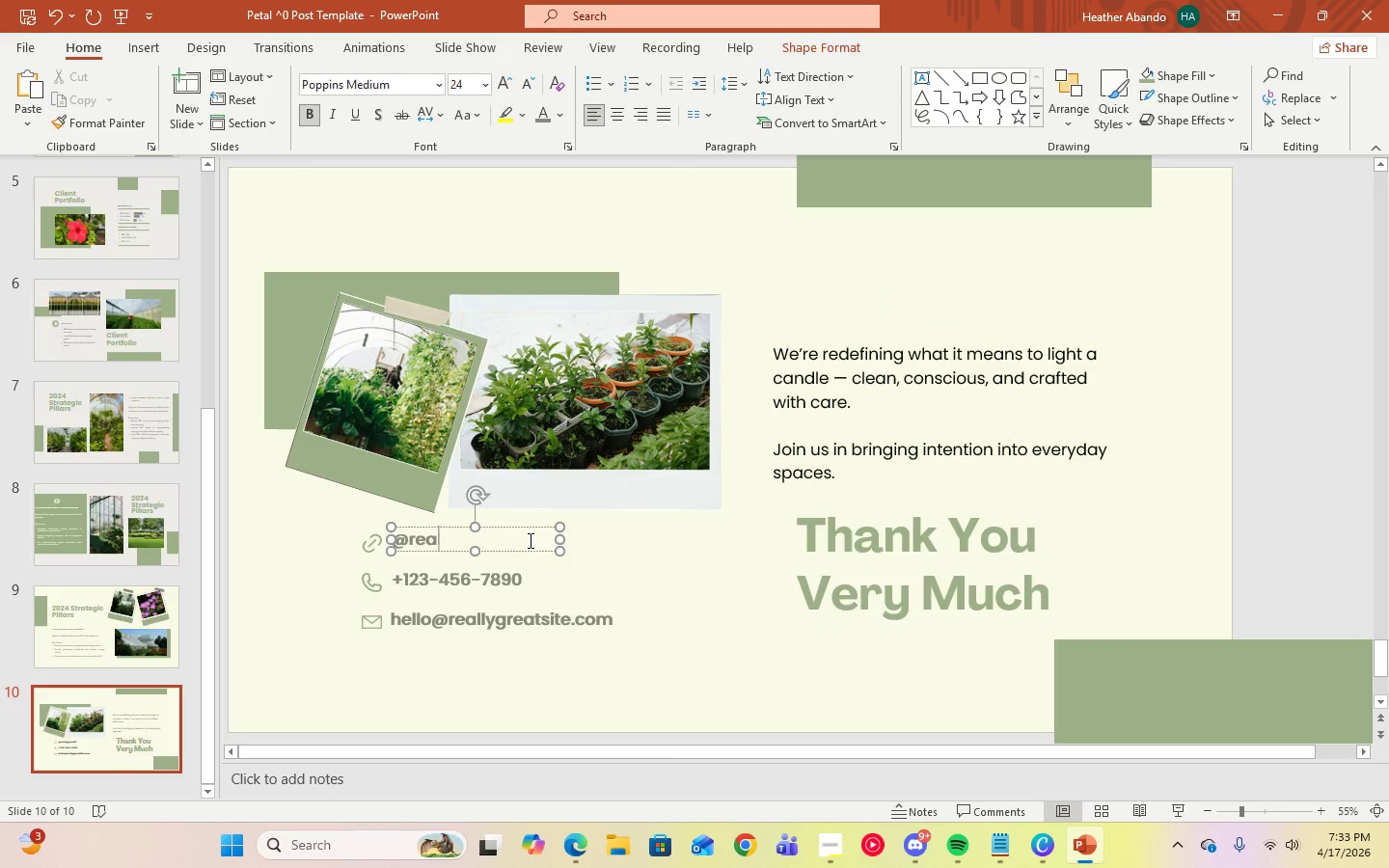 
key(Backspace)
 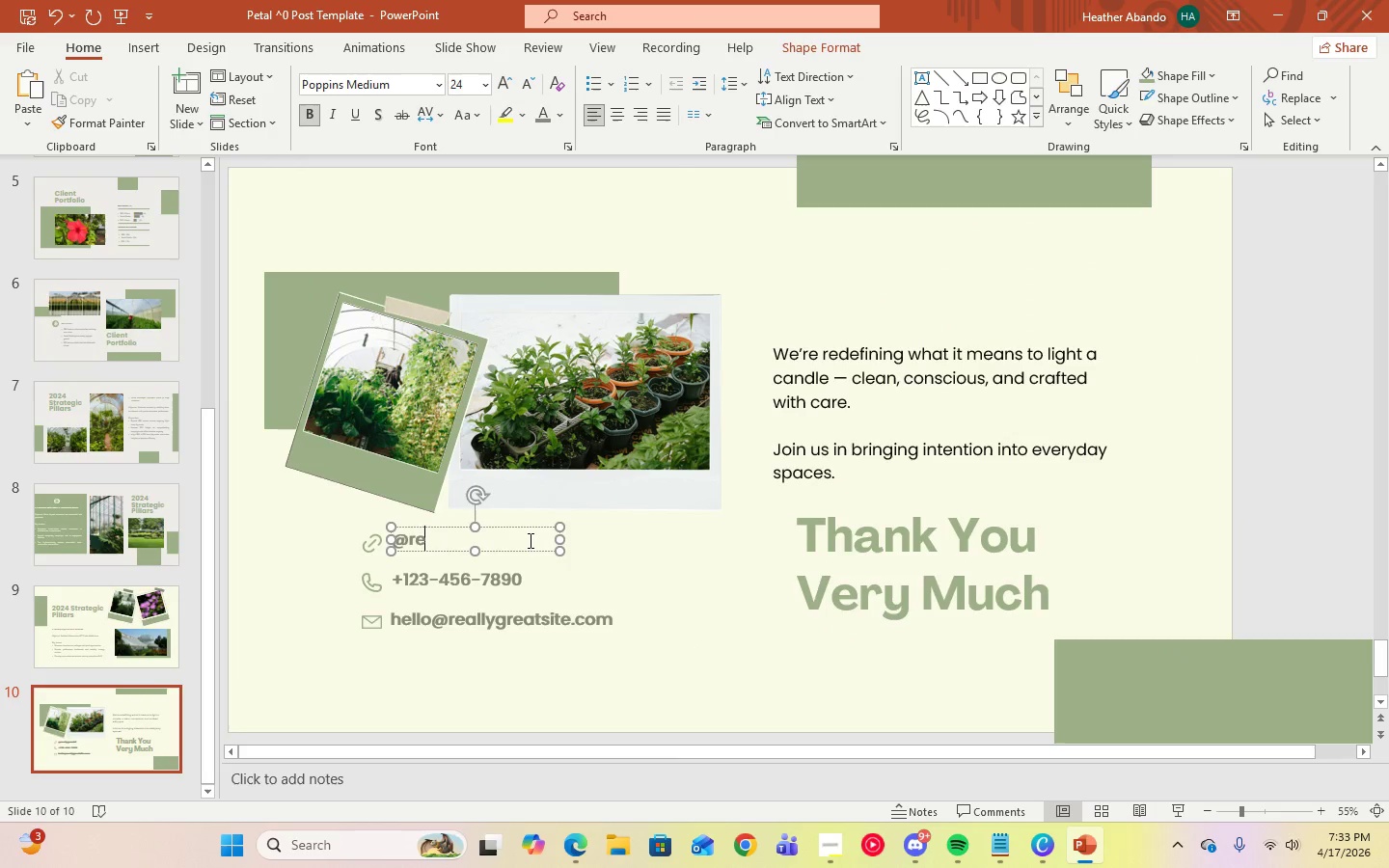 
key(Backspace)
 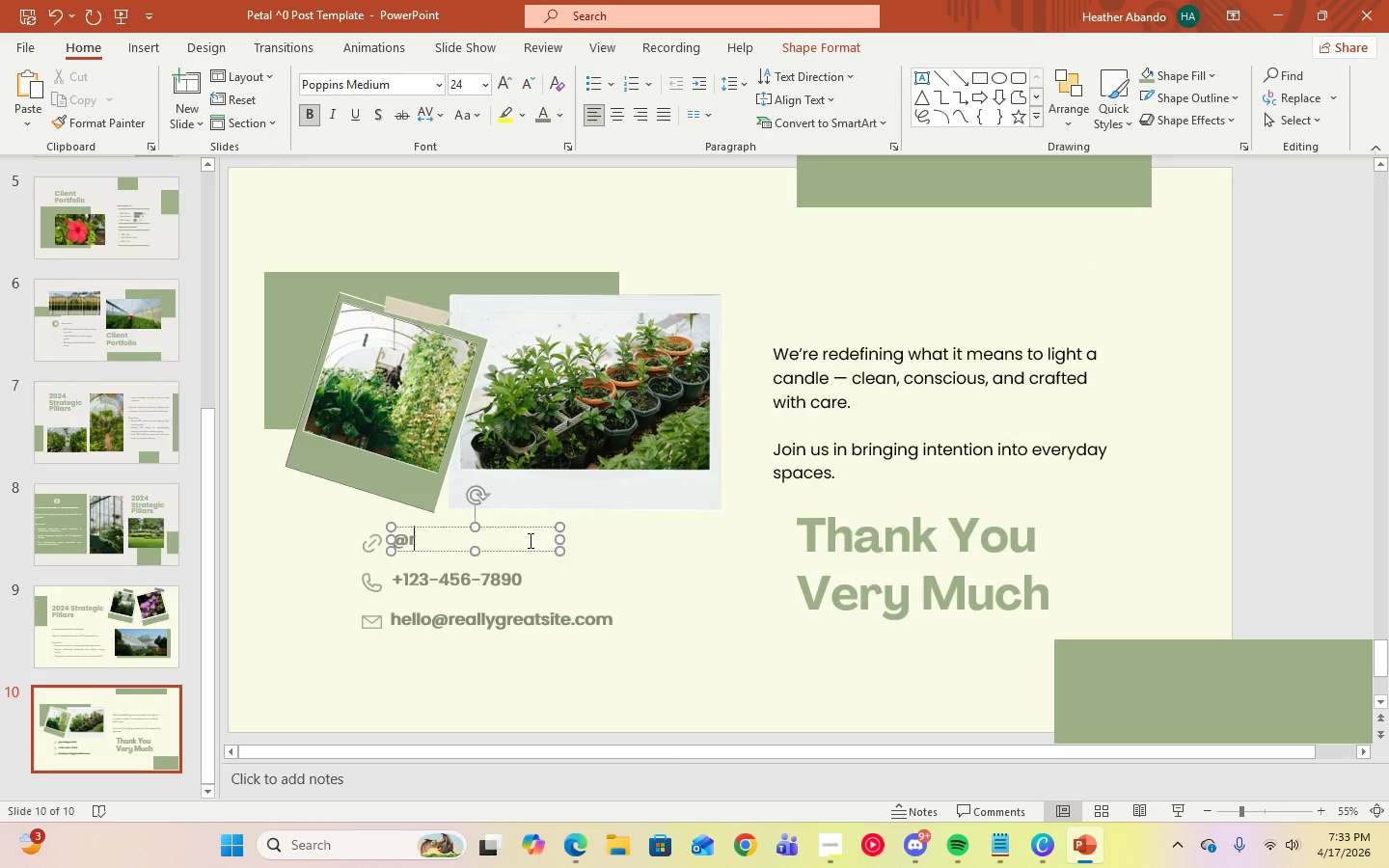 
key(Backspace)
 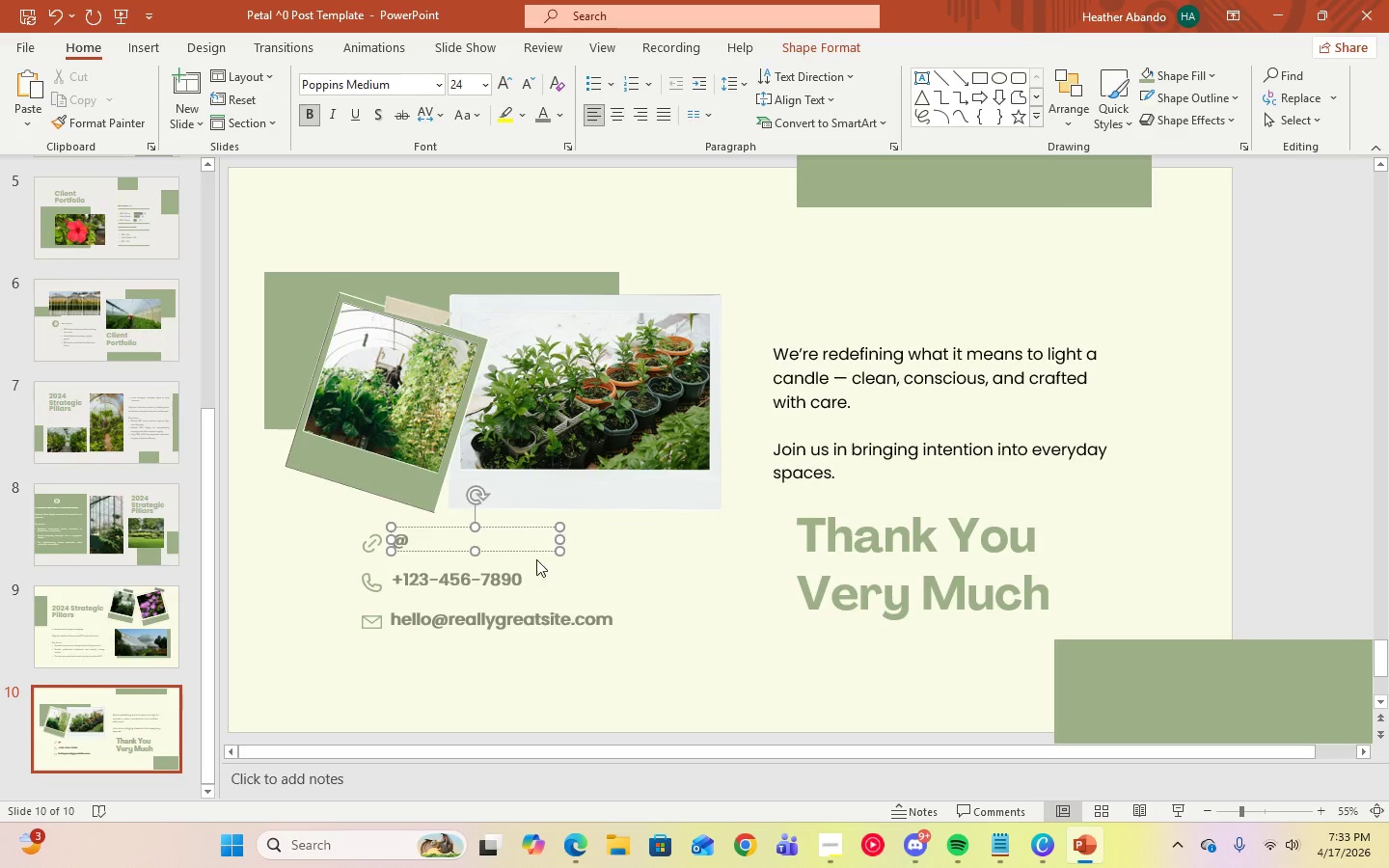 
left_click([841, 838])